 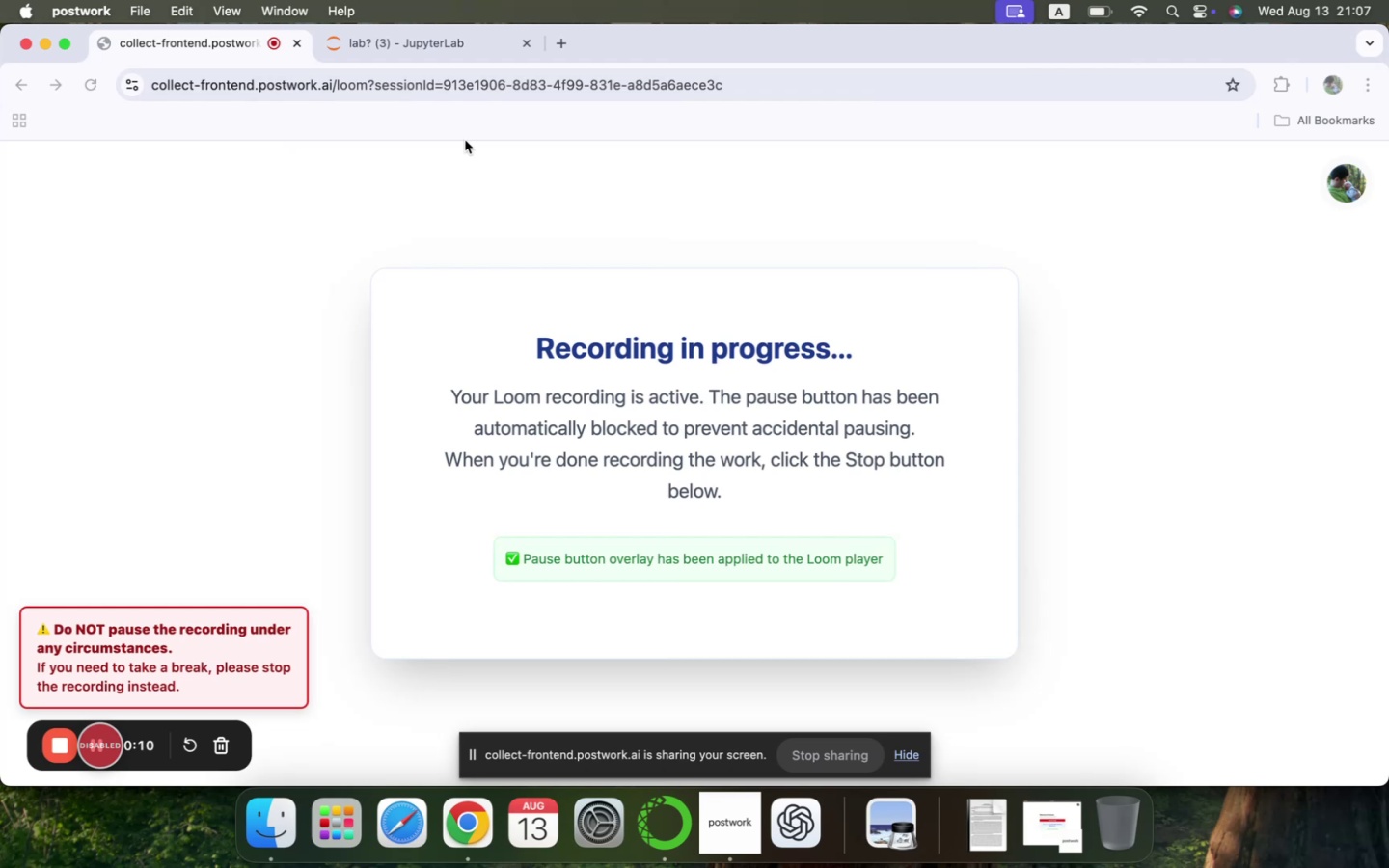 
left_click_drag(start_coordinate=[152, 49], to_coordinate=[257, 207])
 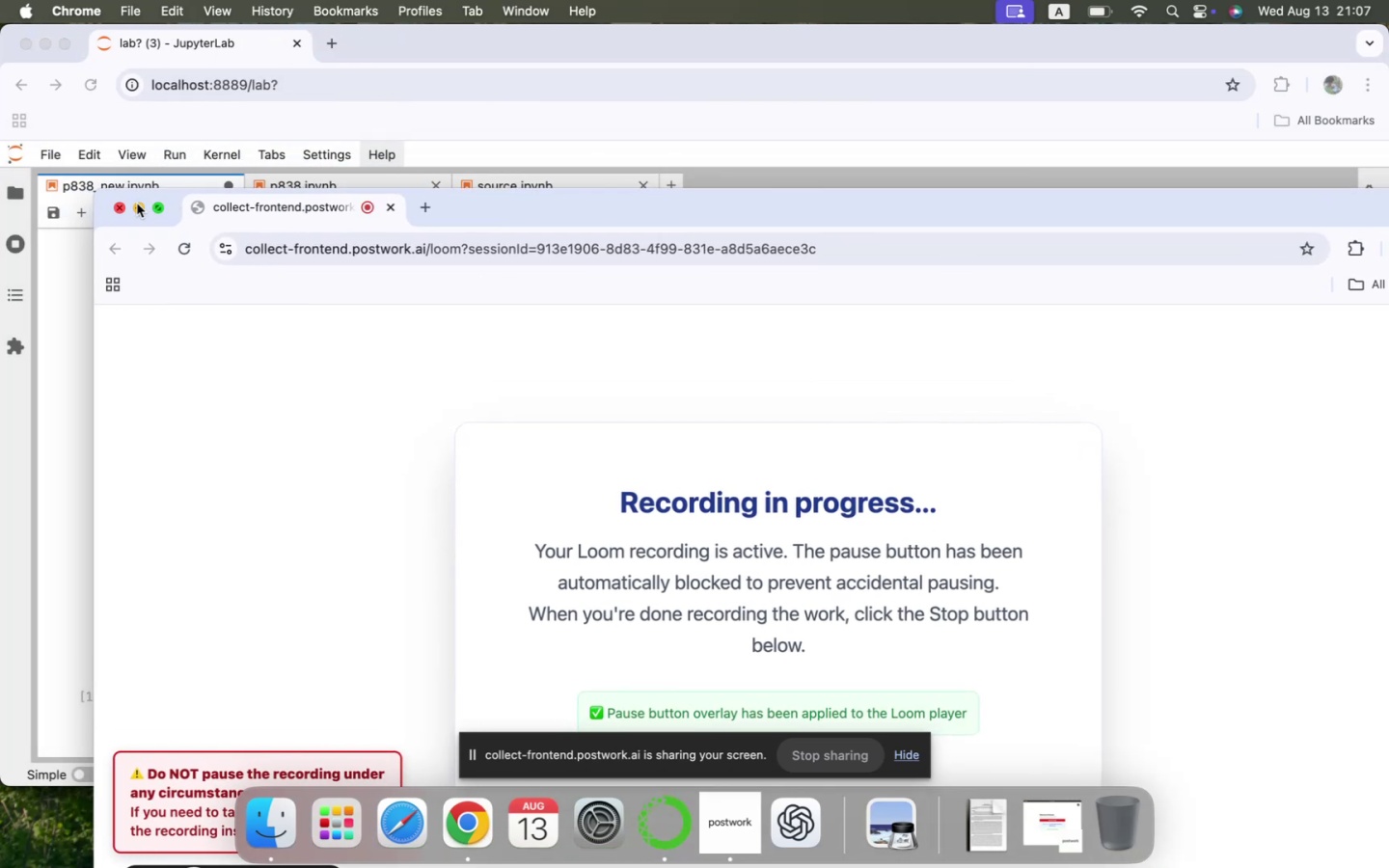 
left_click([137, 203])
 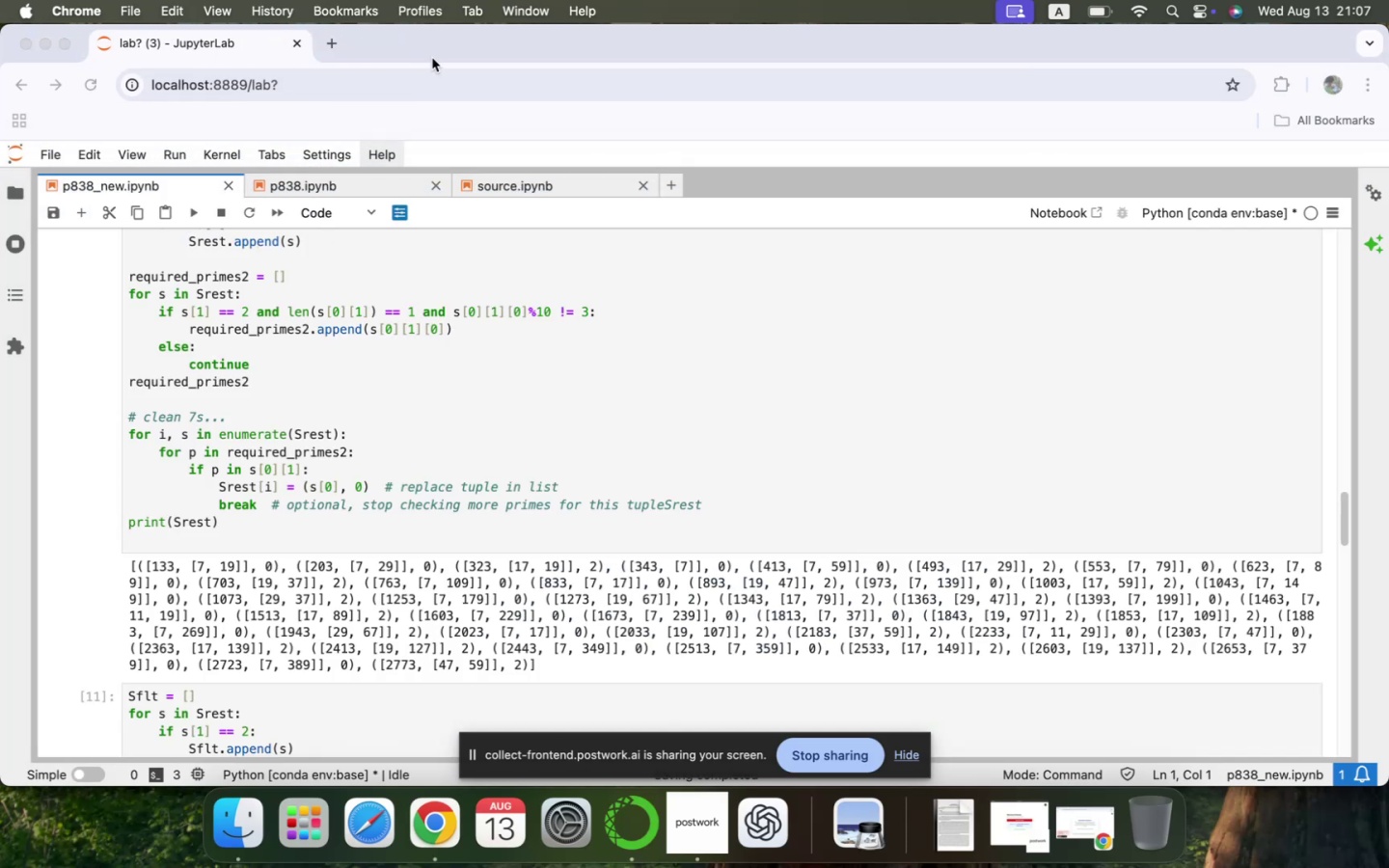 
left_click([438, 51])
 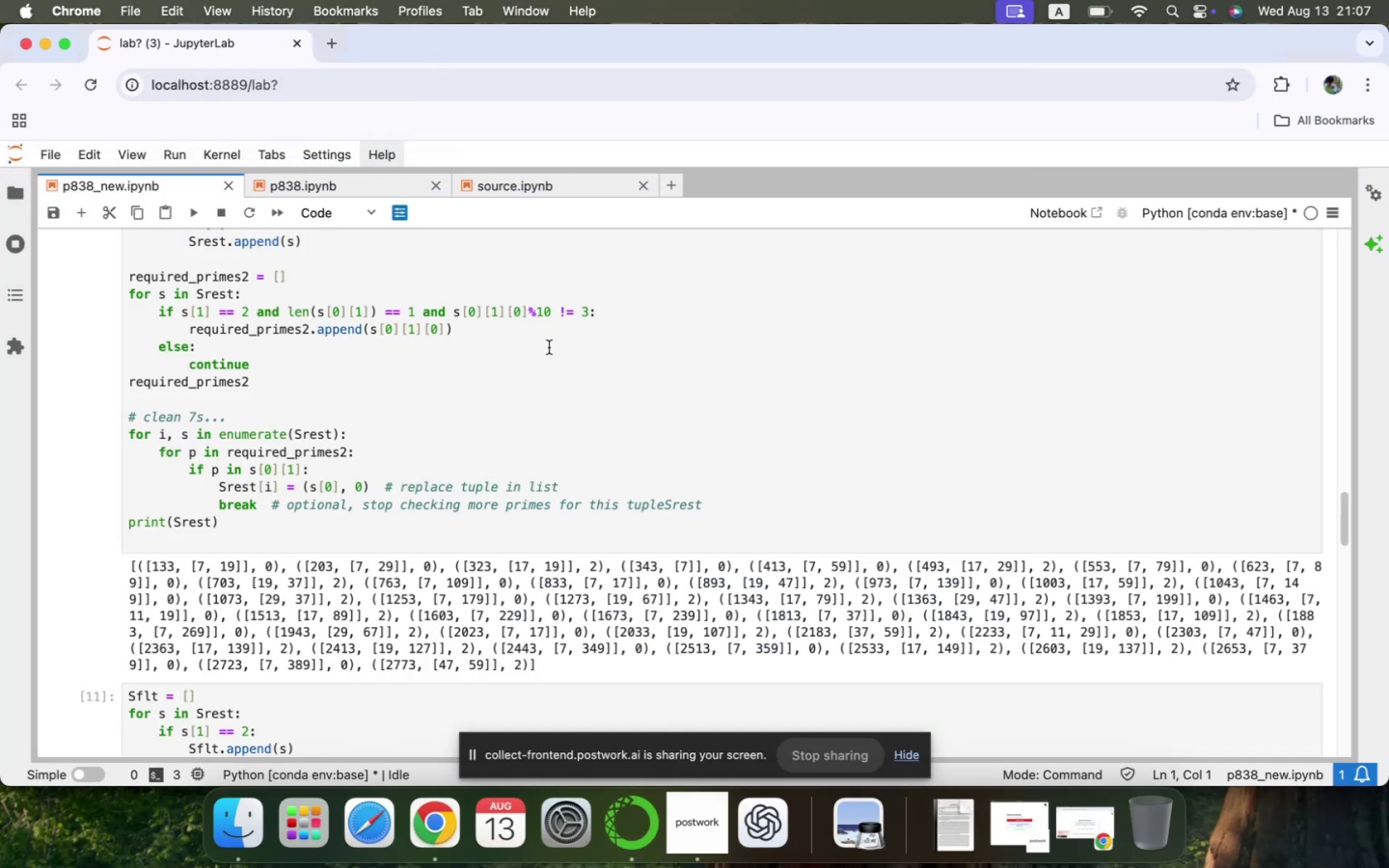 
scroll: coordinate [549, 347], scroll_direction: down, amount: 8.0
 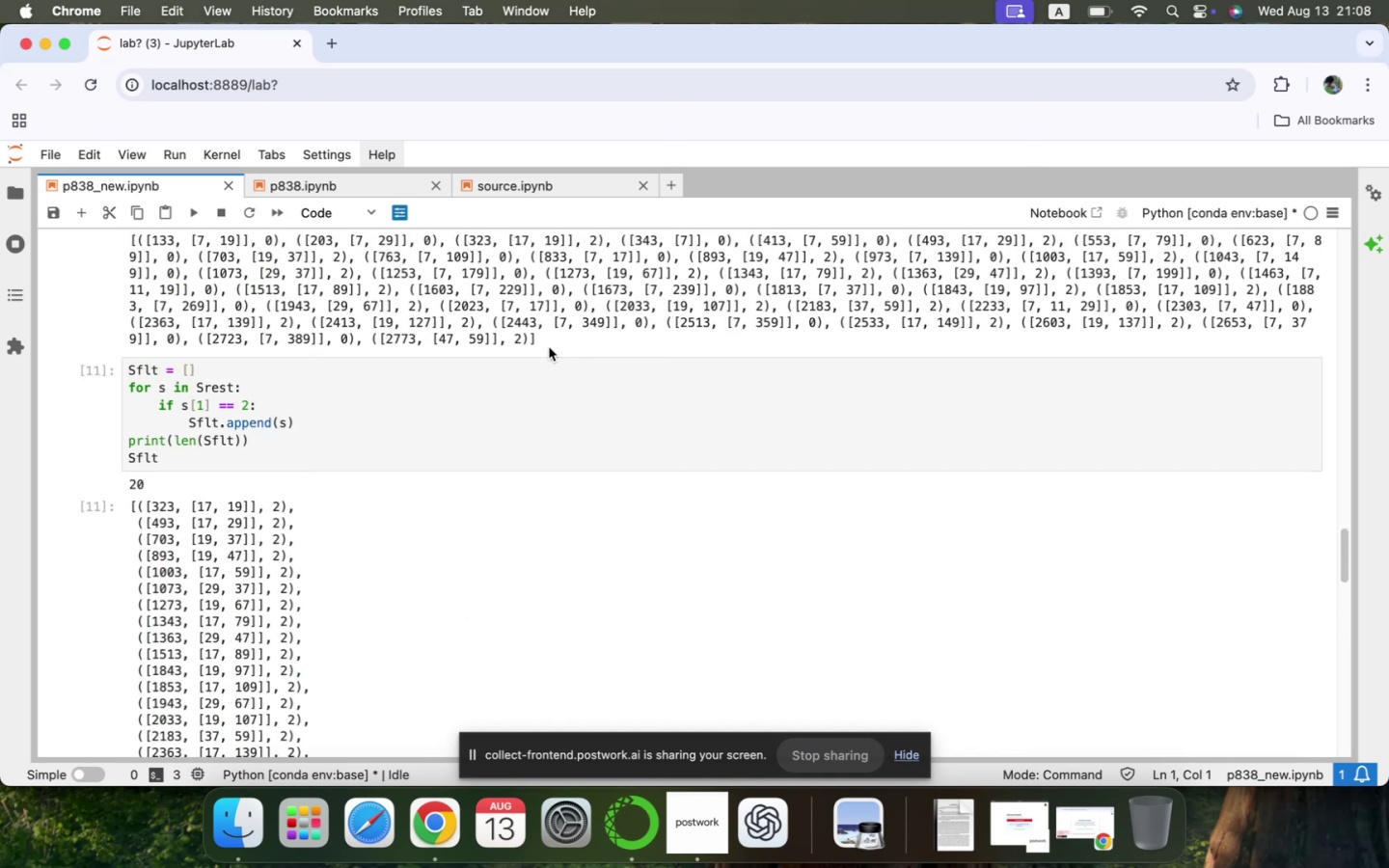 
scroll: coordinate [549, 346], scroll_direction: up, amount: 121.0
 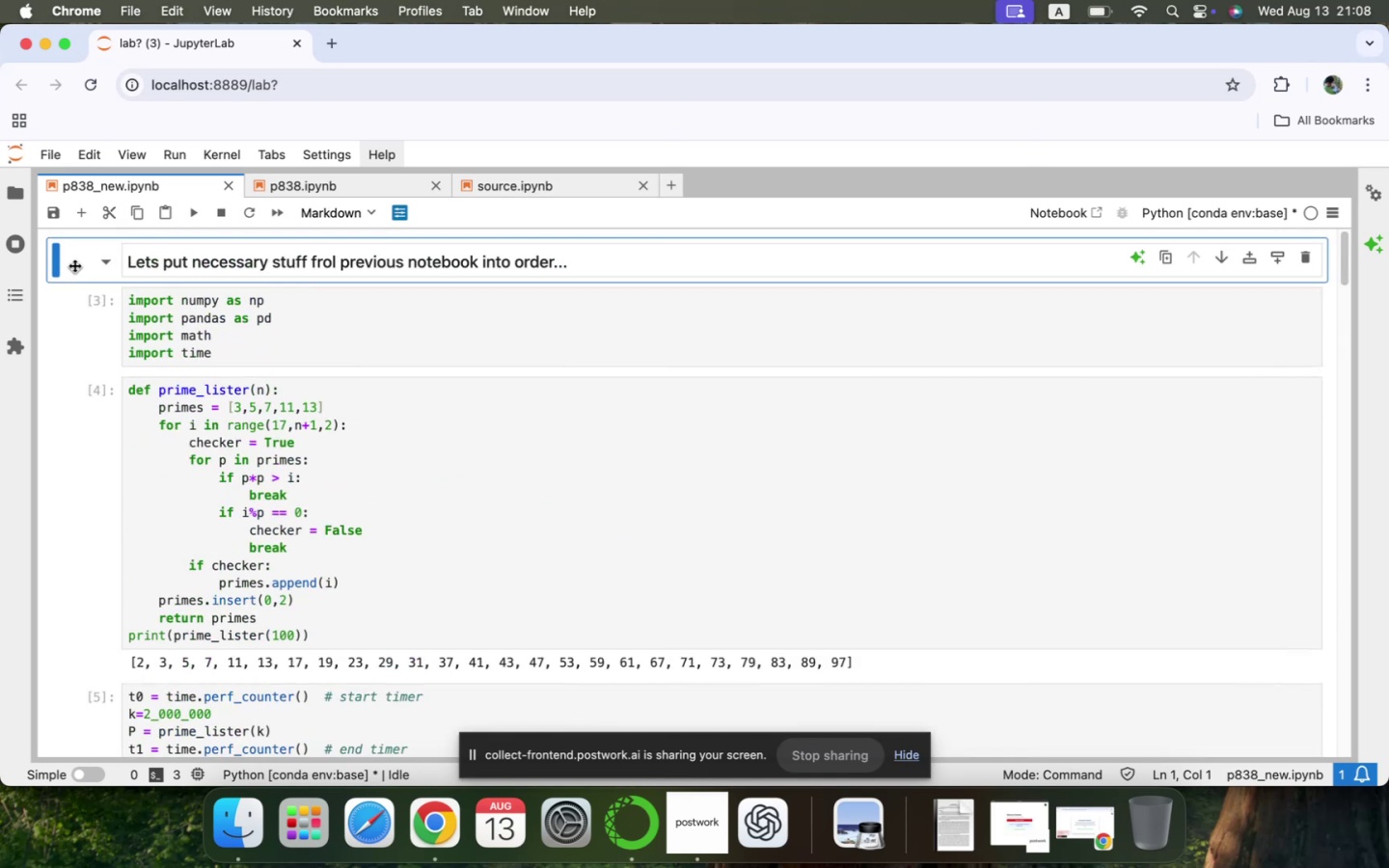 
key(A)
 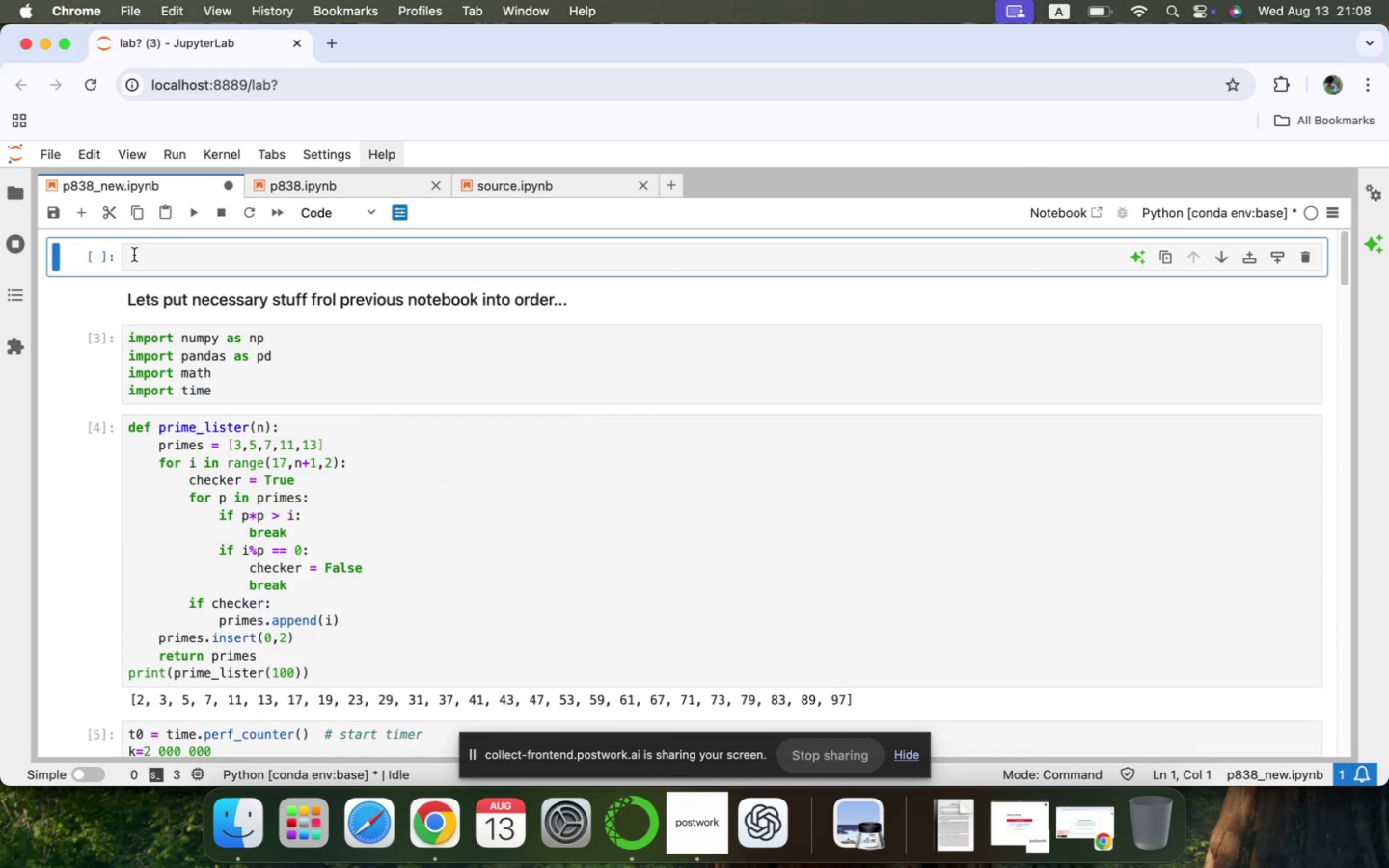 
left_click([135, 255])
 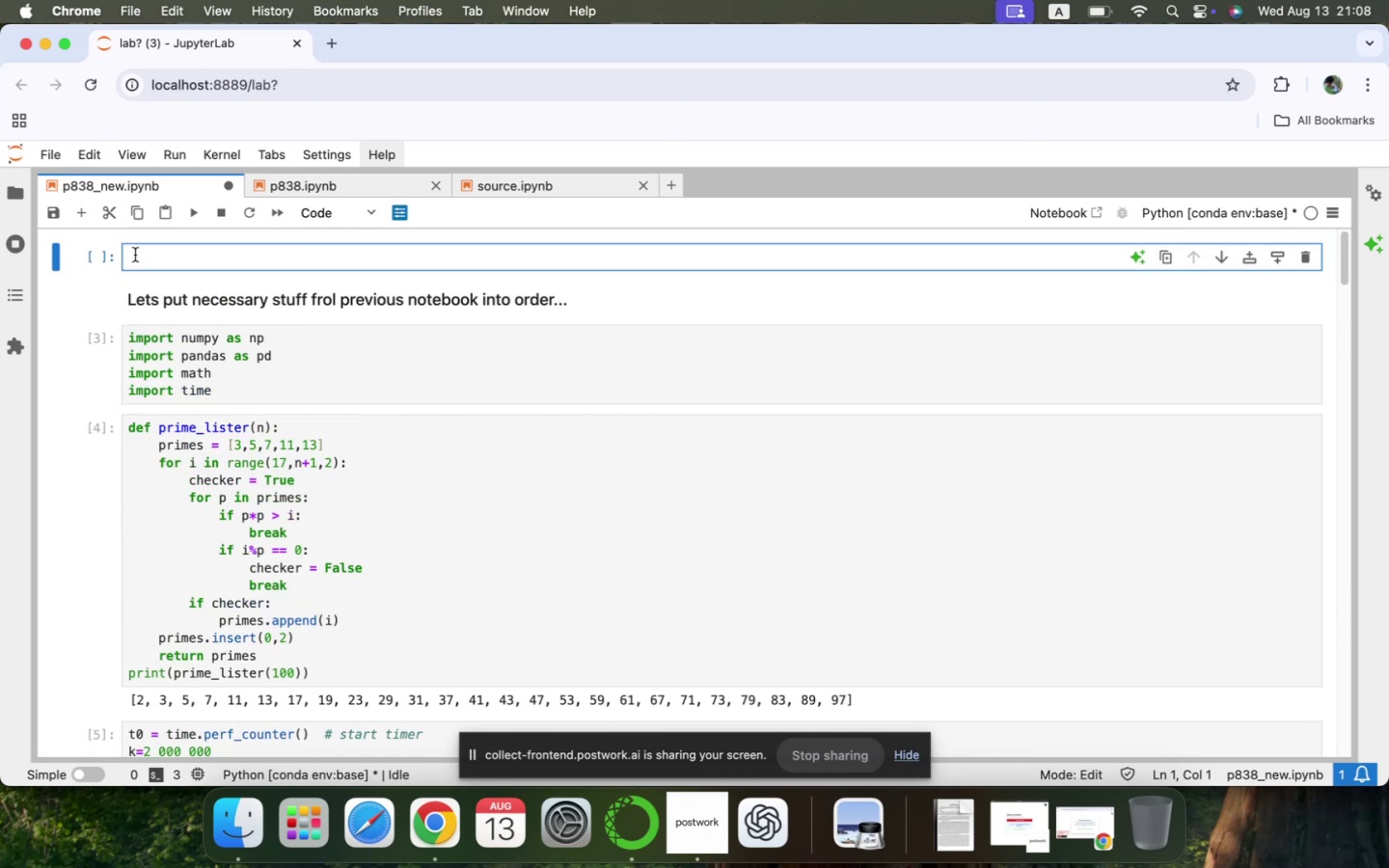 
type(Lets tr)
key(Backspace)
key(Backspace)
type(remember what we did so far...)
 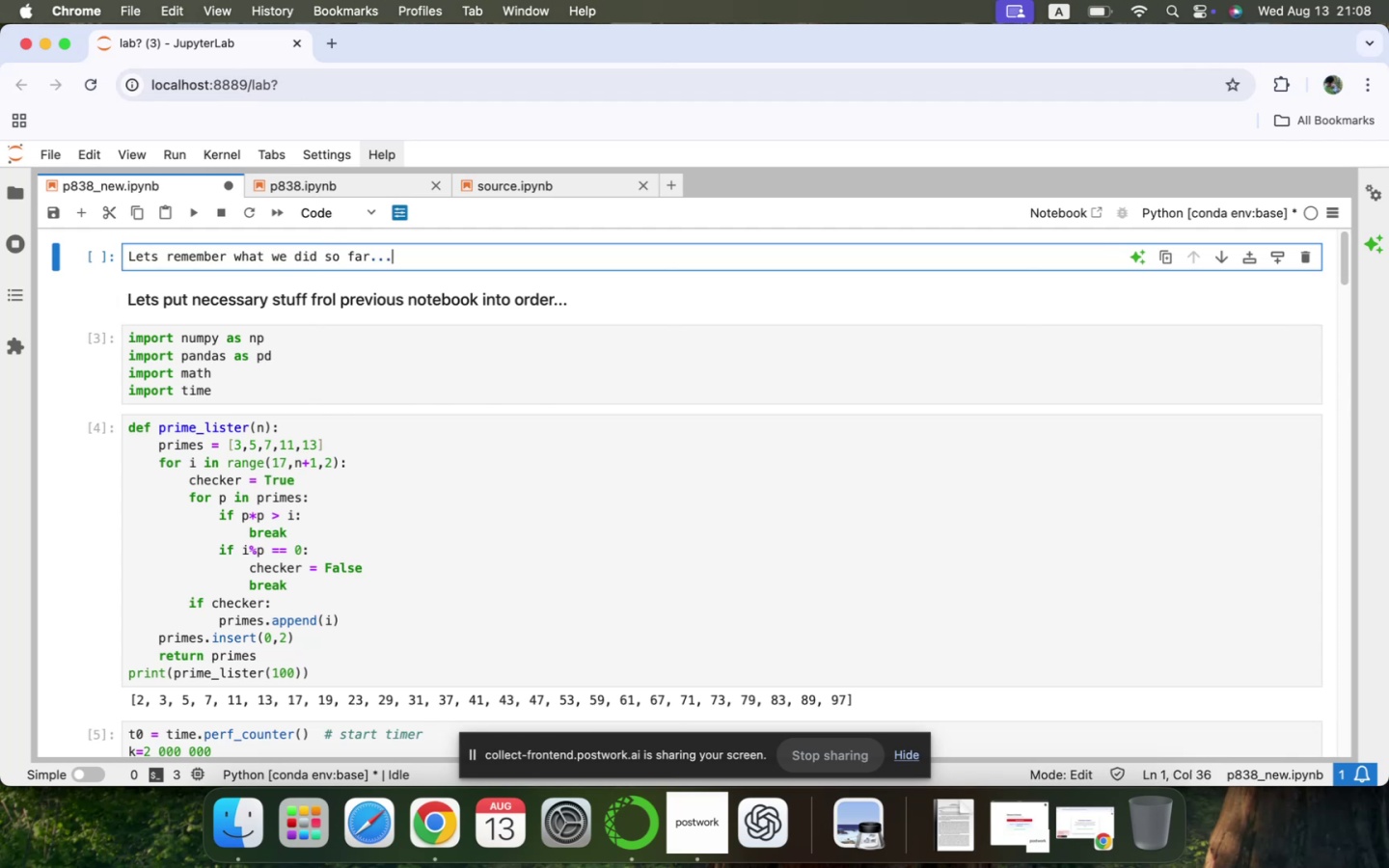 
key(Shift+Enter)
 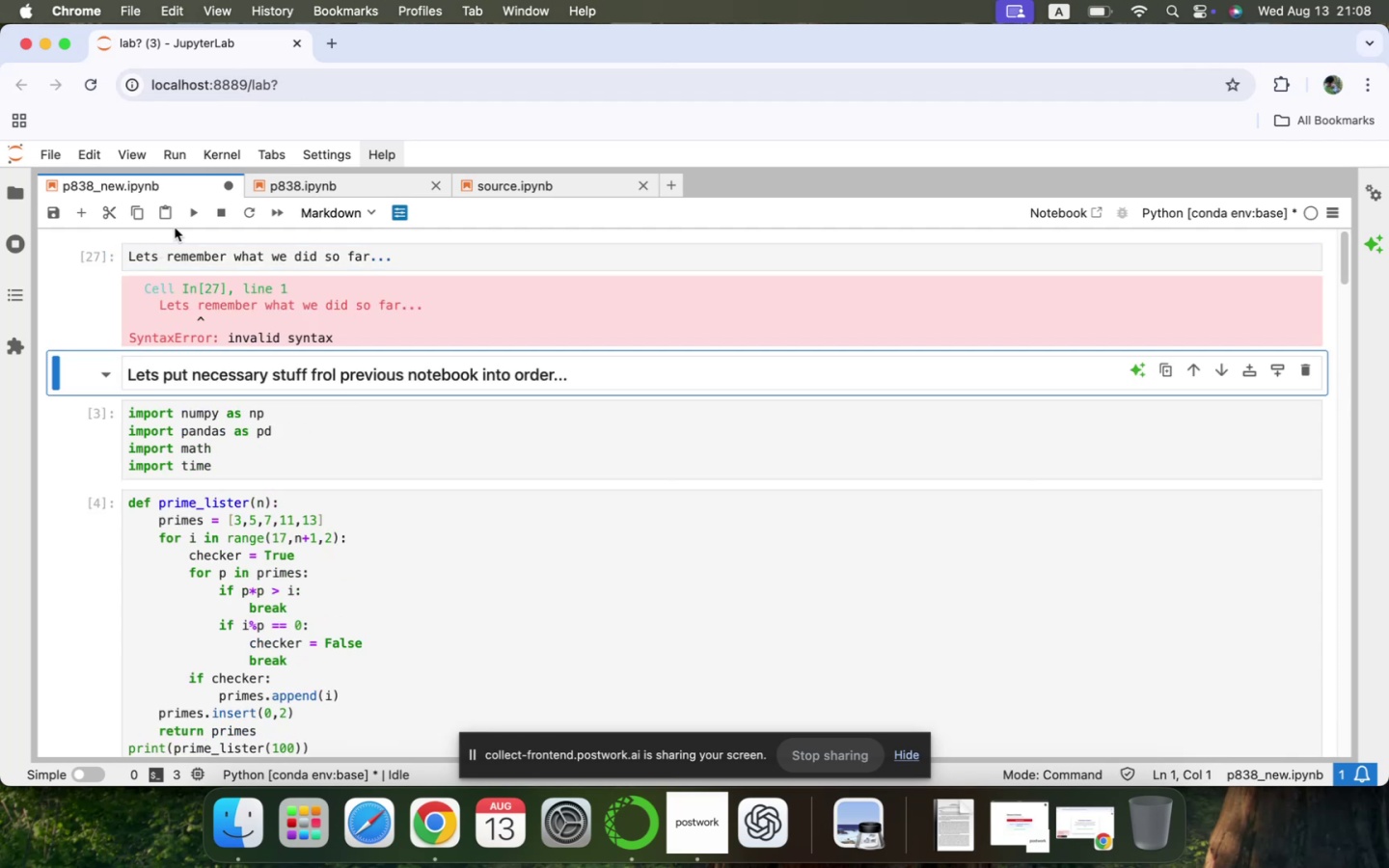 
left_click([390, 251])
 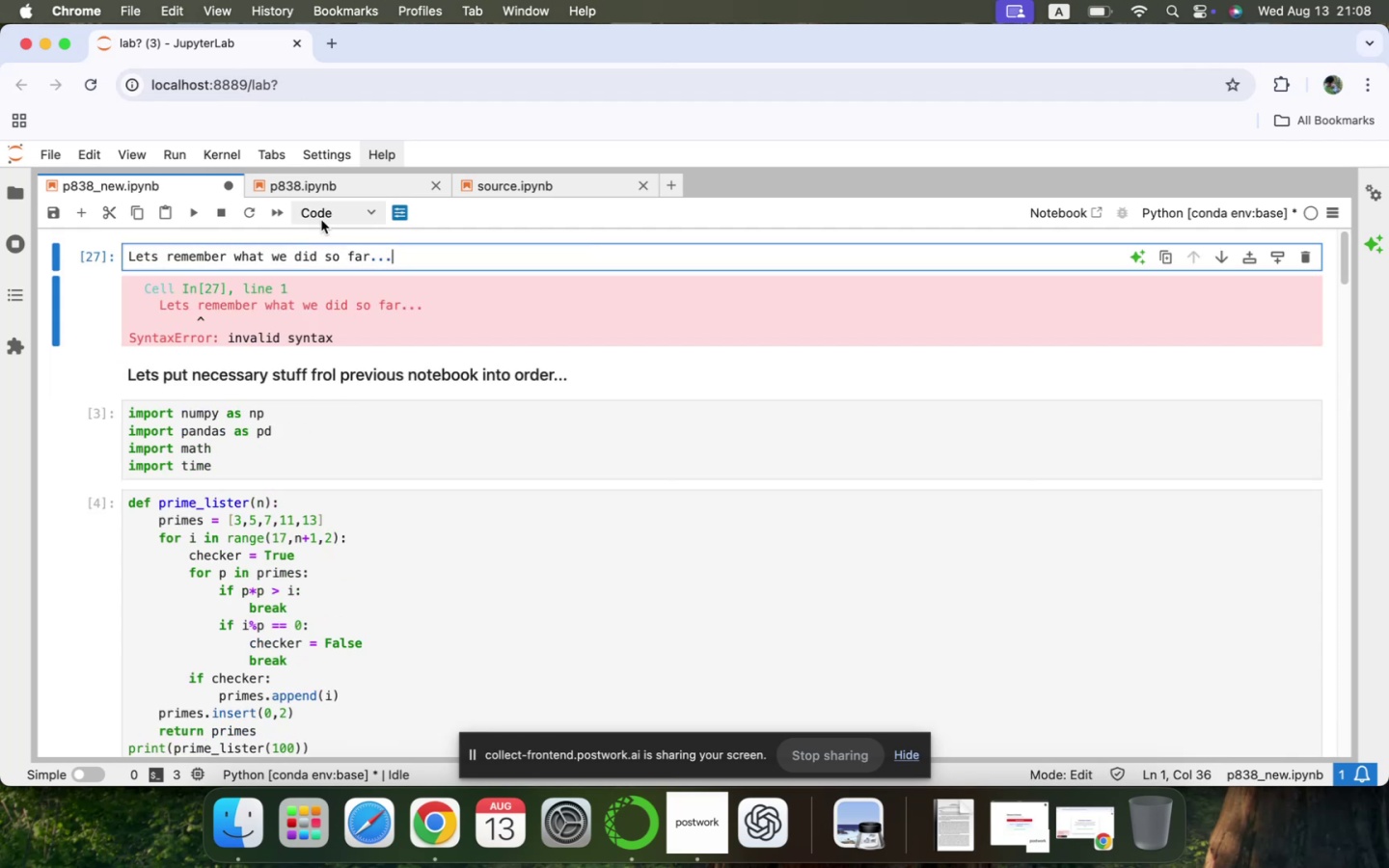 
left_click([321, 220])
 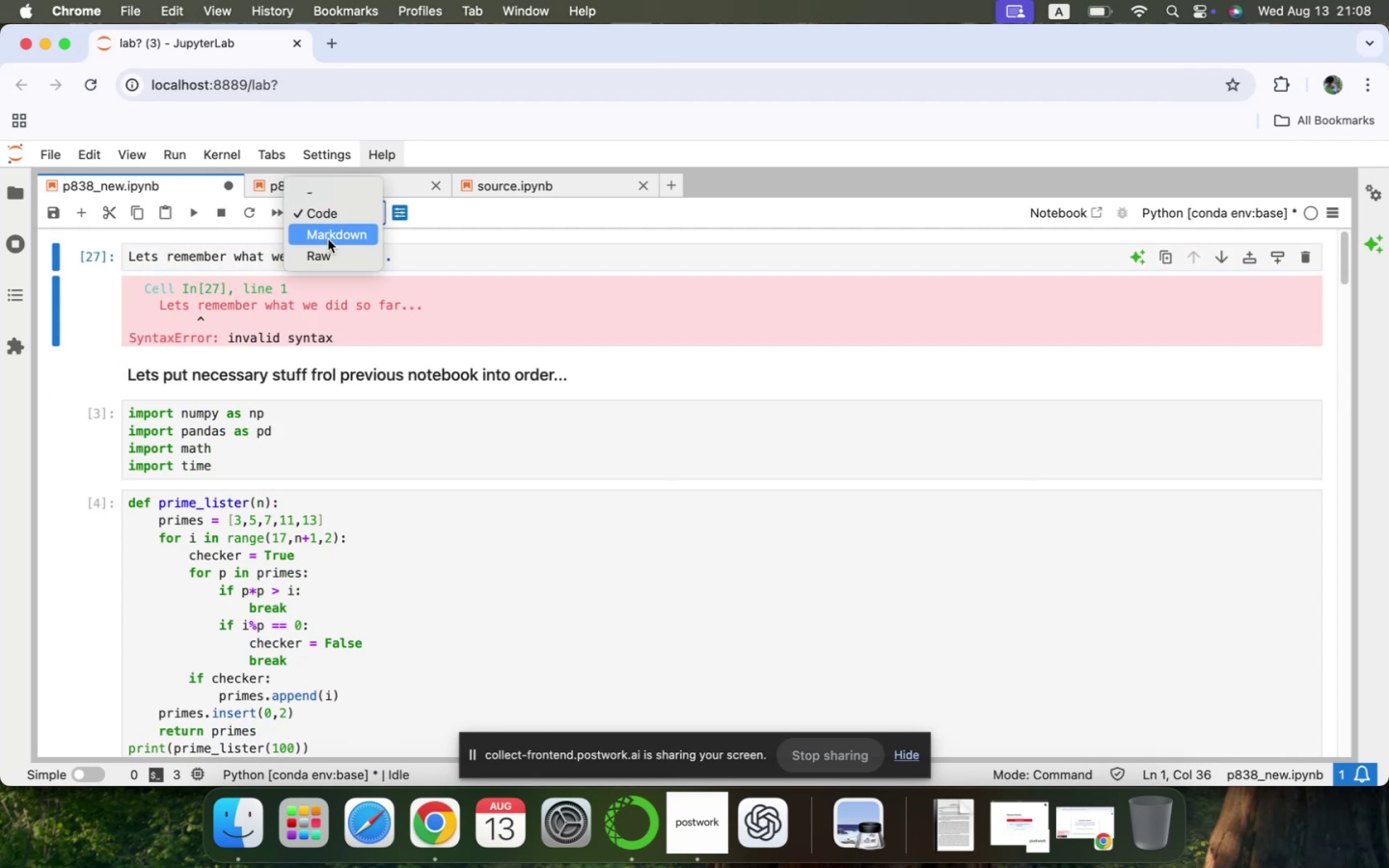 
left_click([328, 239])
 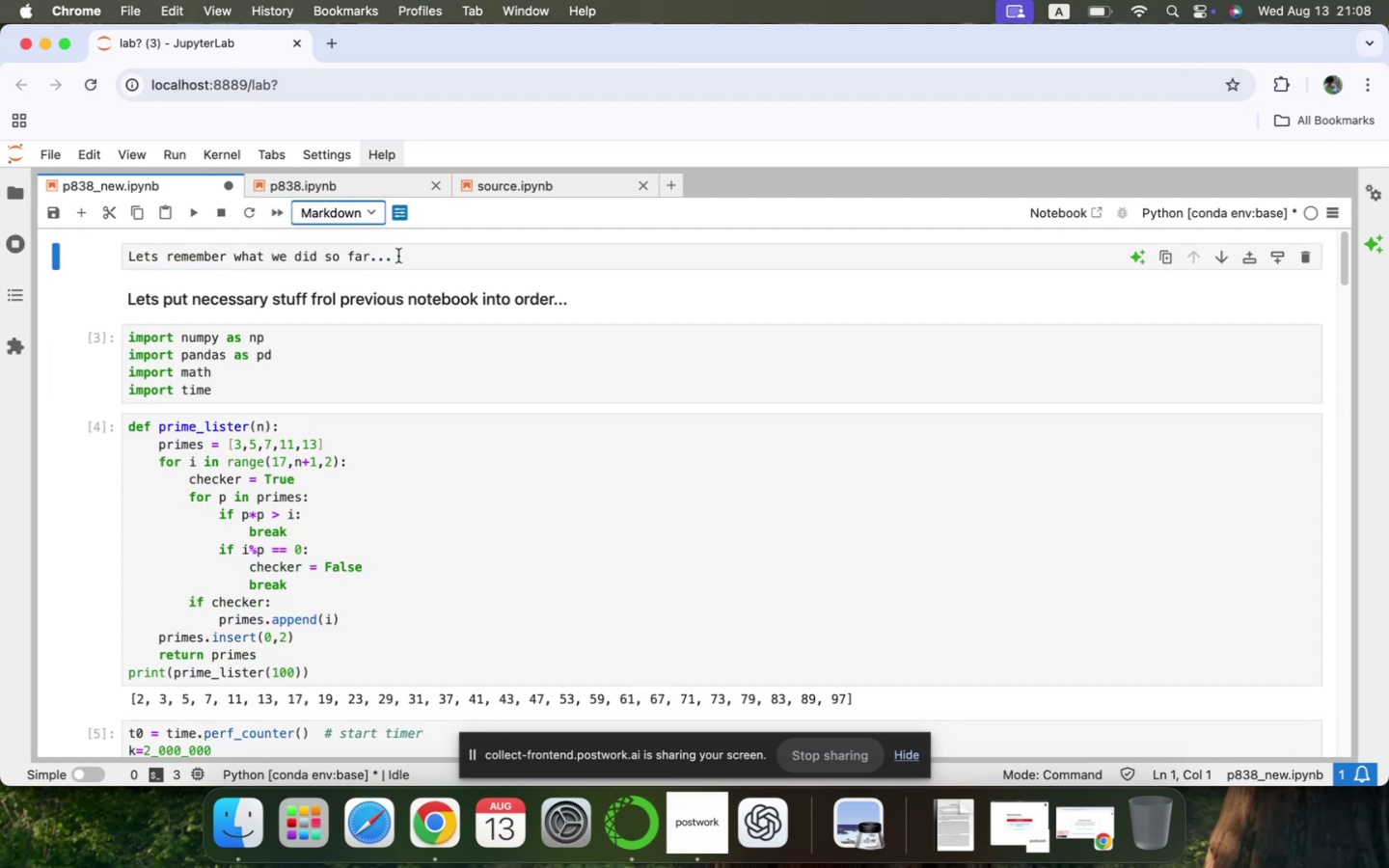 
left_click([410, 258])
 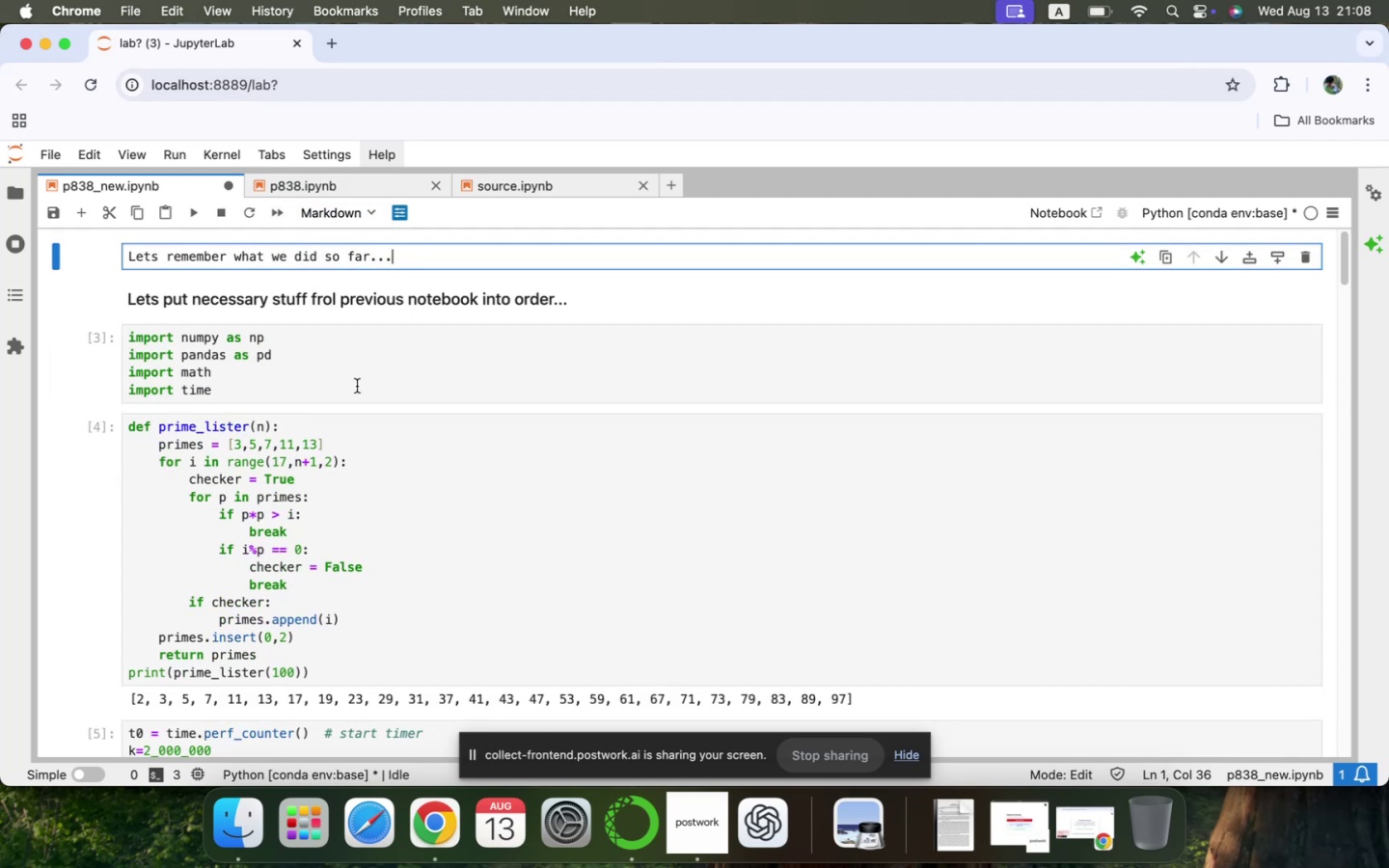 
scroll: coordinate [354, 425], scroll_direction: down, amount: 3.0
 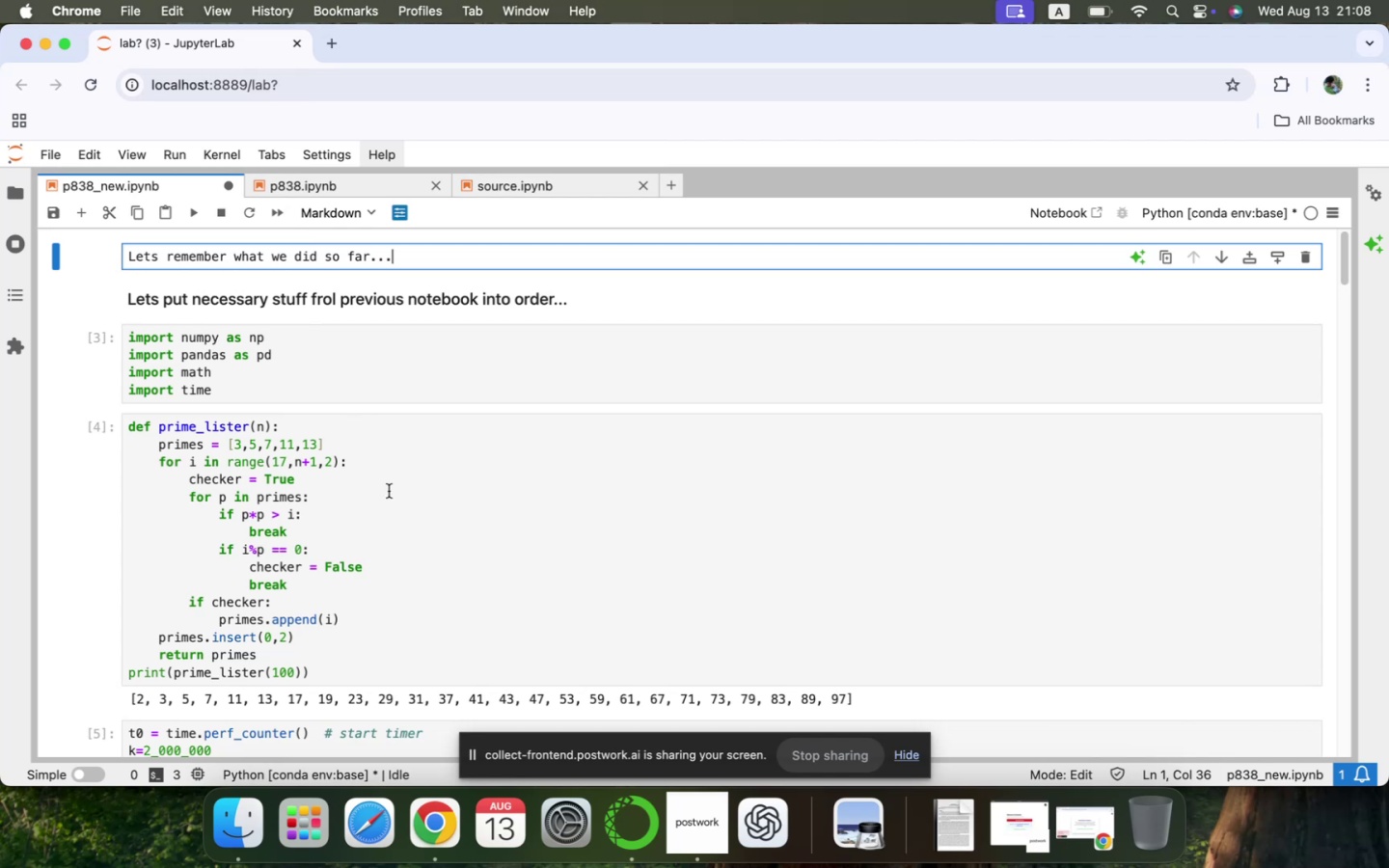 
left_click([390, 491])
 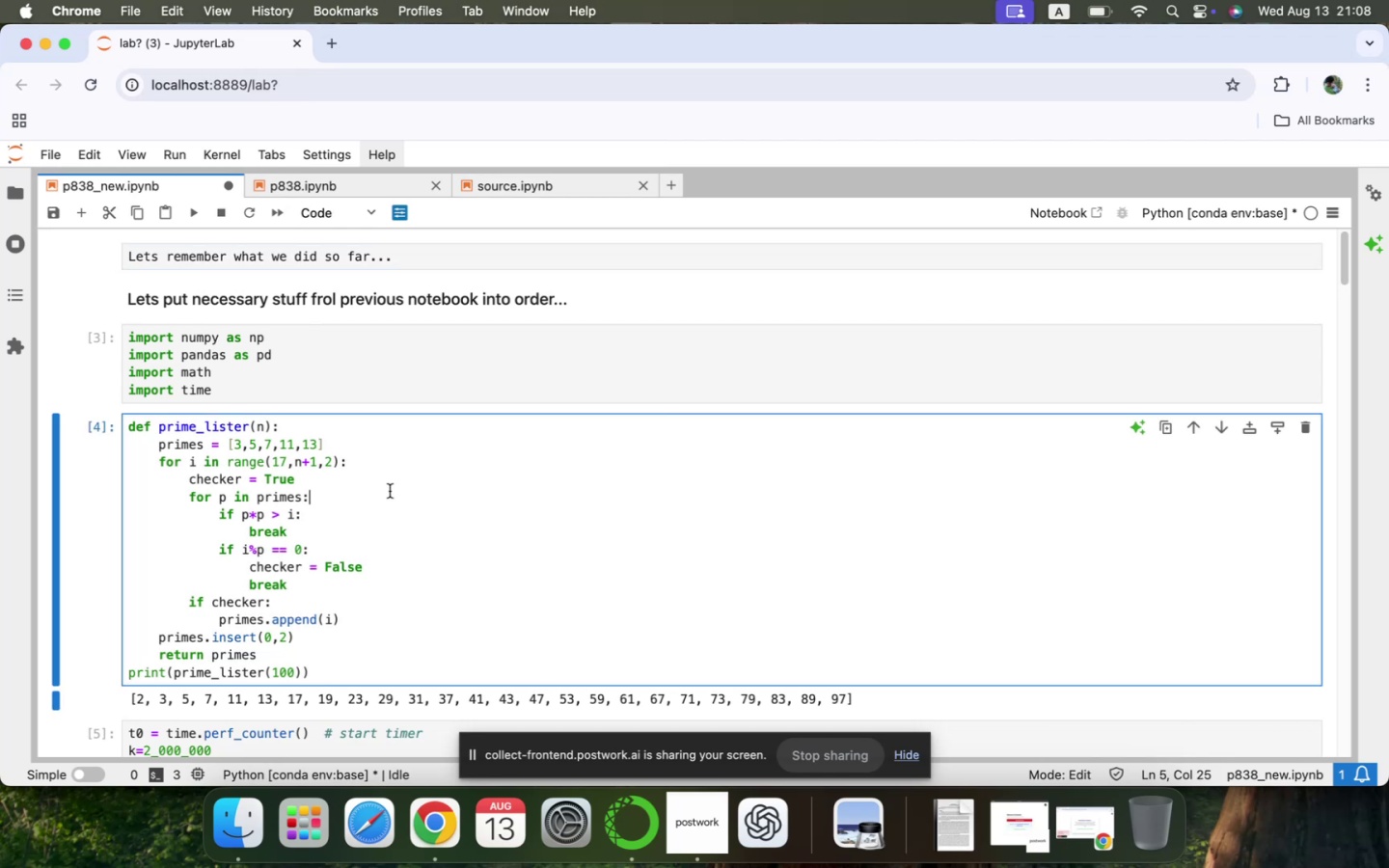 
scroll: coordinate [390, 491], scroll_direction: down, amount: 30.0
 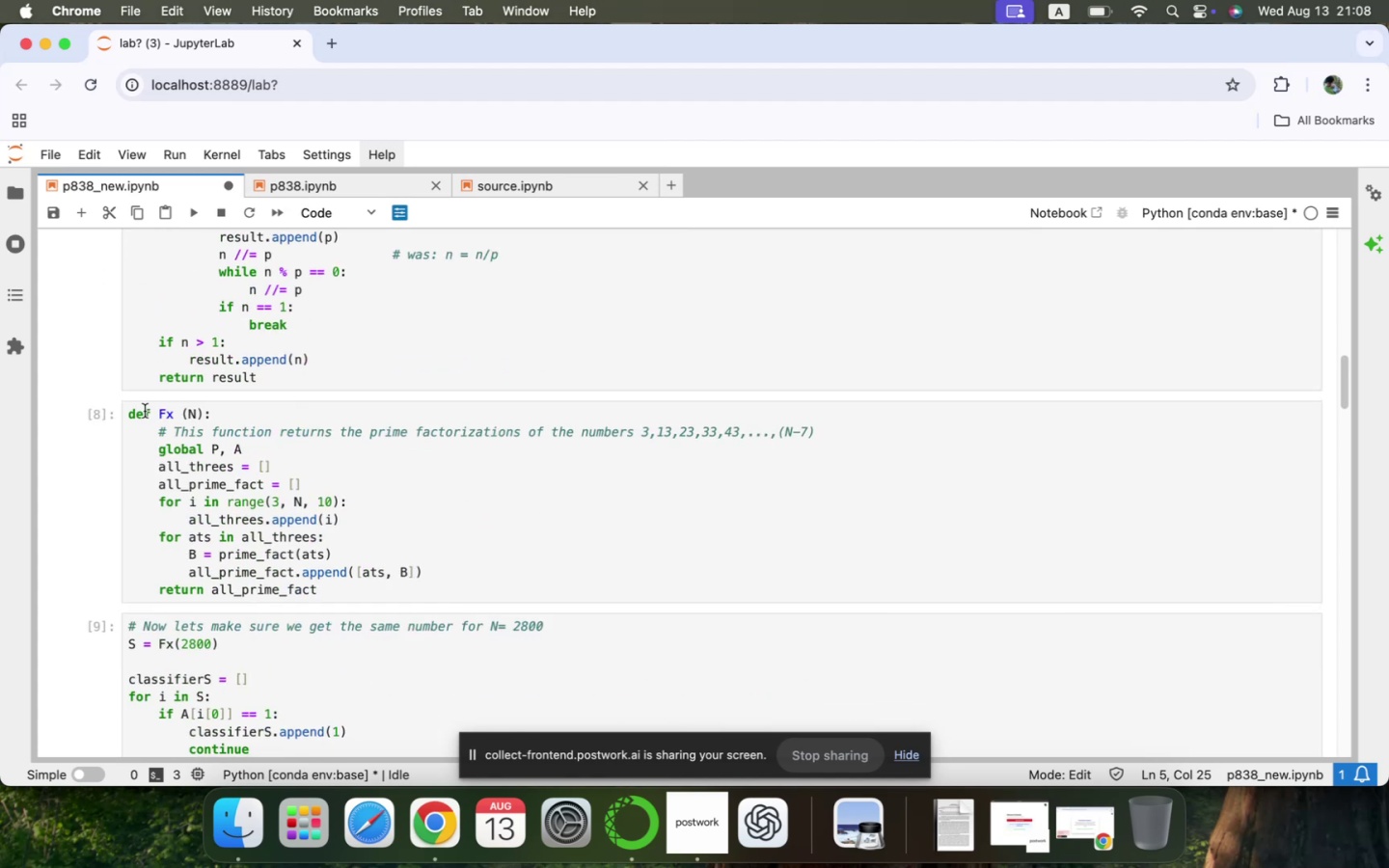 
left_click([88, 443])
 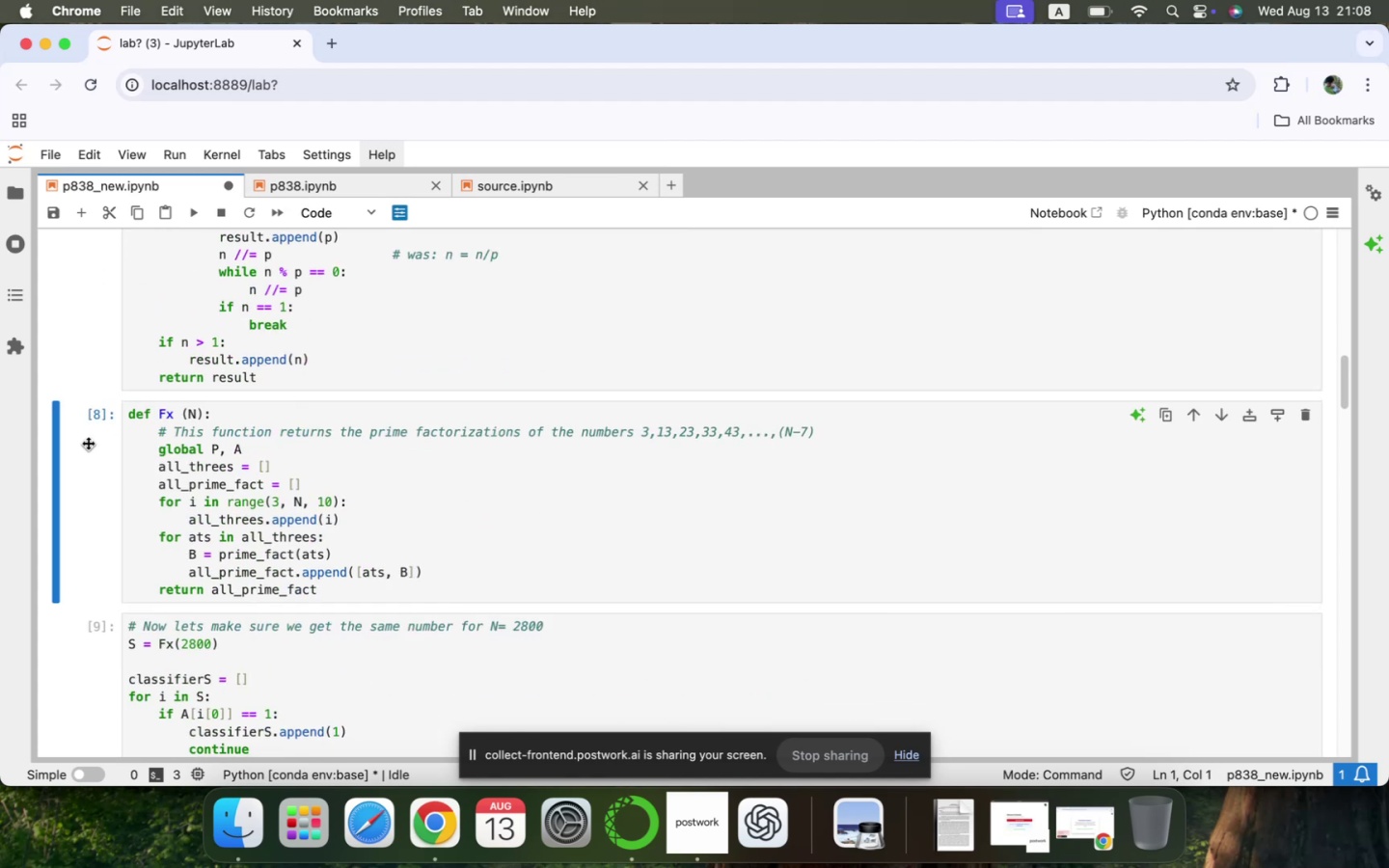 
key(A)
 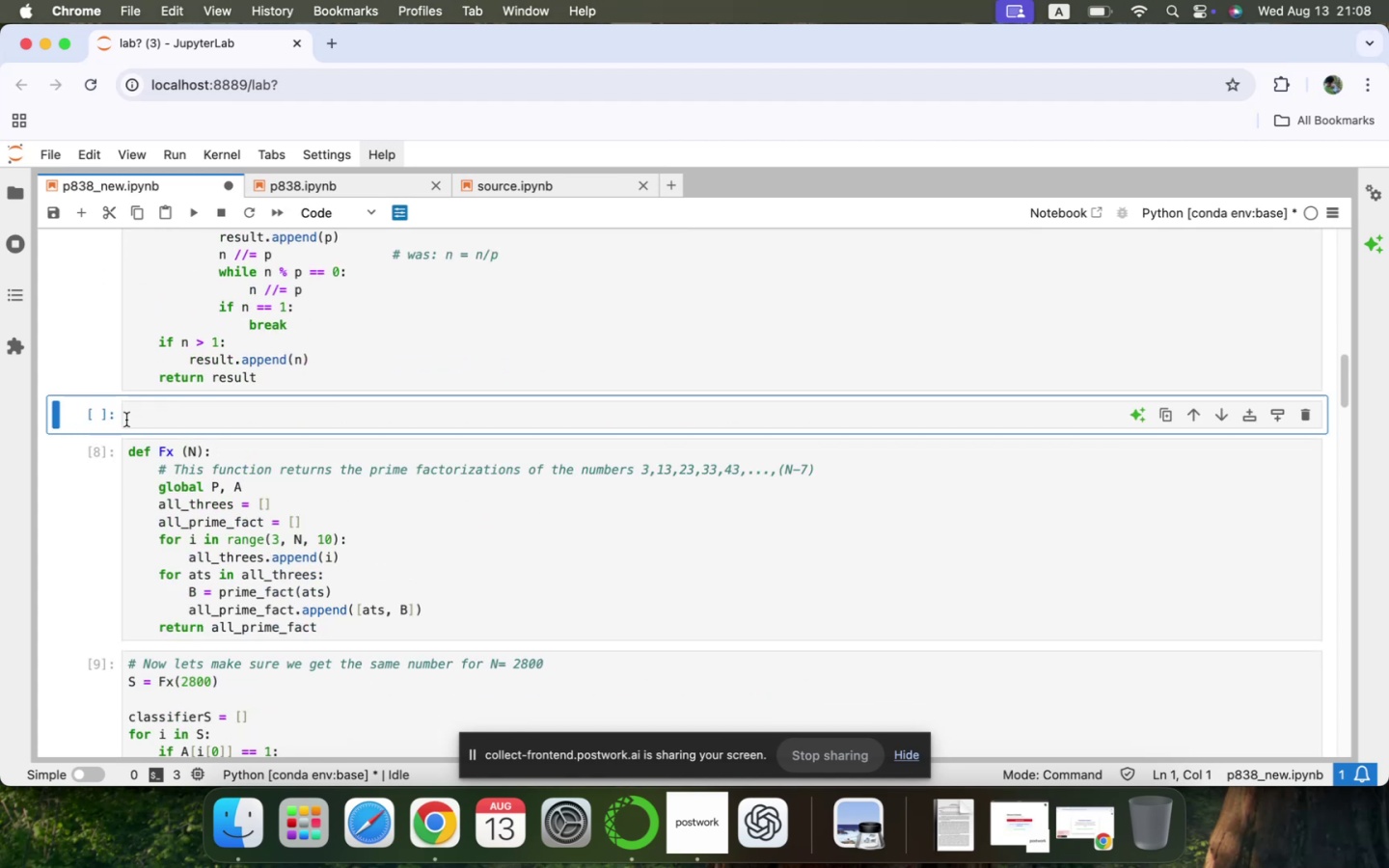 
left_click([134, 419])
 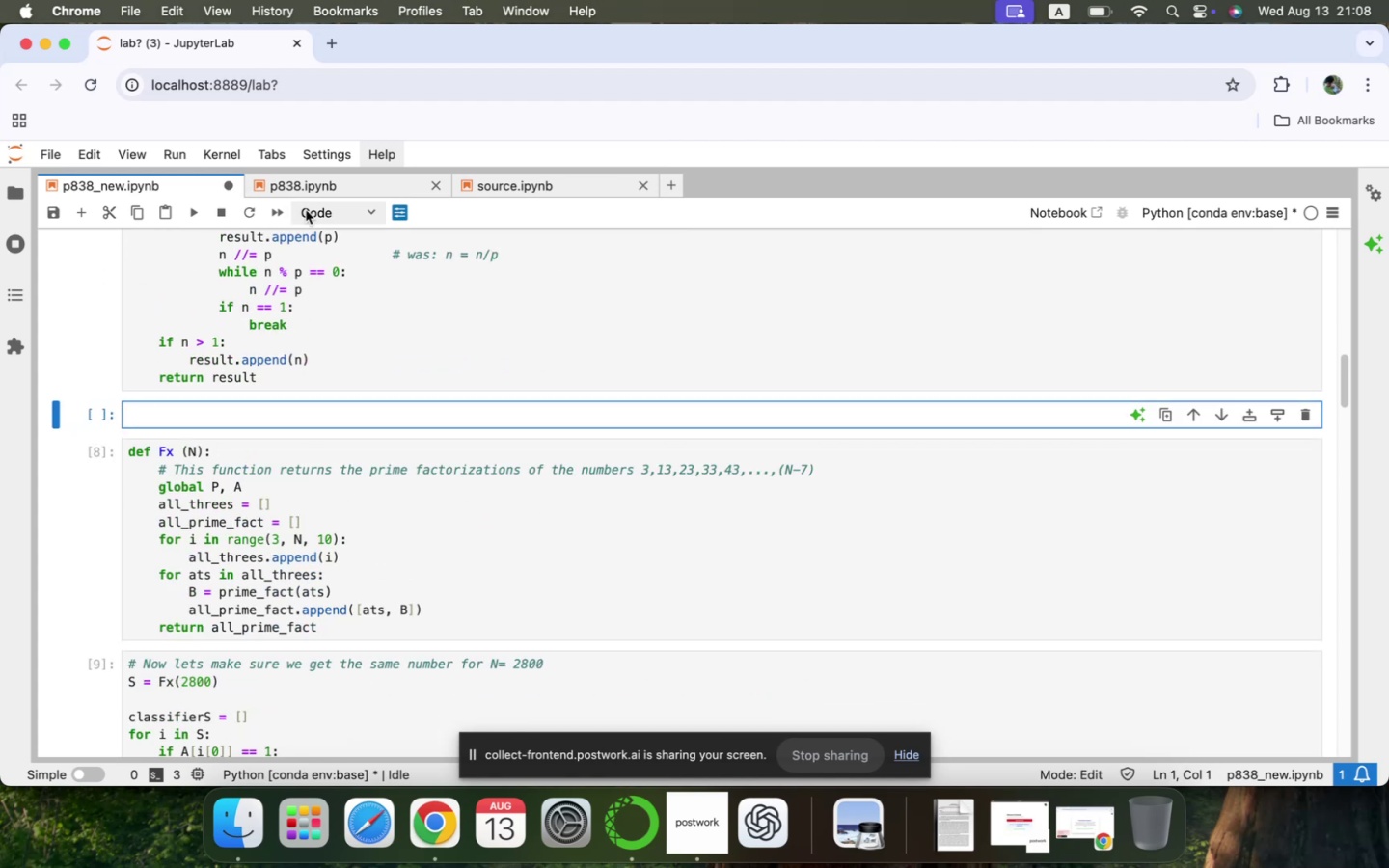 
left_click([315, 203])
 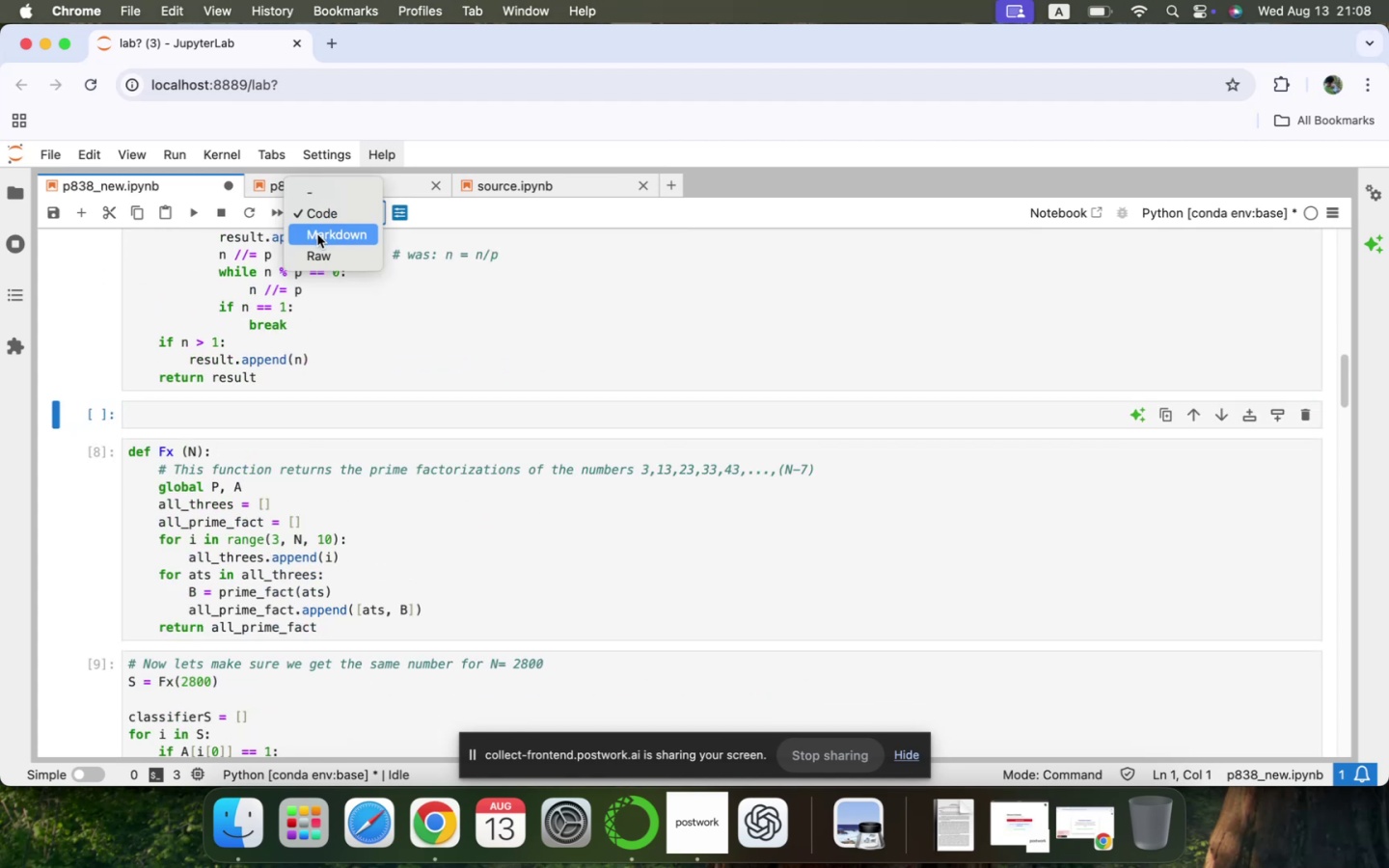 
left_click([317, 234])
 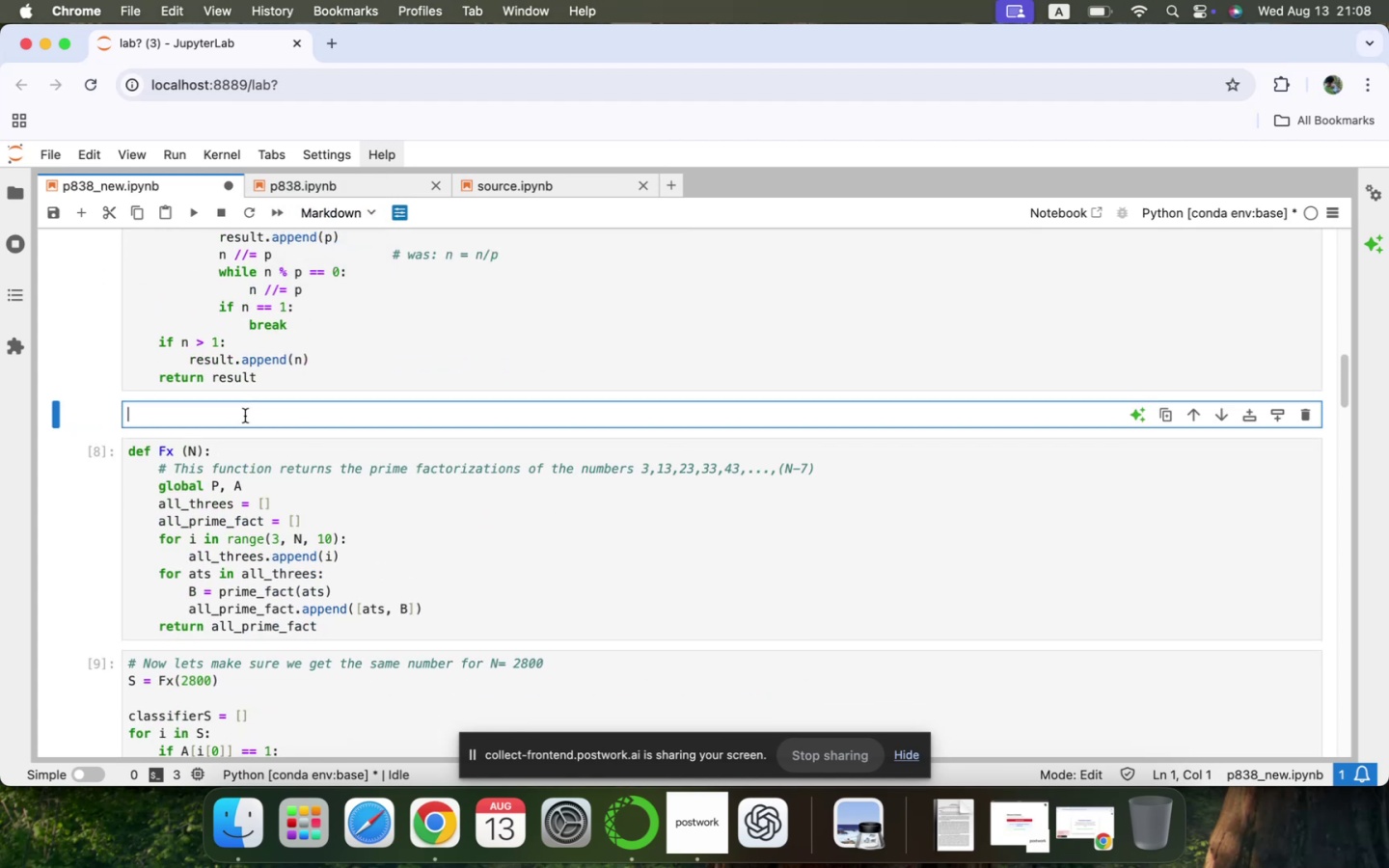 
type(we have the primes and prime factorization...)
 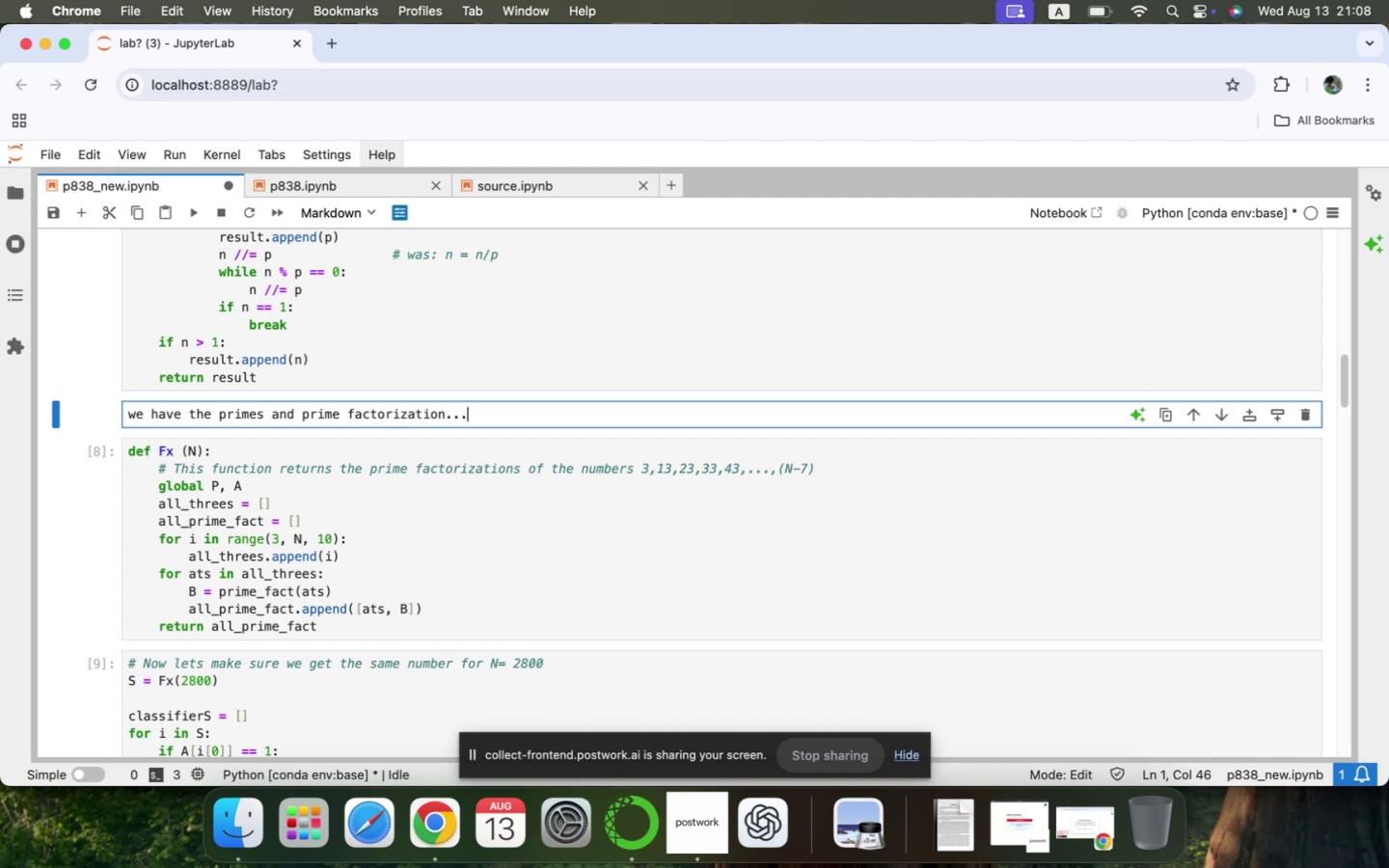 
key(Enter)
 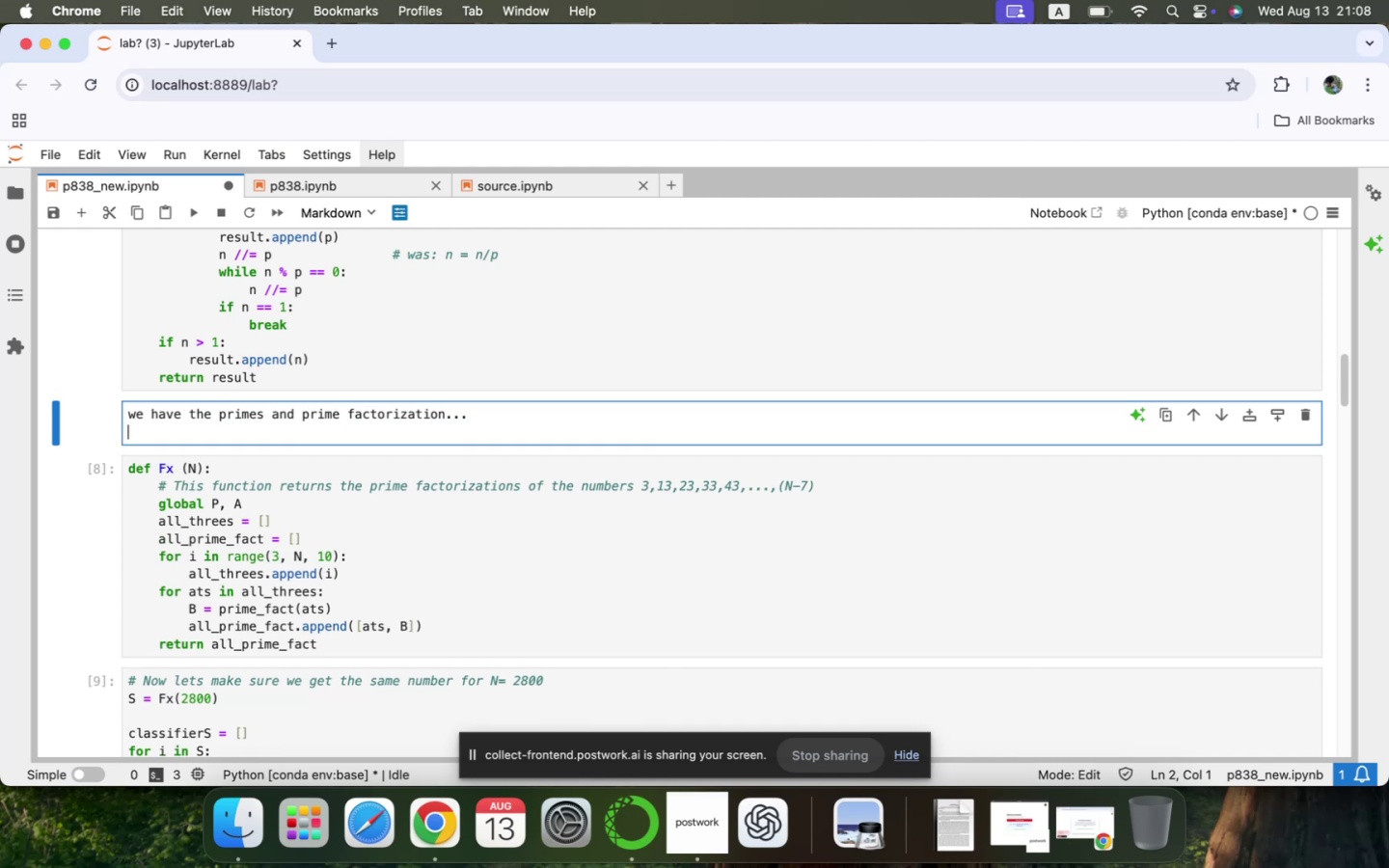 
type(Fx leasts all numbers )
key(Backspace)
key(Backspace)
key(Backspace)
key(Backspace)
key(Backspace)
key(Backspace)
key(Backspace)
key(Backspace)
 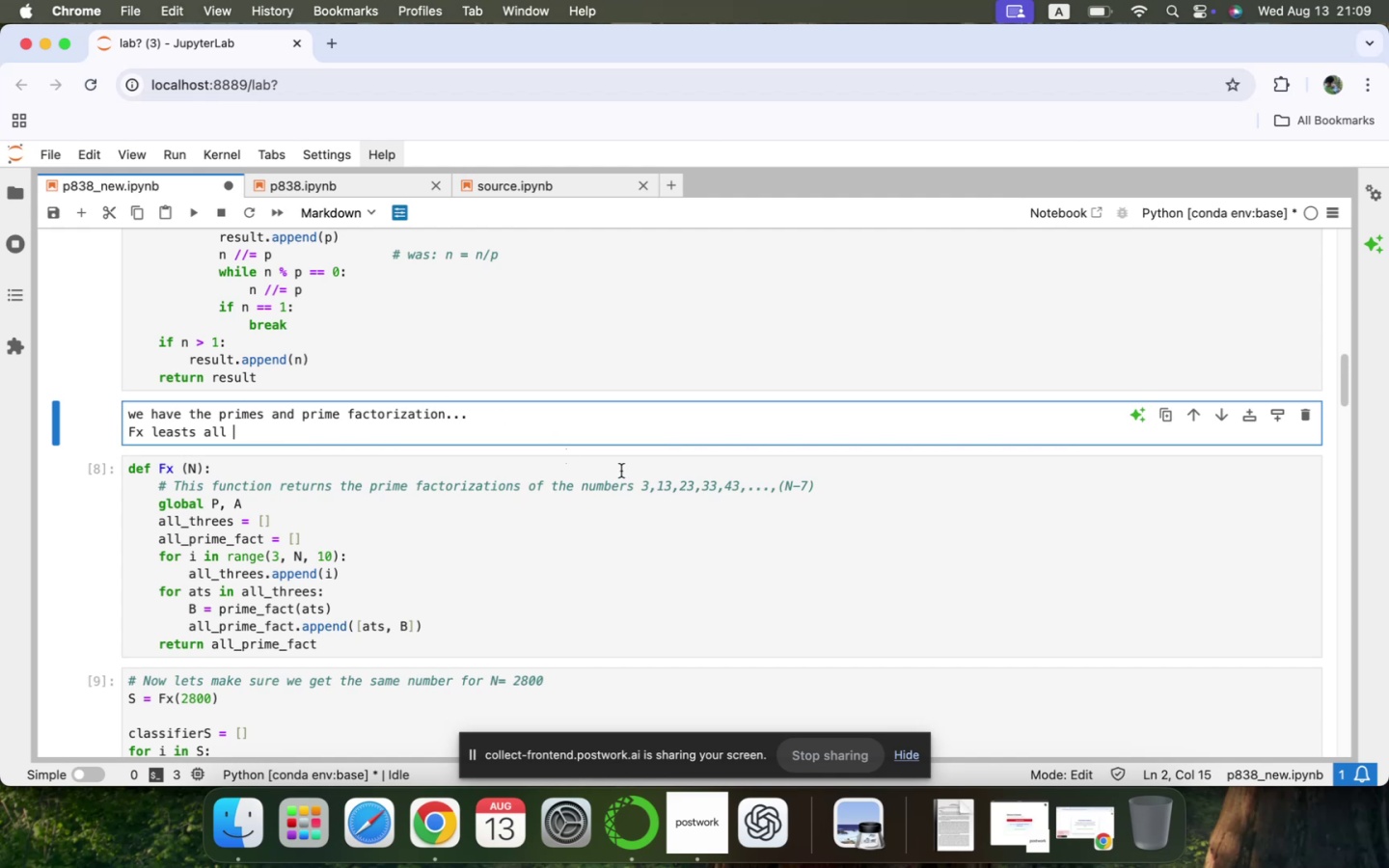 
left_click_drag(start_coordinate=[640, 486], to_coordinate=[814, 486])
 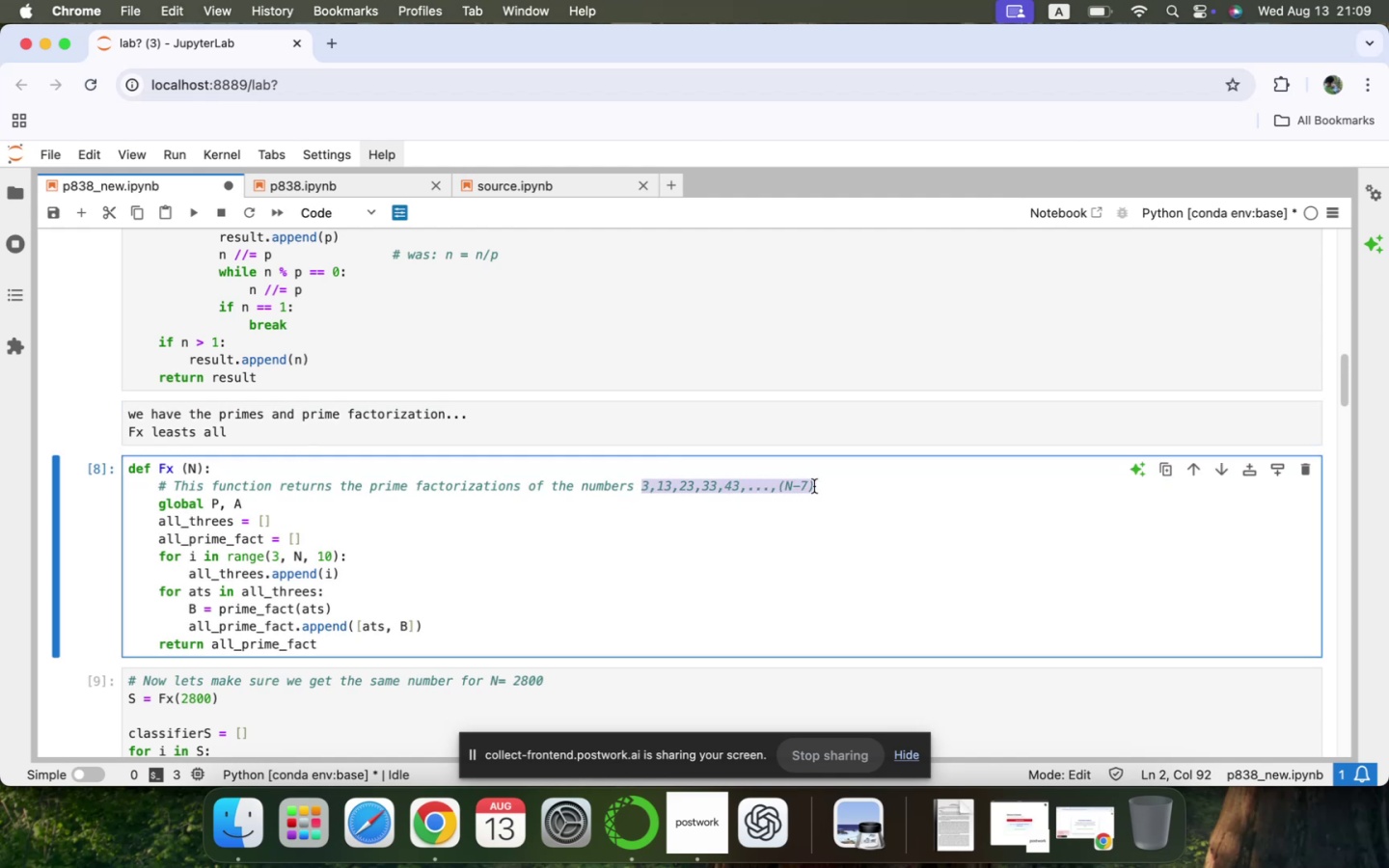 
key(Meta+CommandLeft)
 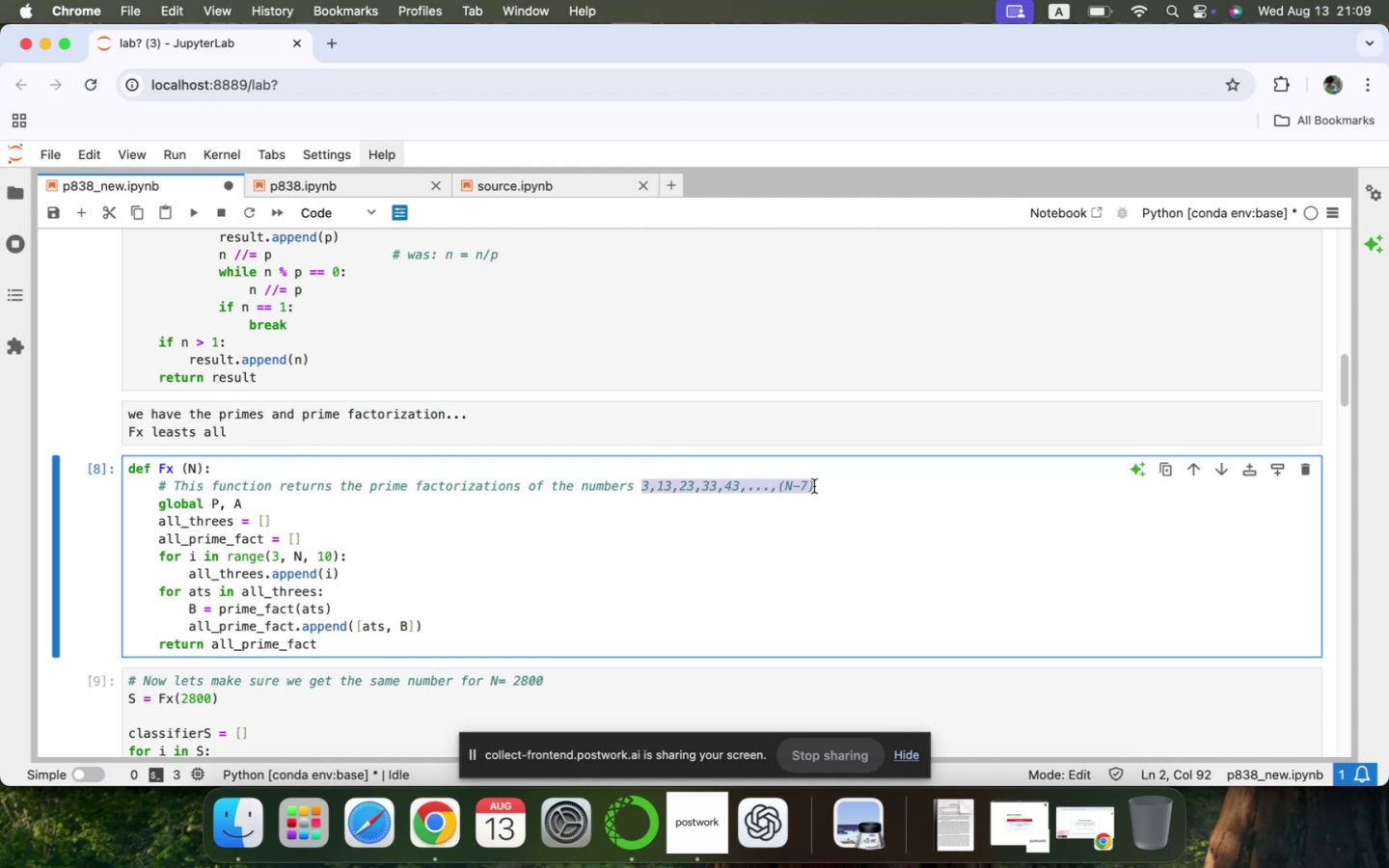 
key(Meta+C)
 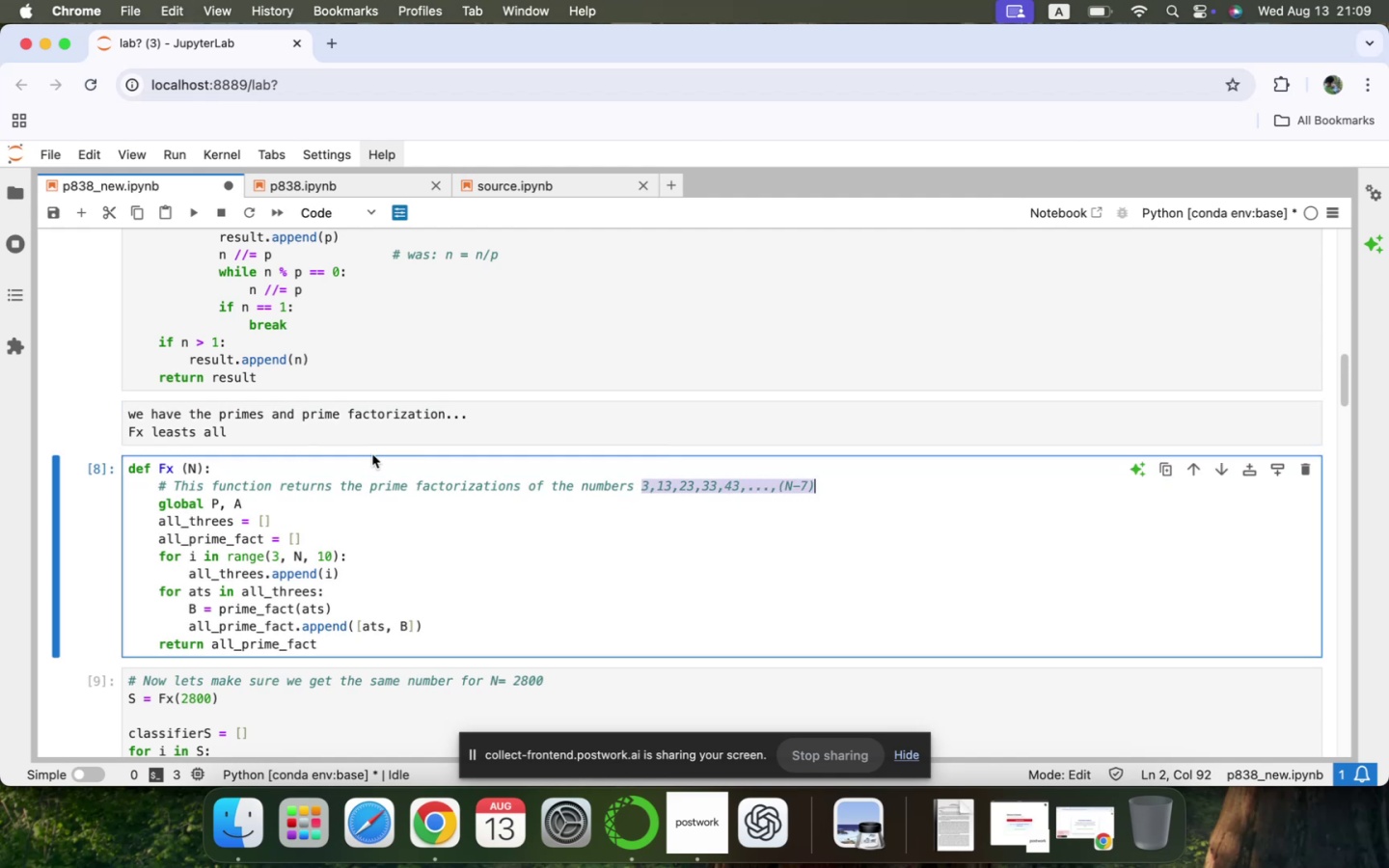 
left_click([368, 443])
 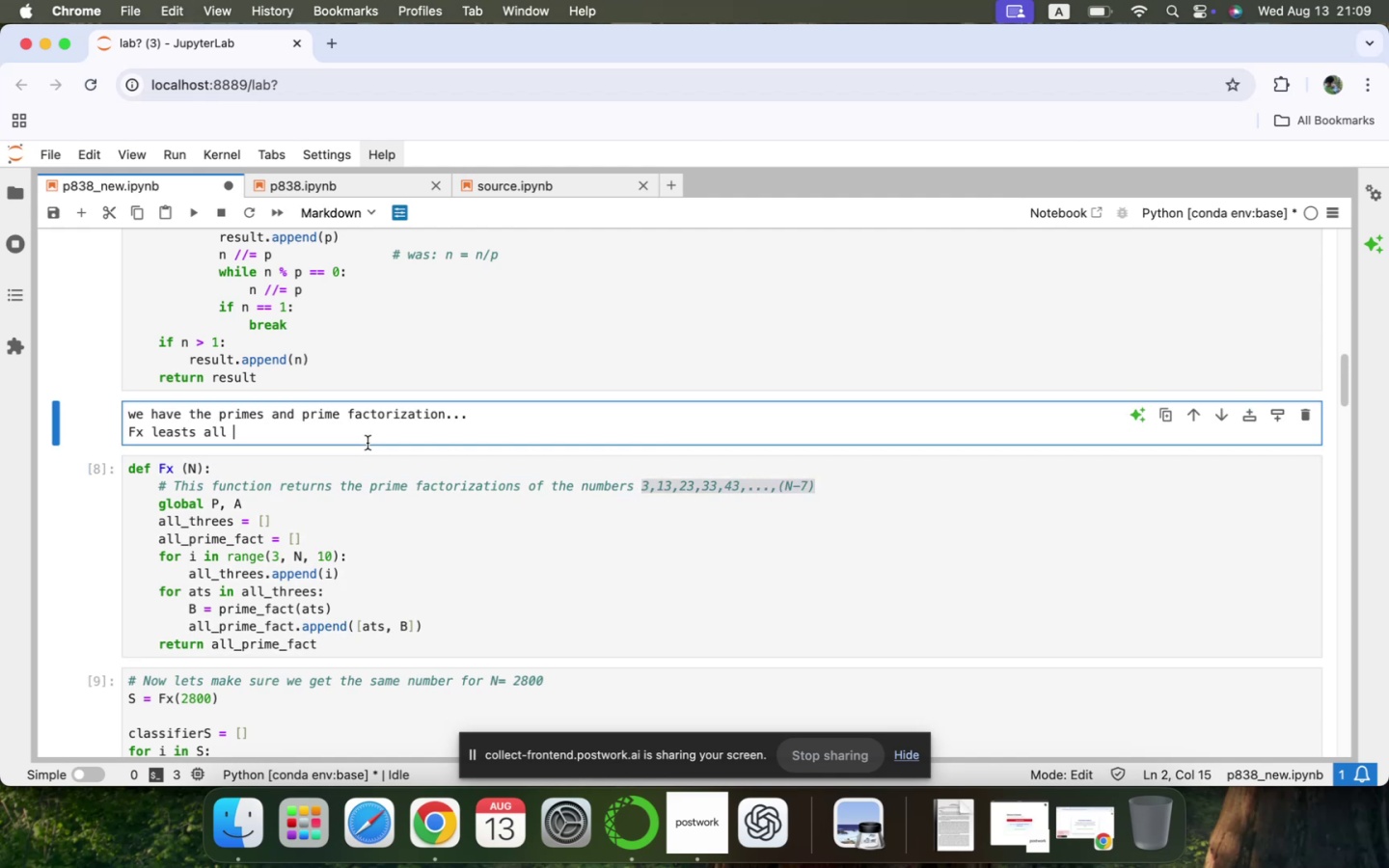 
type(numbers like )
 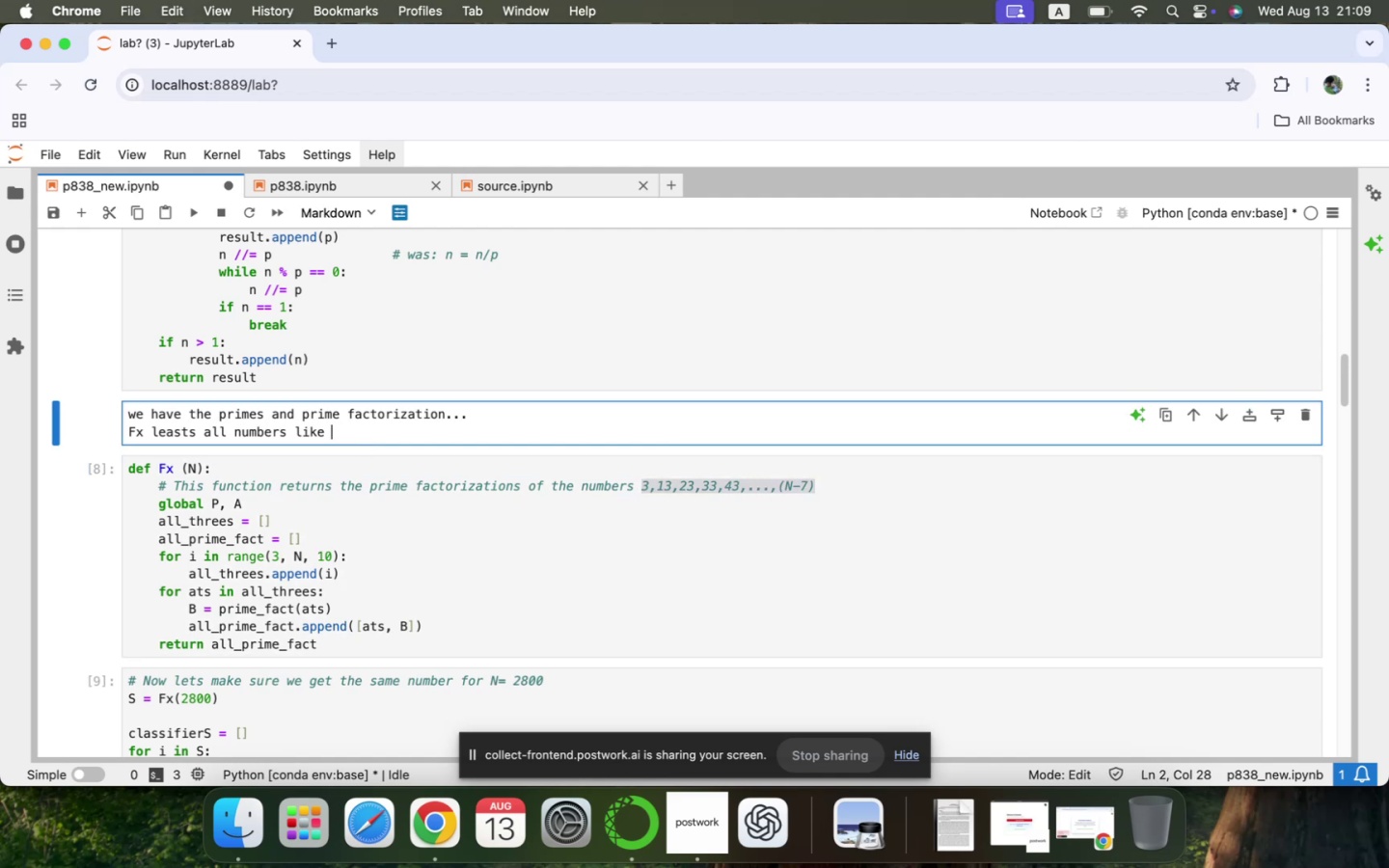 
key(Meta+CommandLeft)
 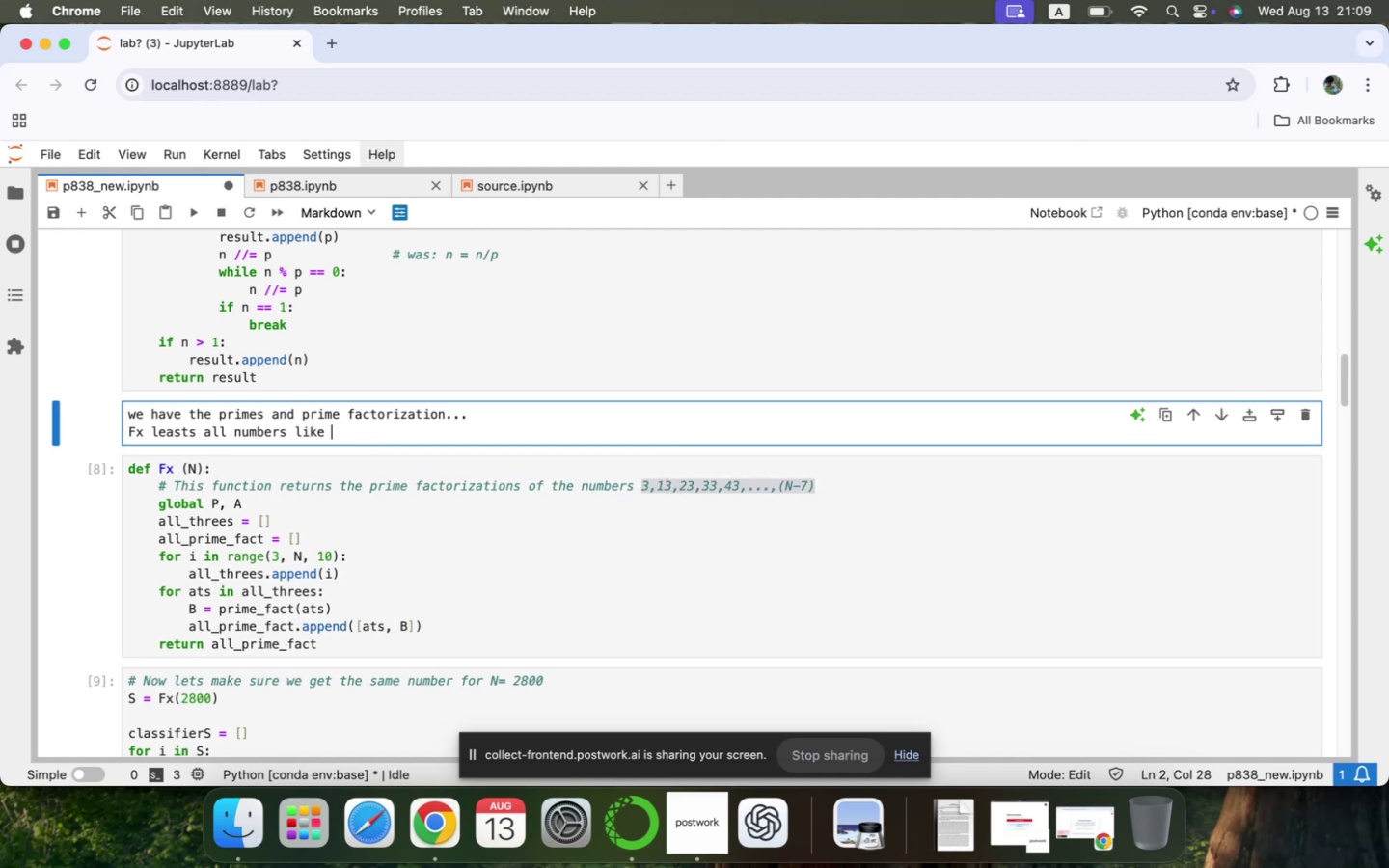 
key(Meta+V)
 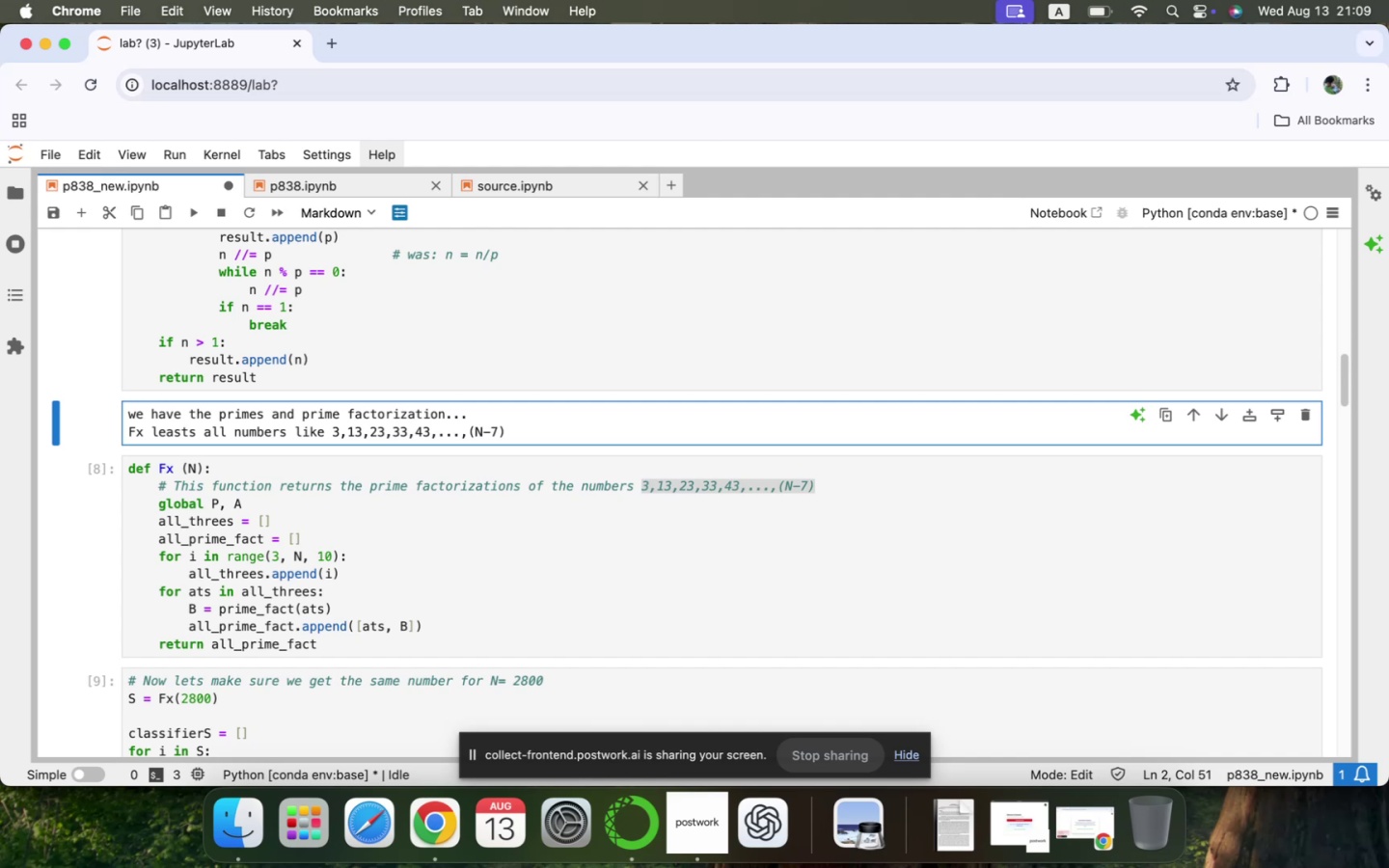 
key(Enter)
 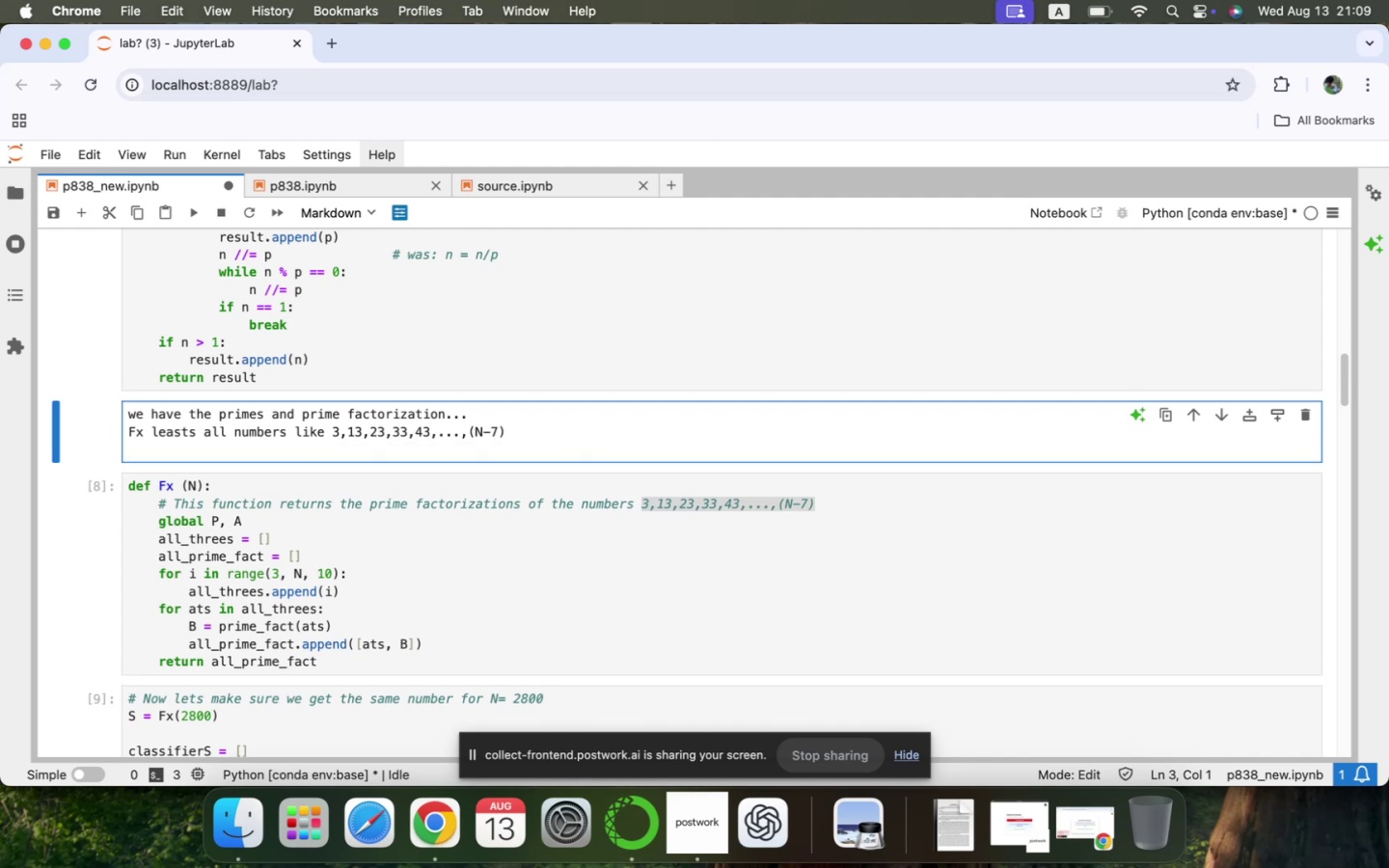 
type(and then for each candidate determines the prime factorization...)
 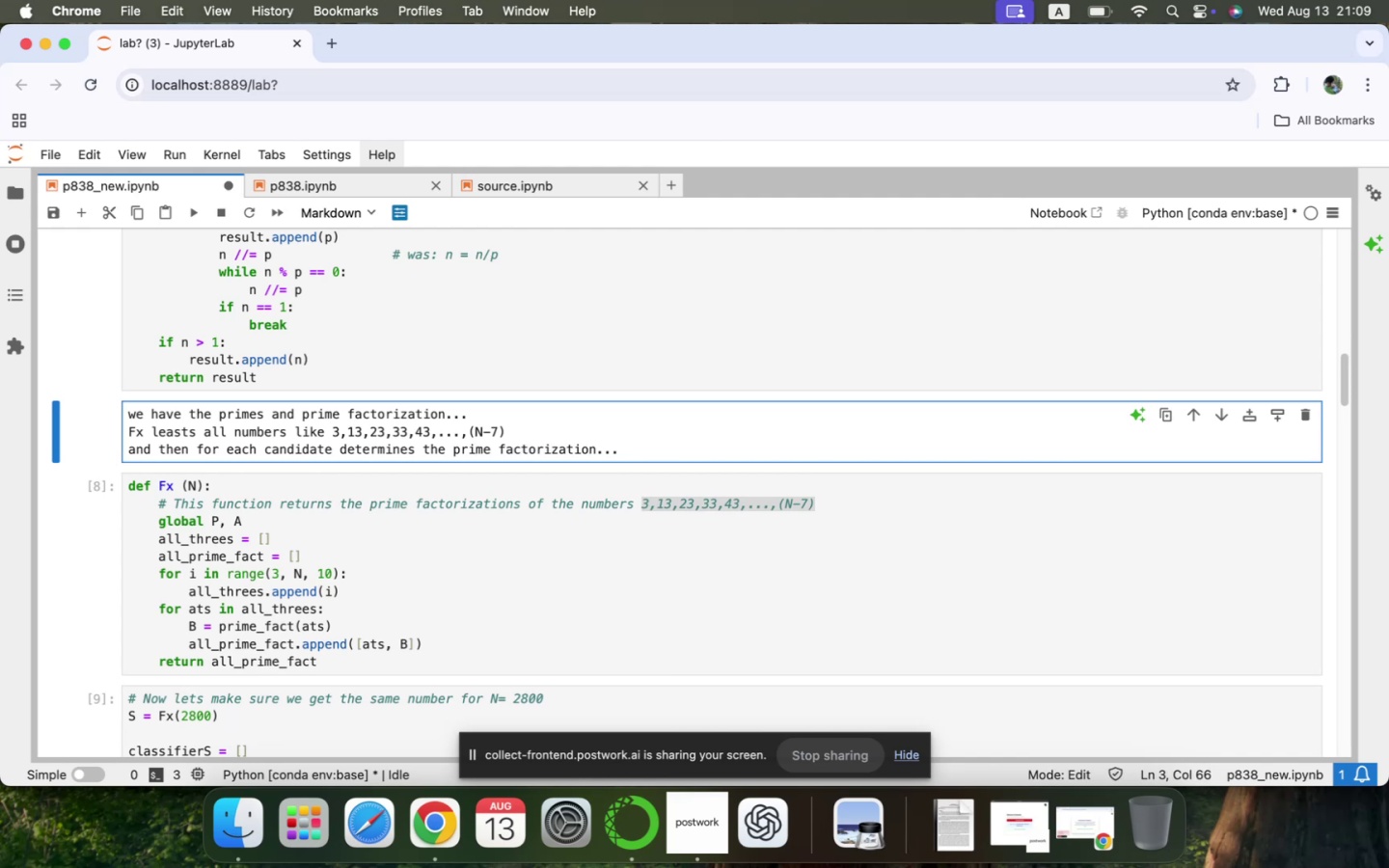 
key(Shift+Enter)
 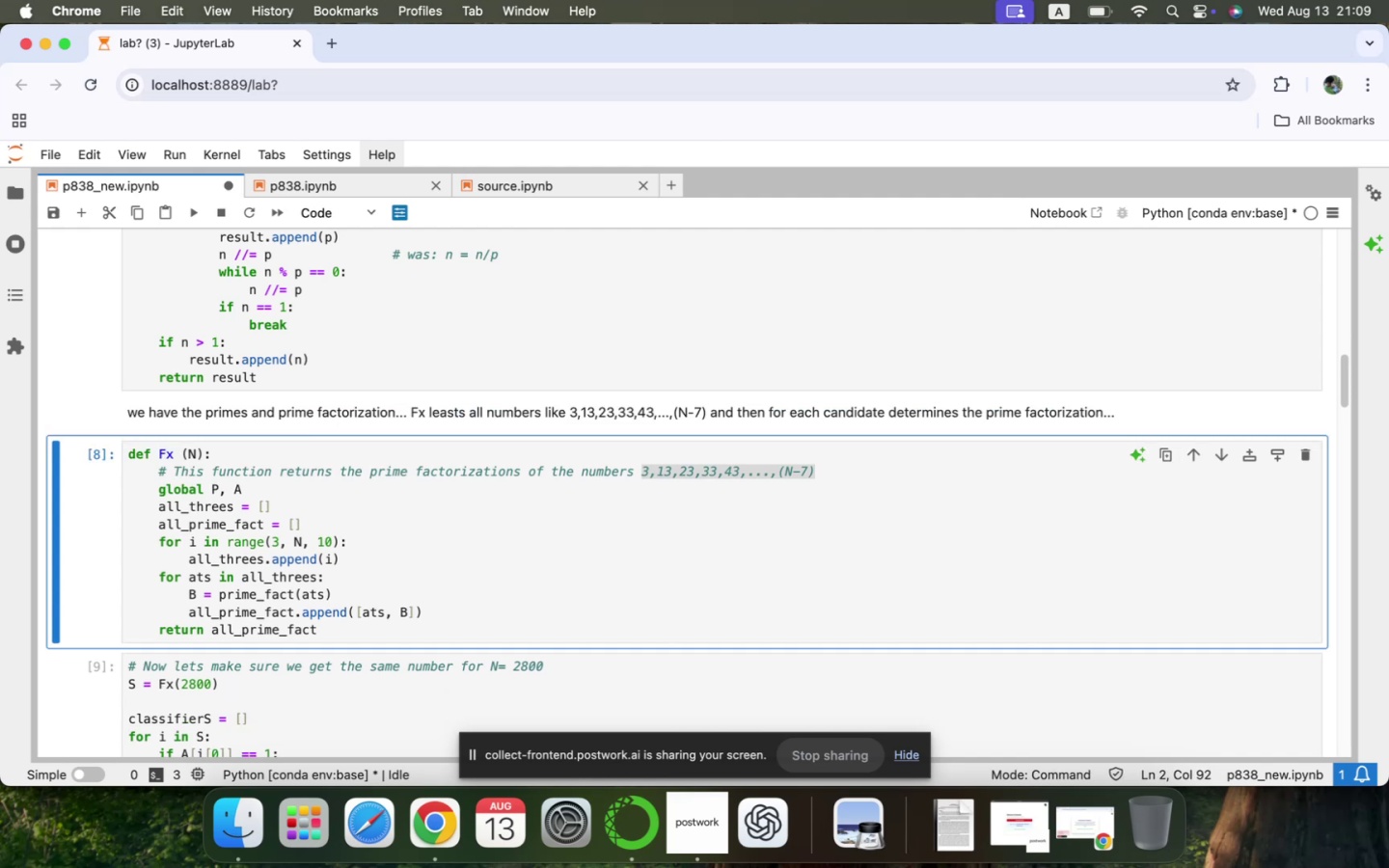 
scroll: coordinate [368, 443], scroll_direction: down, amount: 13.0
 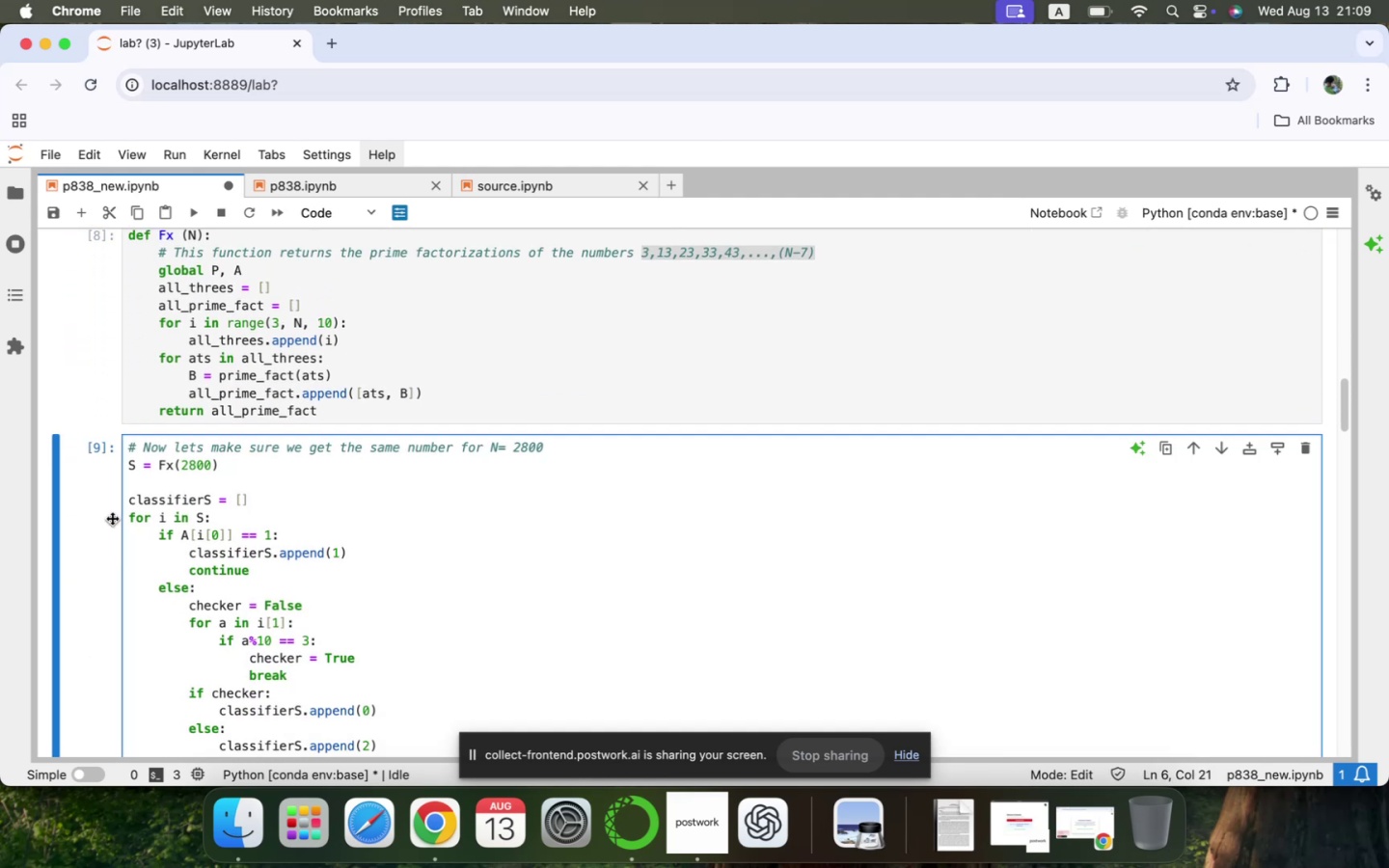 
key(A)
 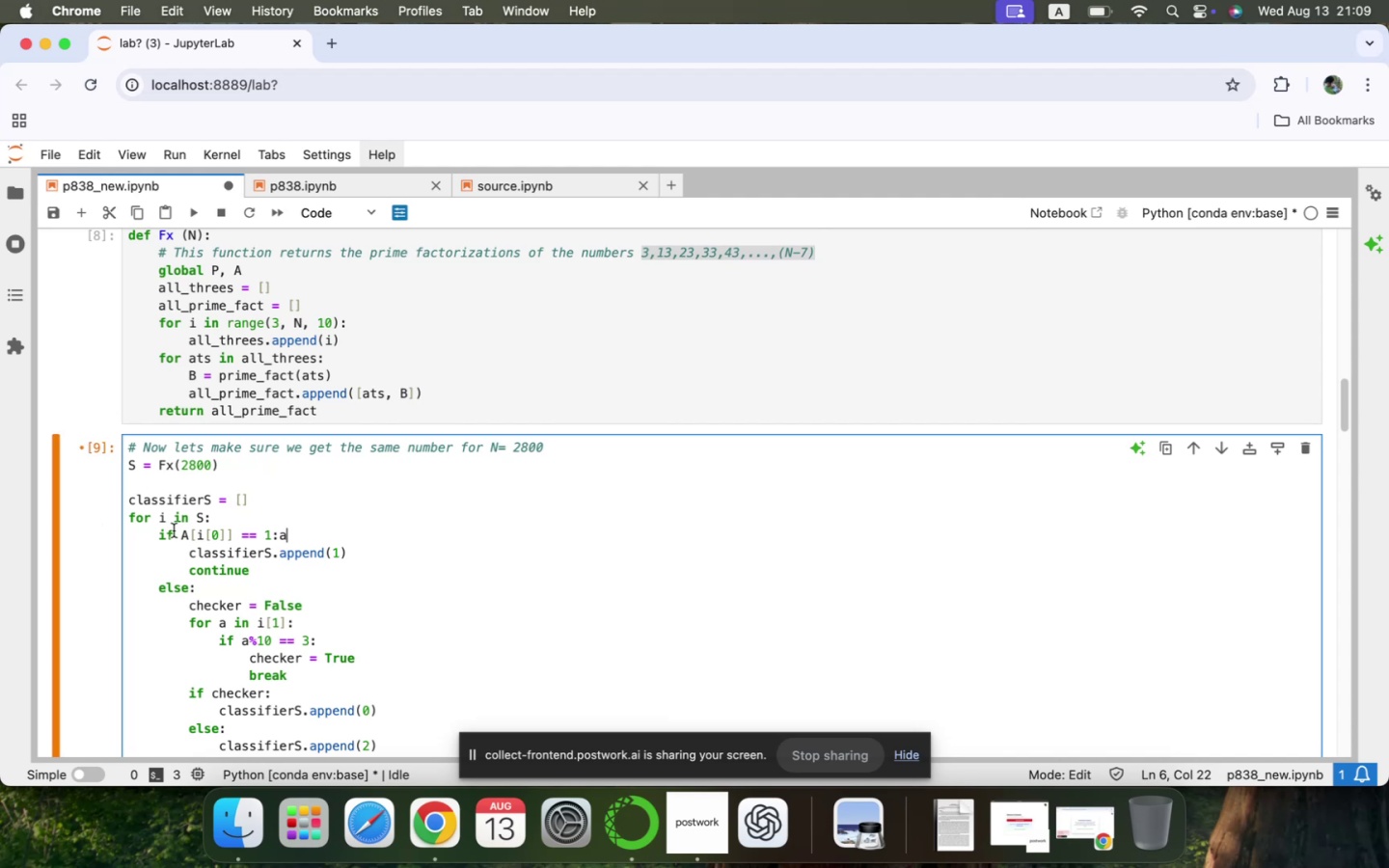 
key(Meta+Z)
 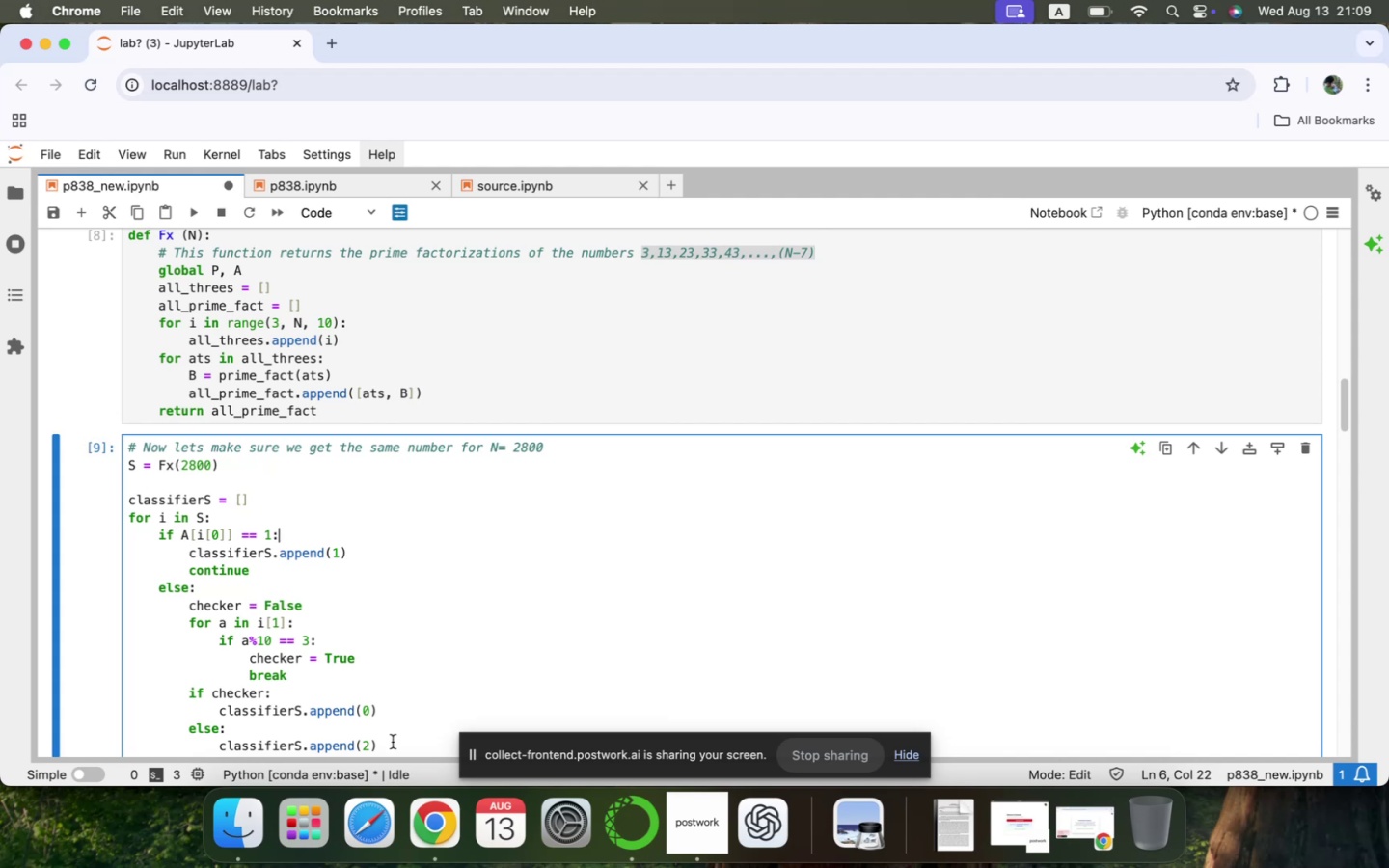 
key(Meta+CommandLeft)
 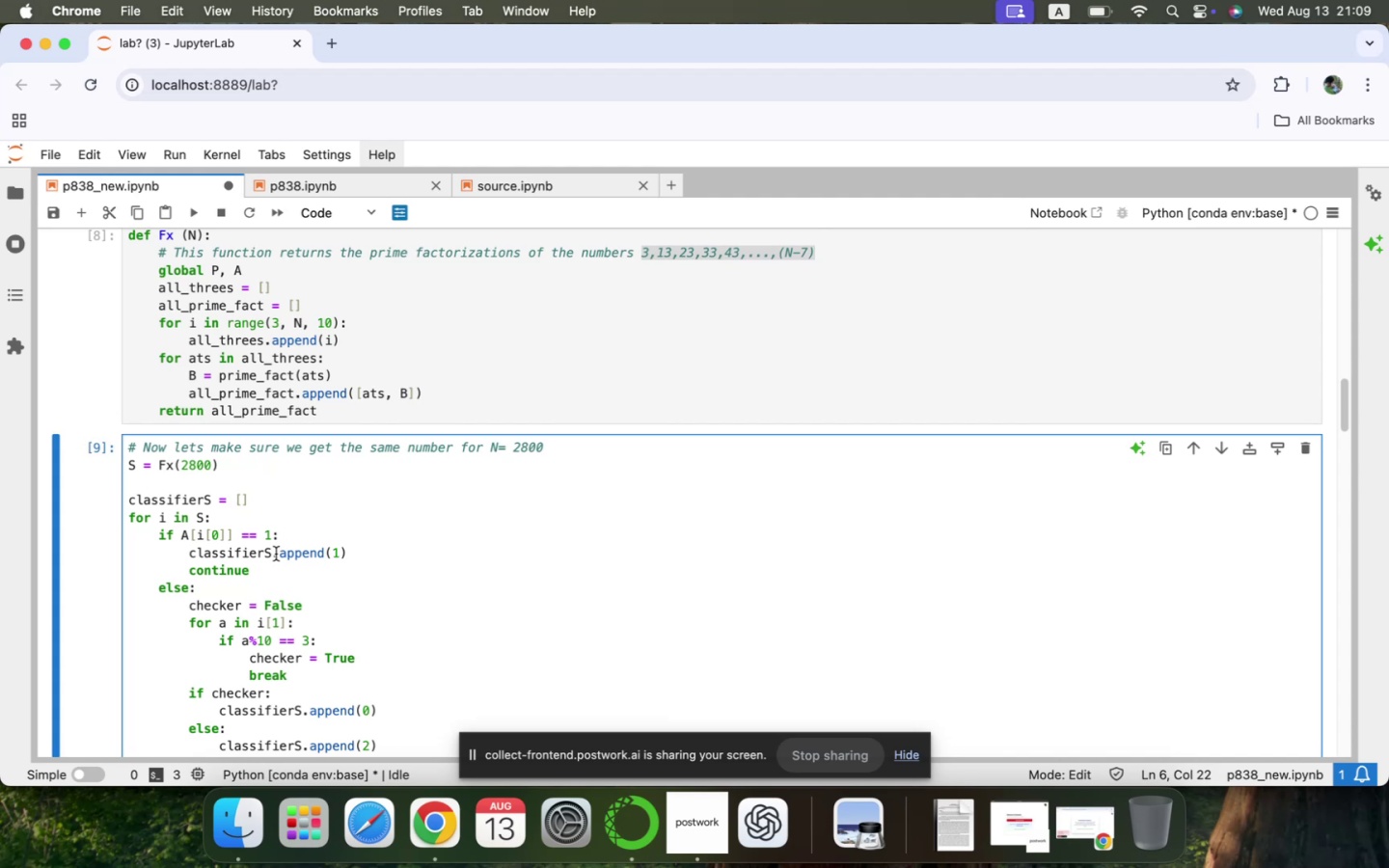 
key(Meta+Z)
 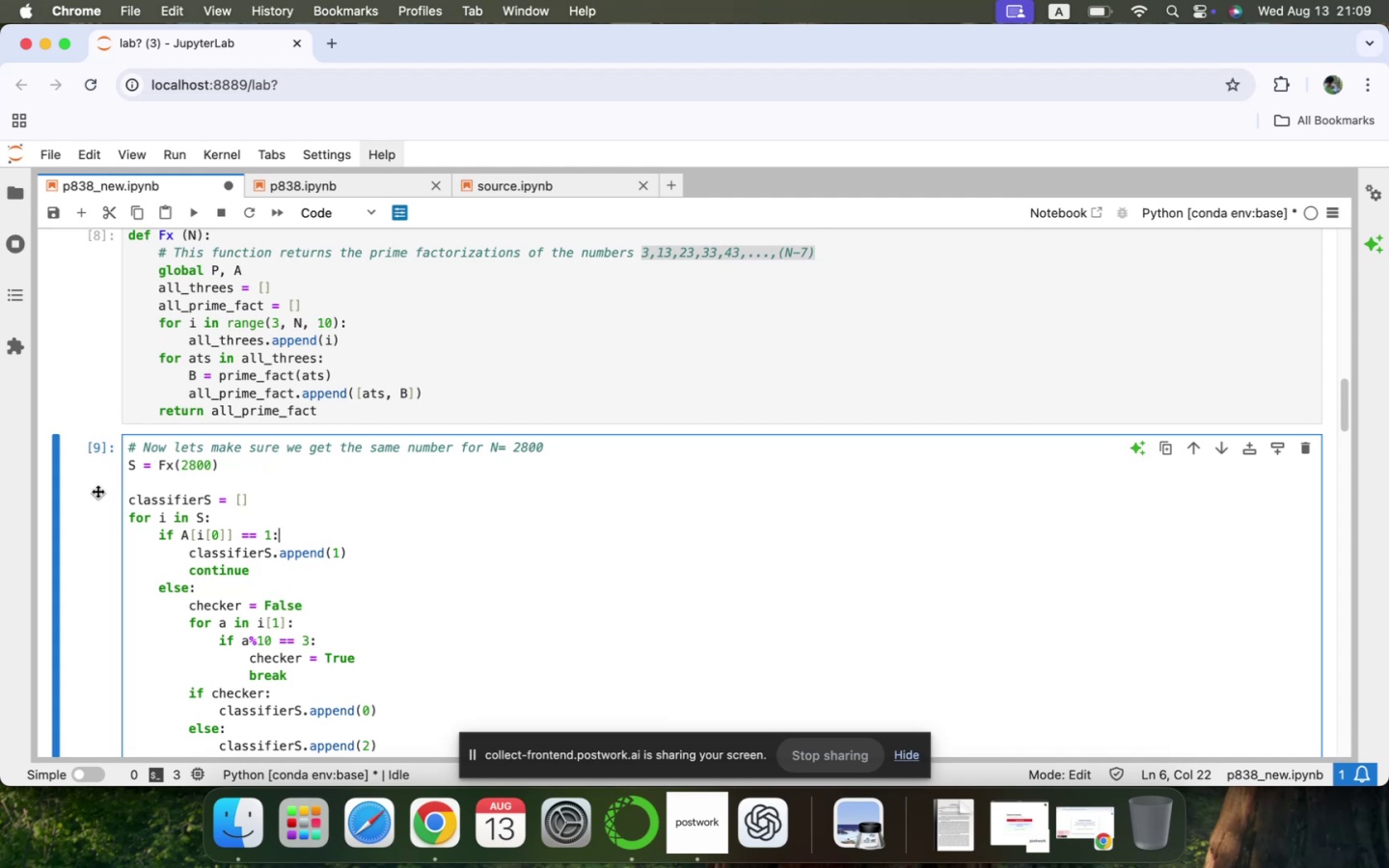 
key(A)
 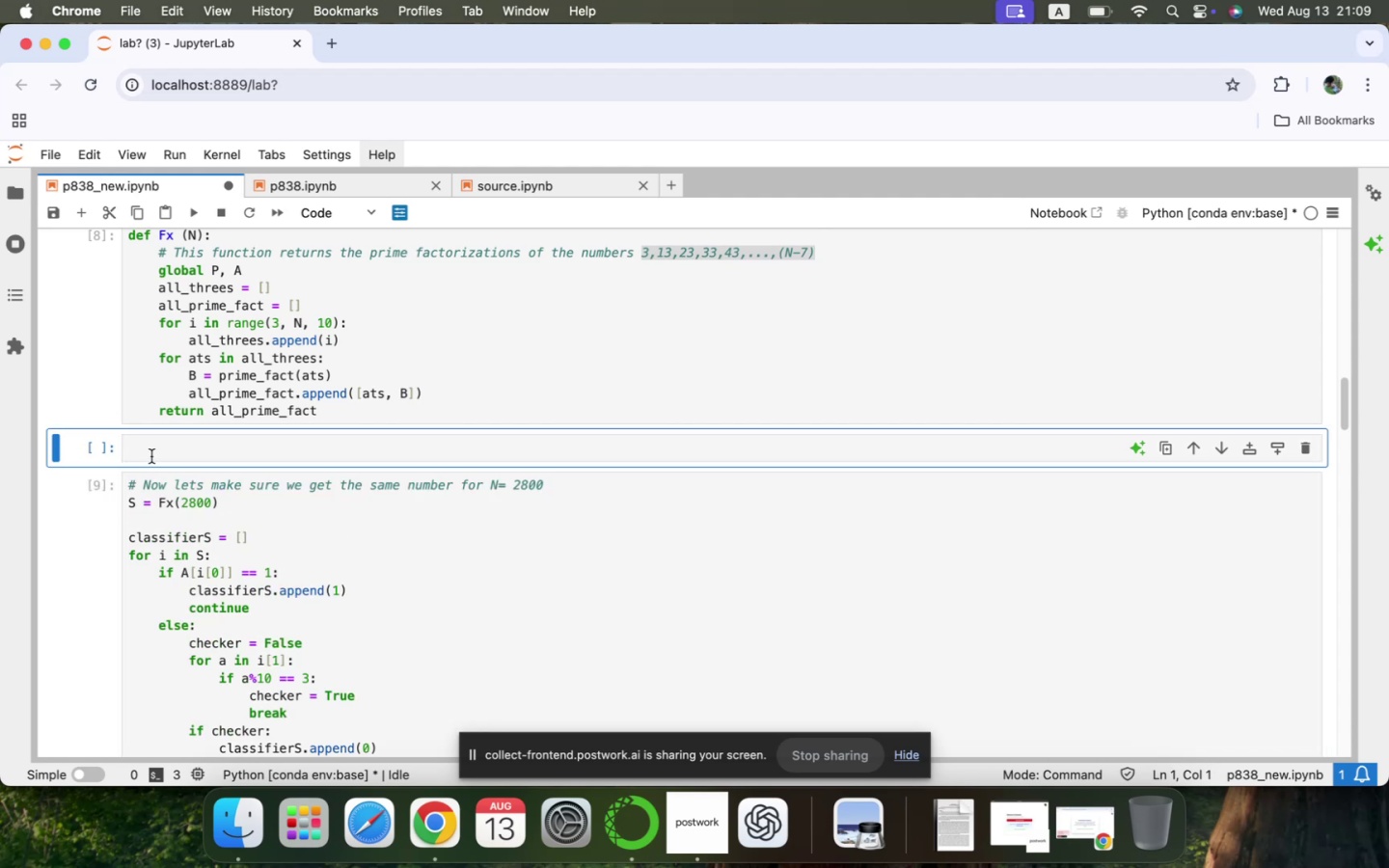 
left_click([157, 455])
 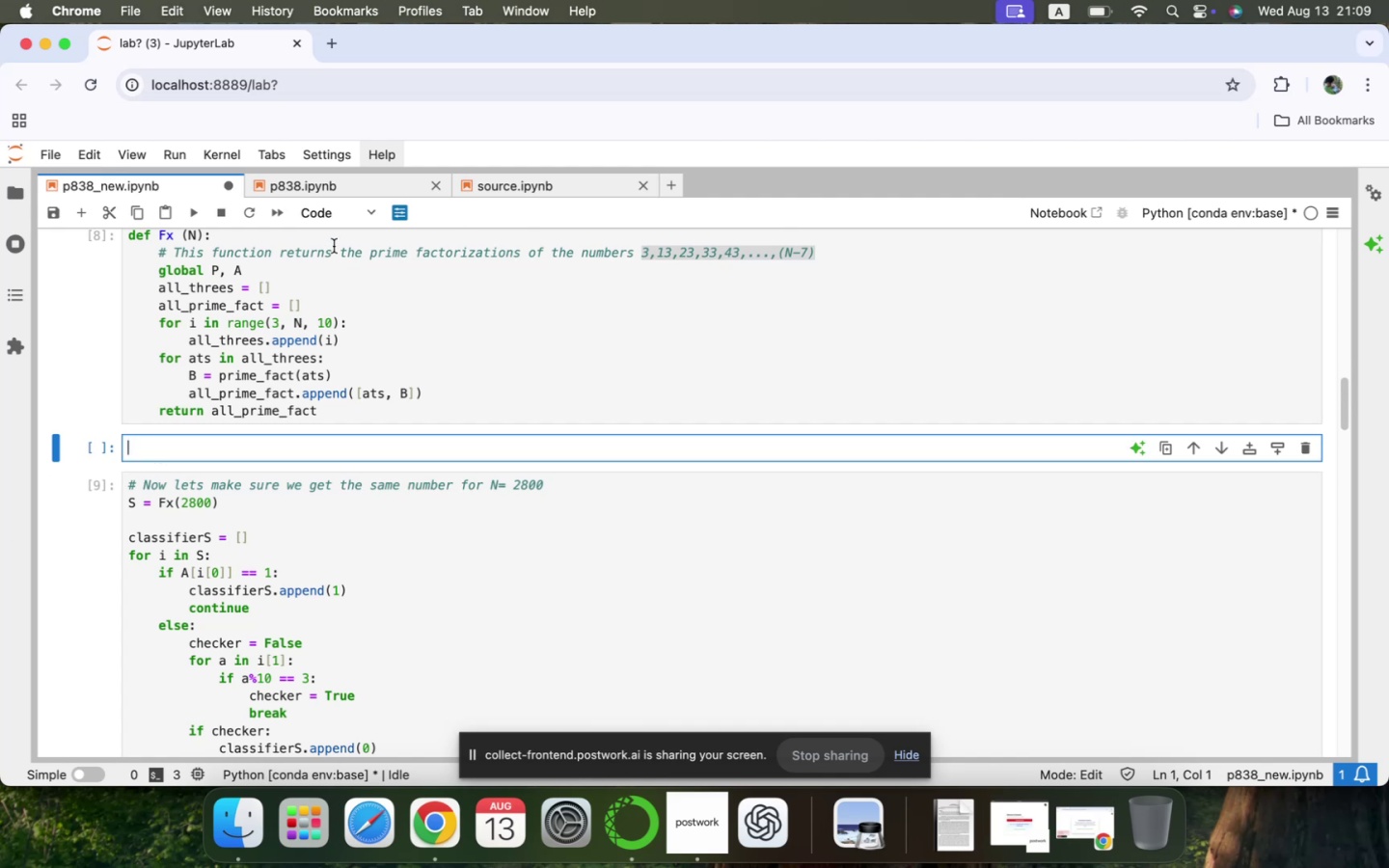 
left_click([340, 216])
 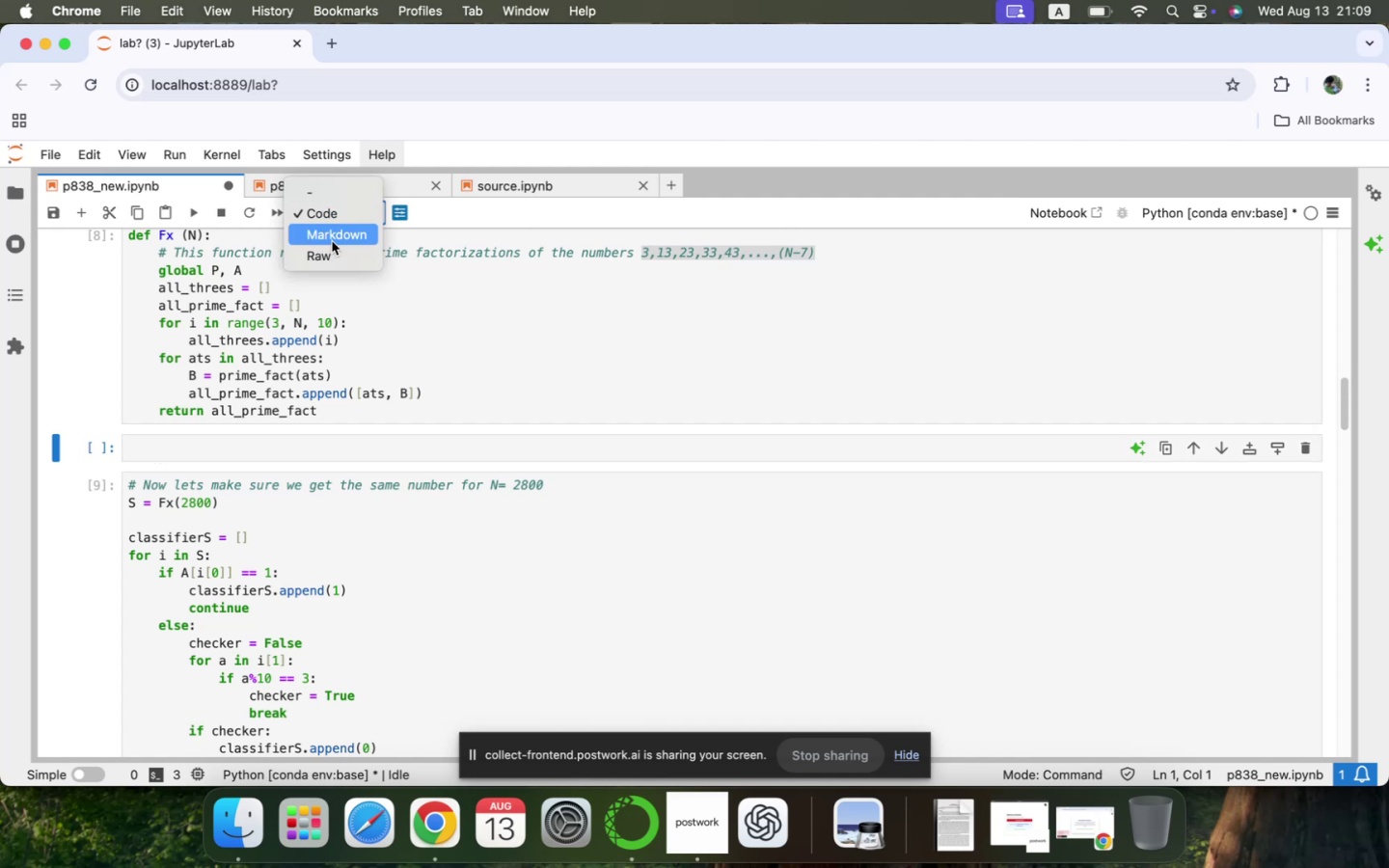 
left_click([333, 240])
 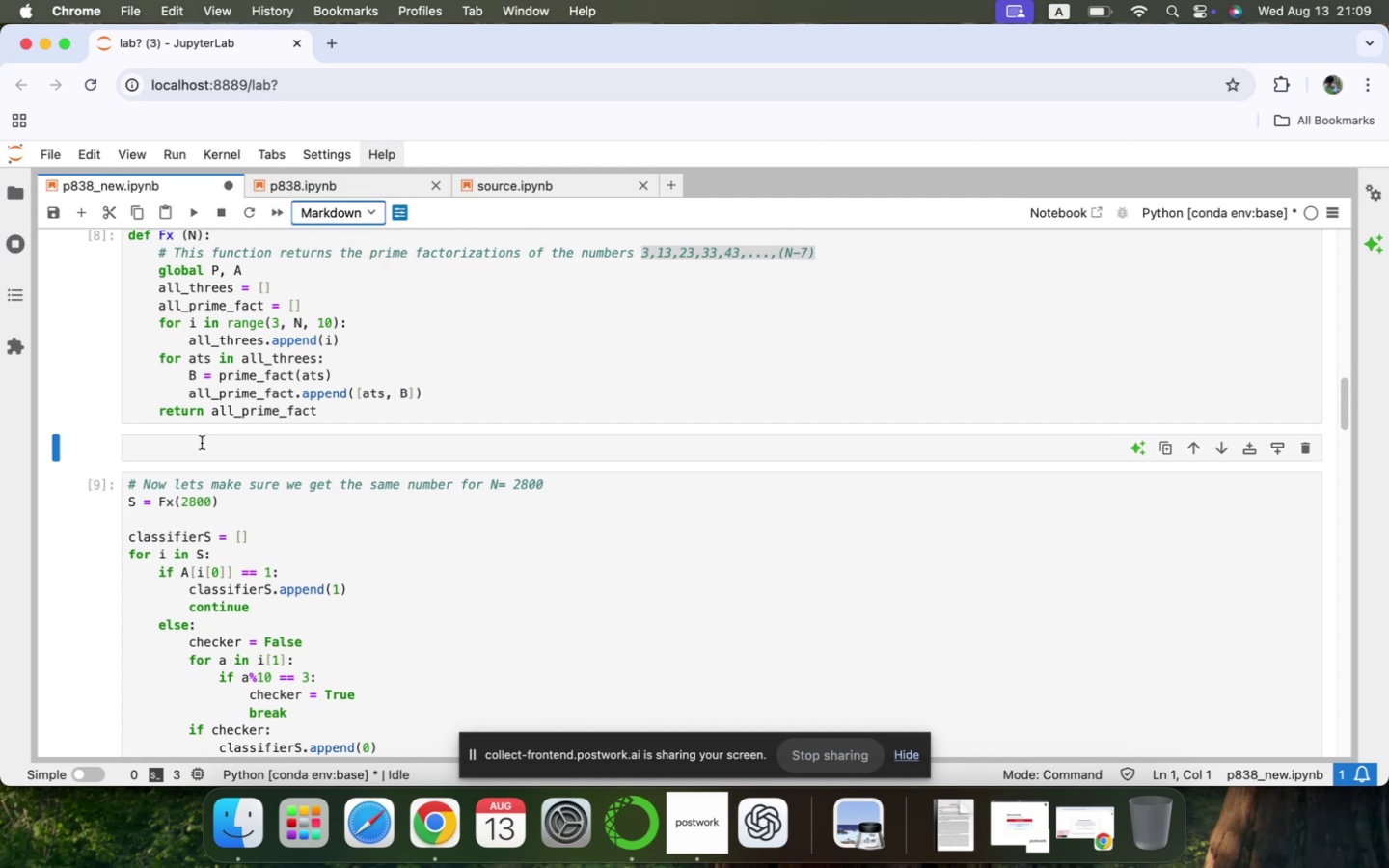 
left_click([198, 448])
 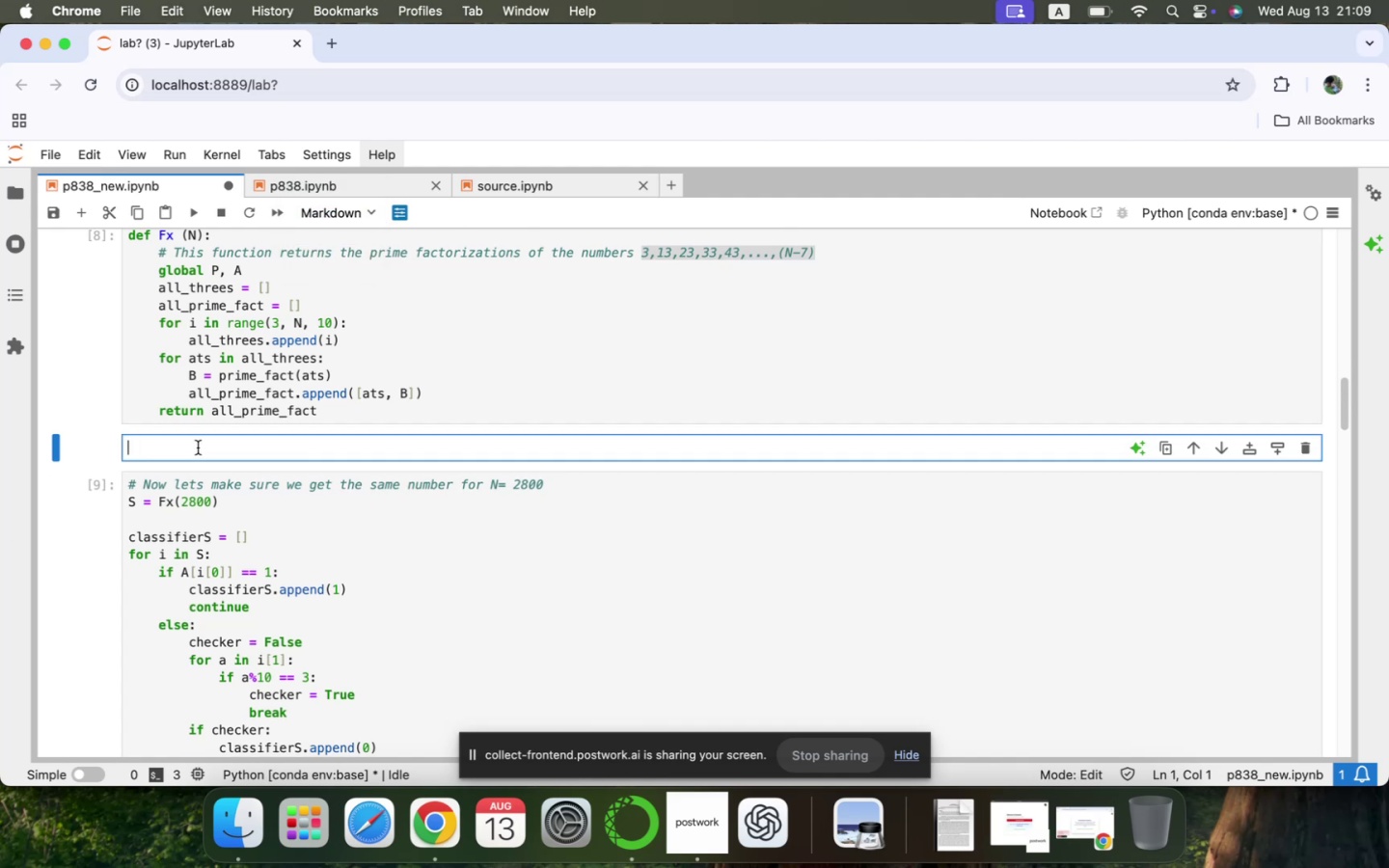 
type(an here, we cal)
key(Backspace)
key(Backspace)
type(lassify those as n)
key(Backspace)
type(non-prime divisible by ...3, as class 0)
 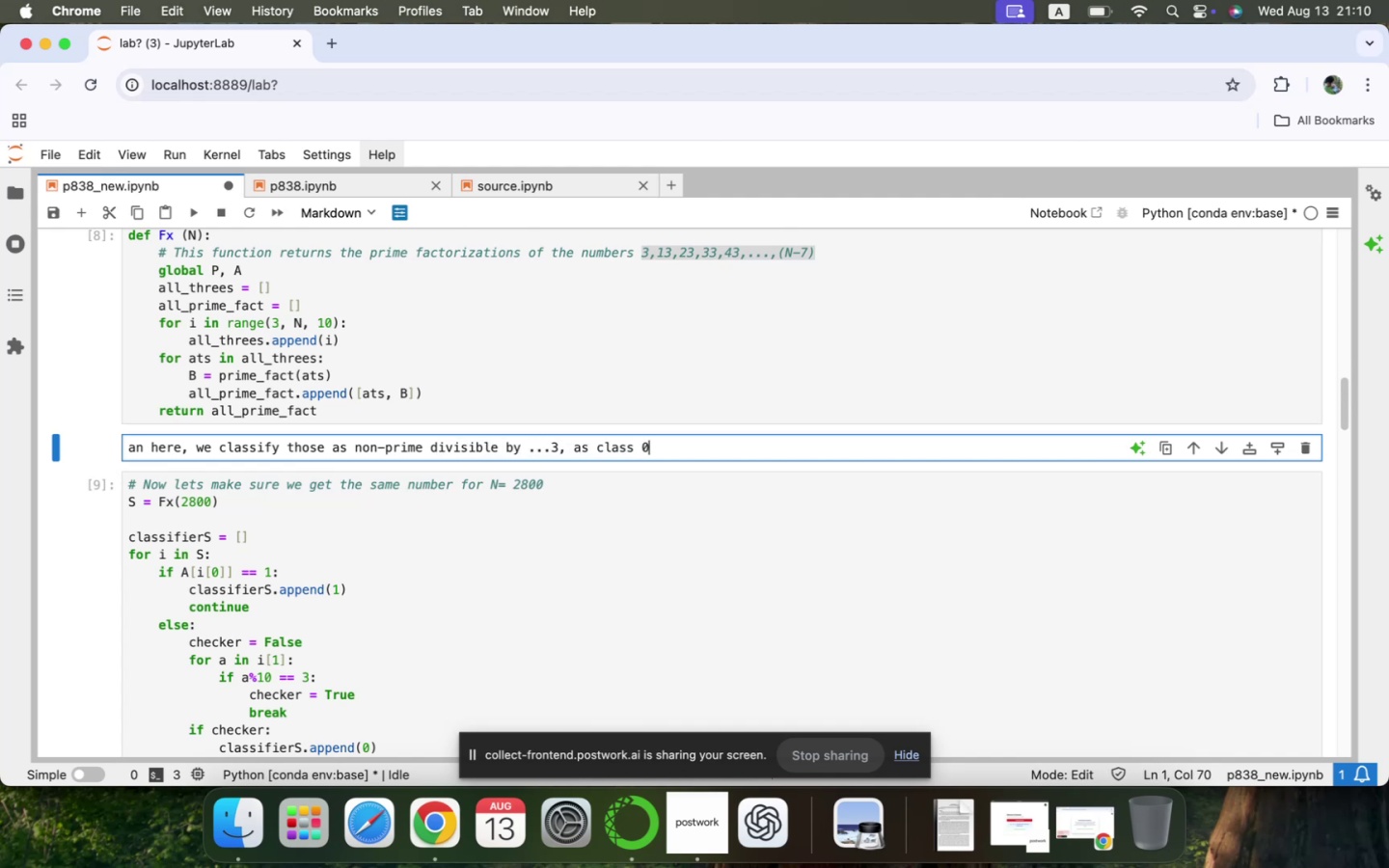 
key(Enter)
 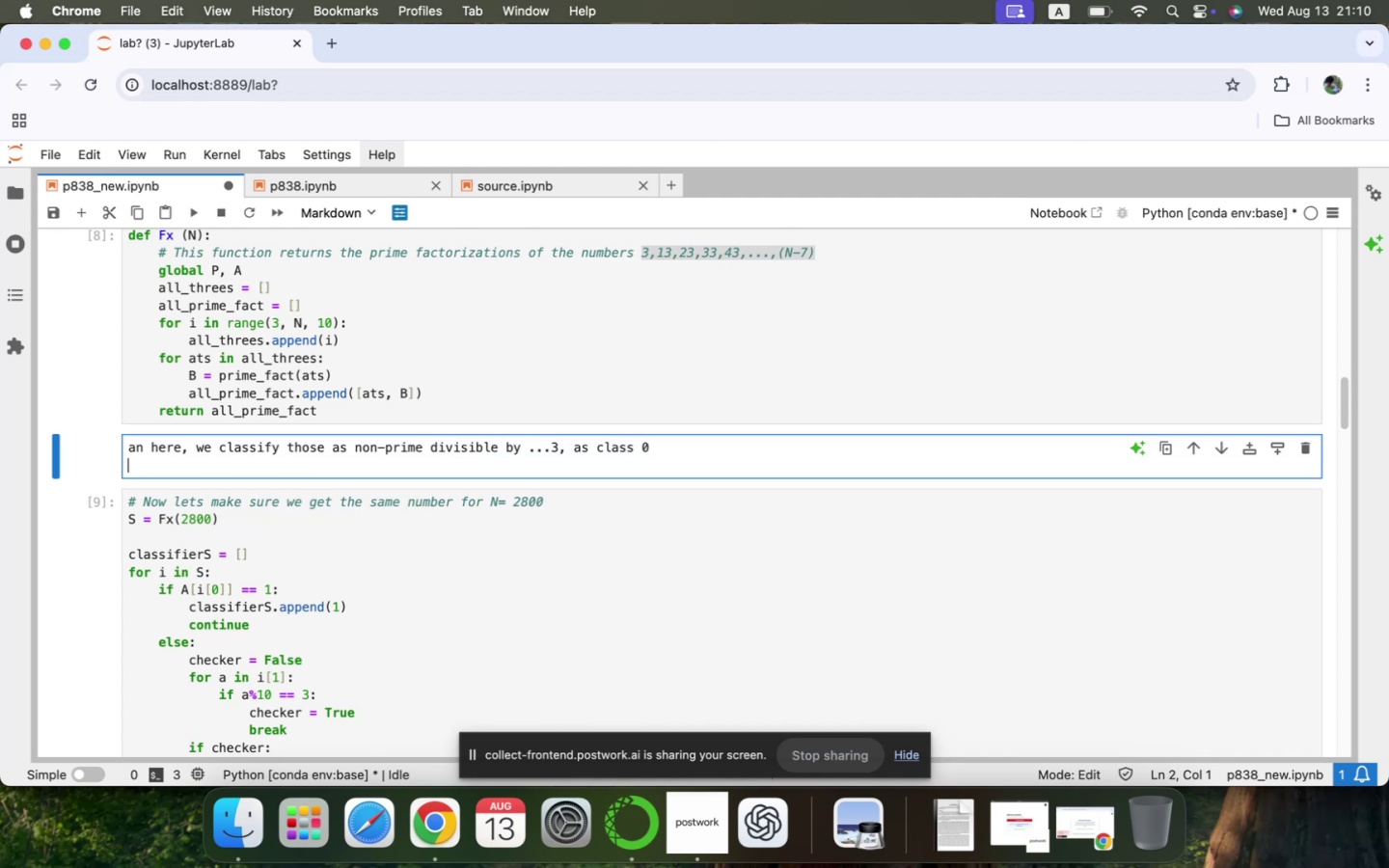 
type(primes as class 1)
 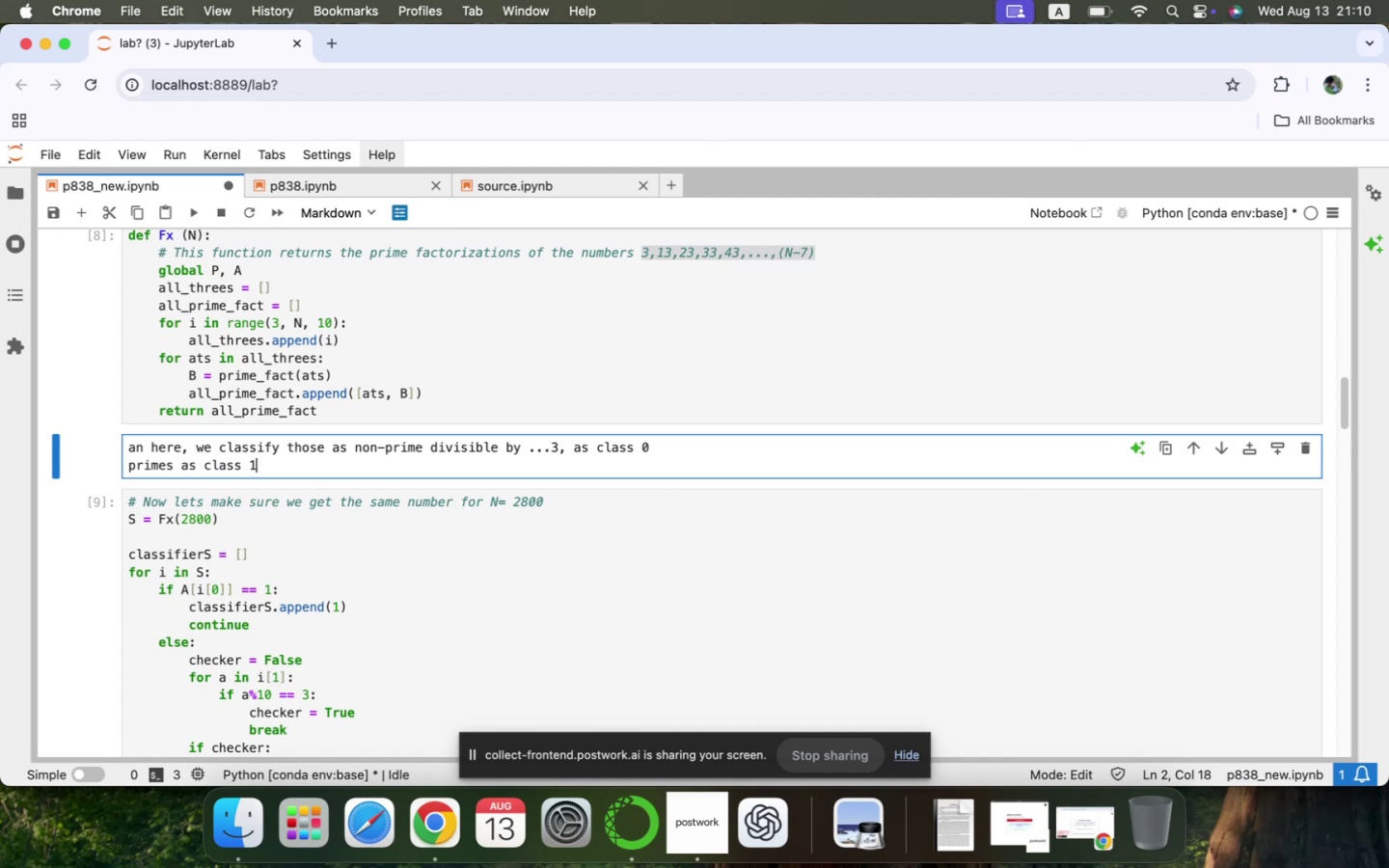 
key(Enter)
 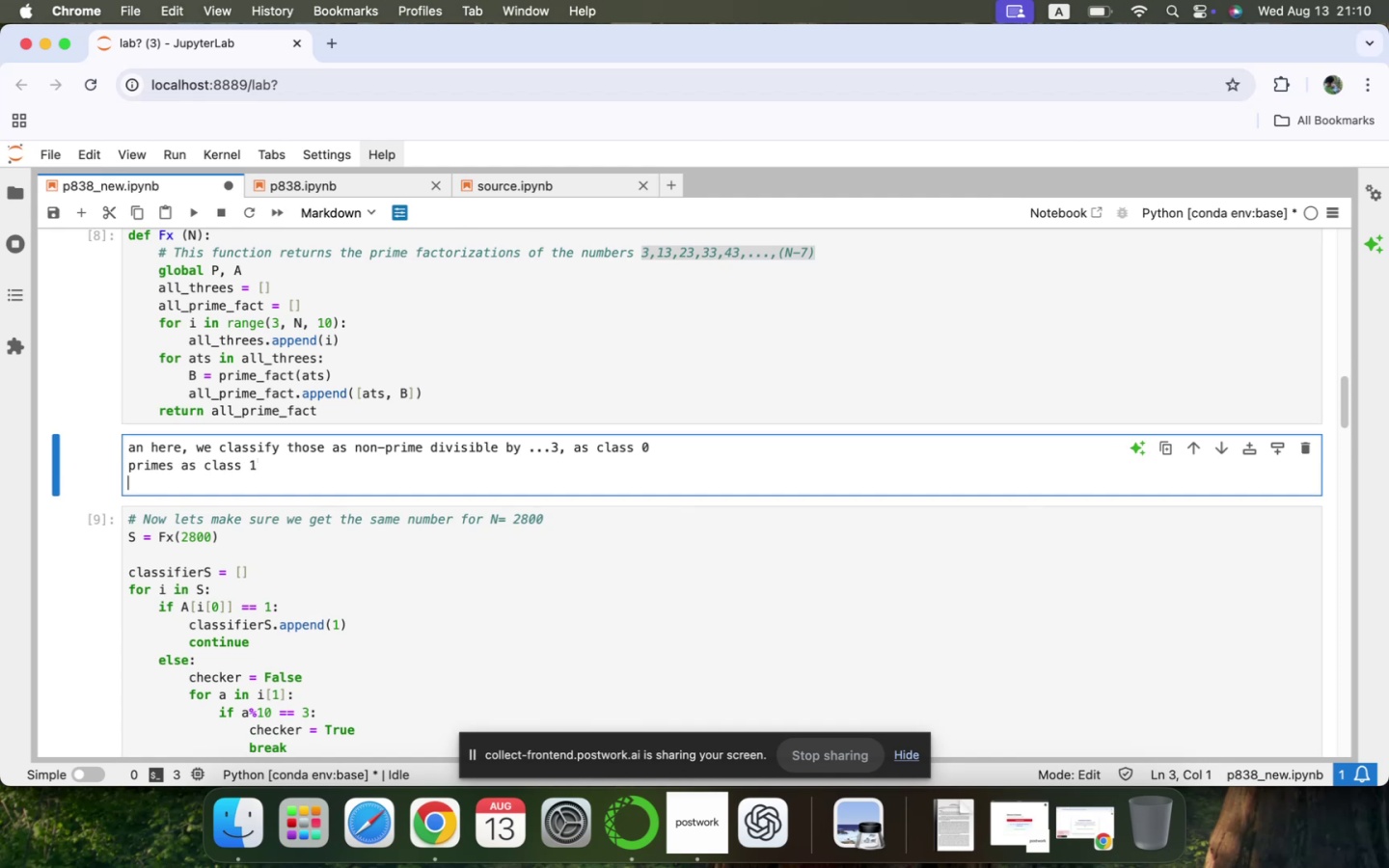 
type(and mixed as class 2.)
 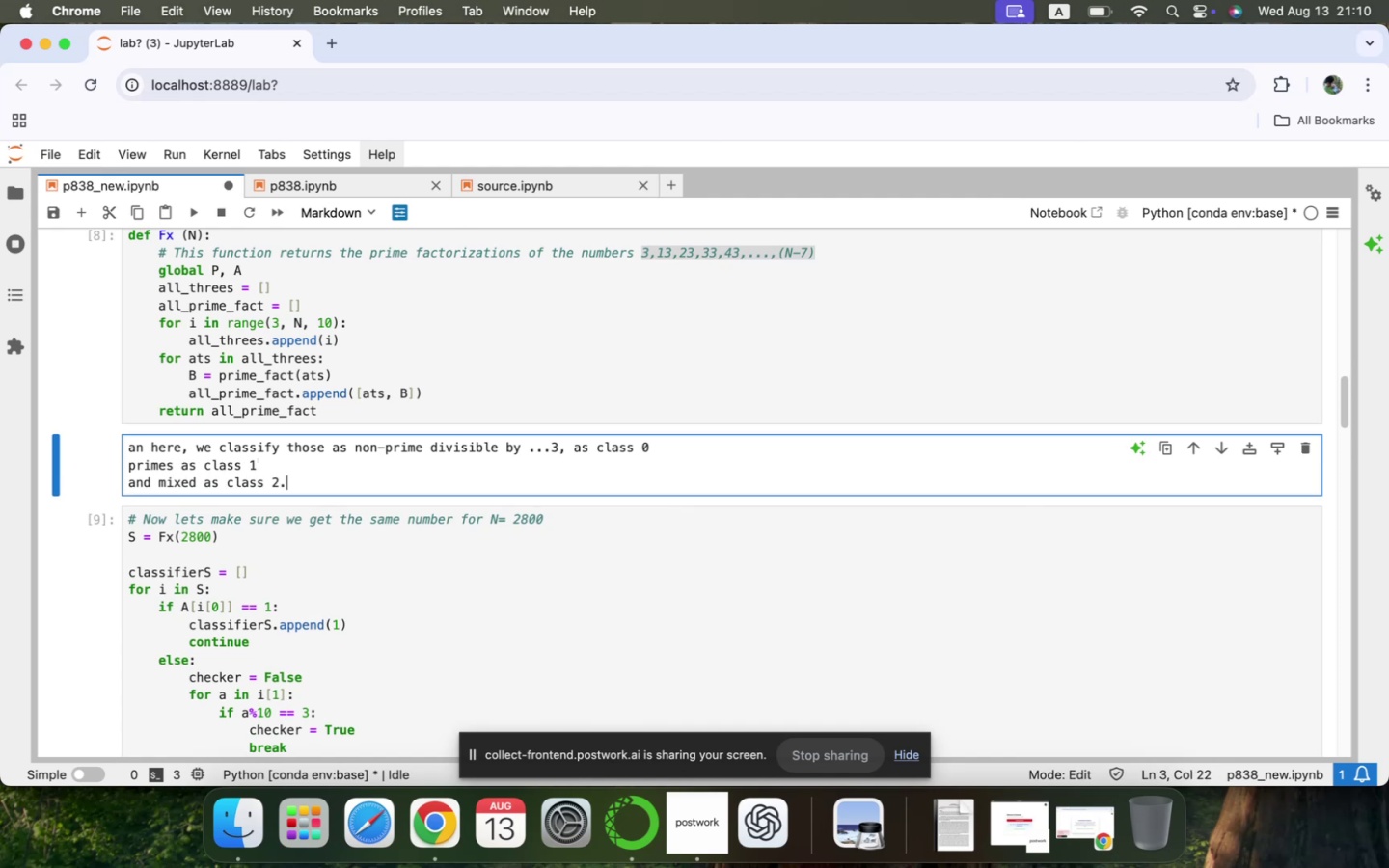 
key(Enter)
 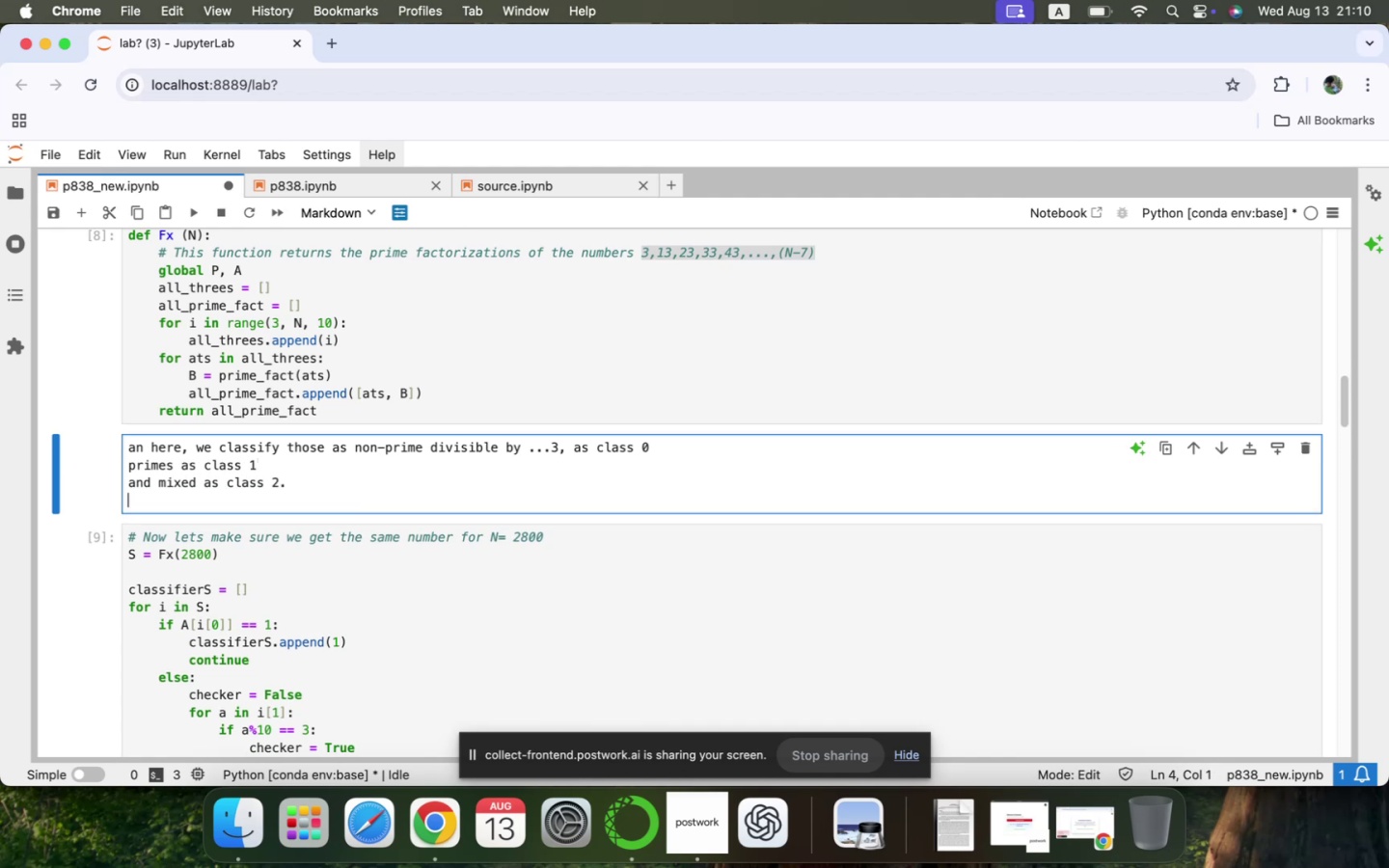 
type(all the work we need to take care of is in class 2.)
 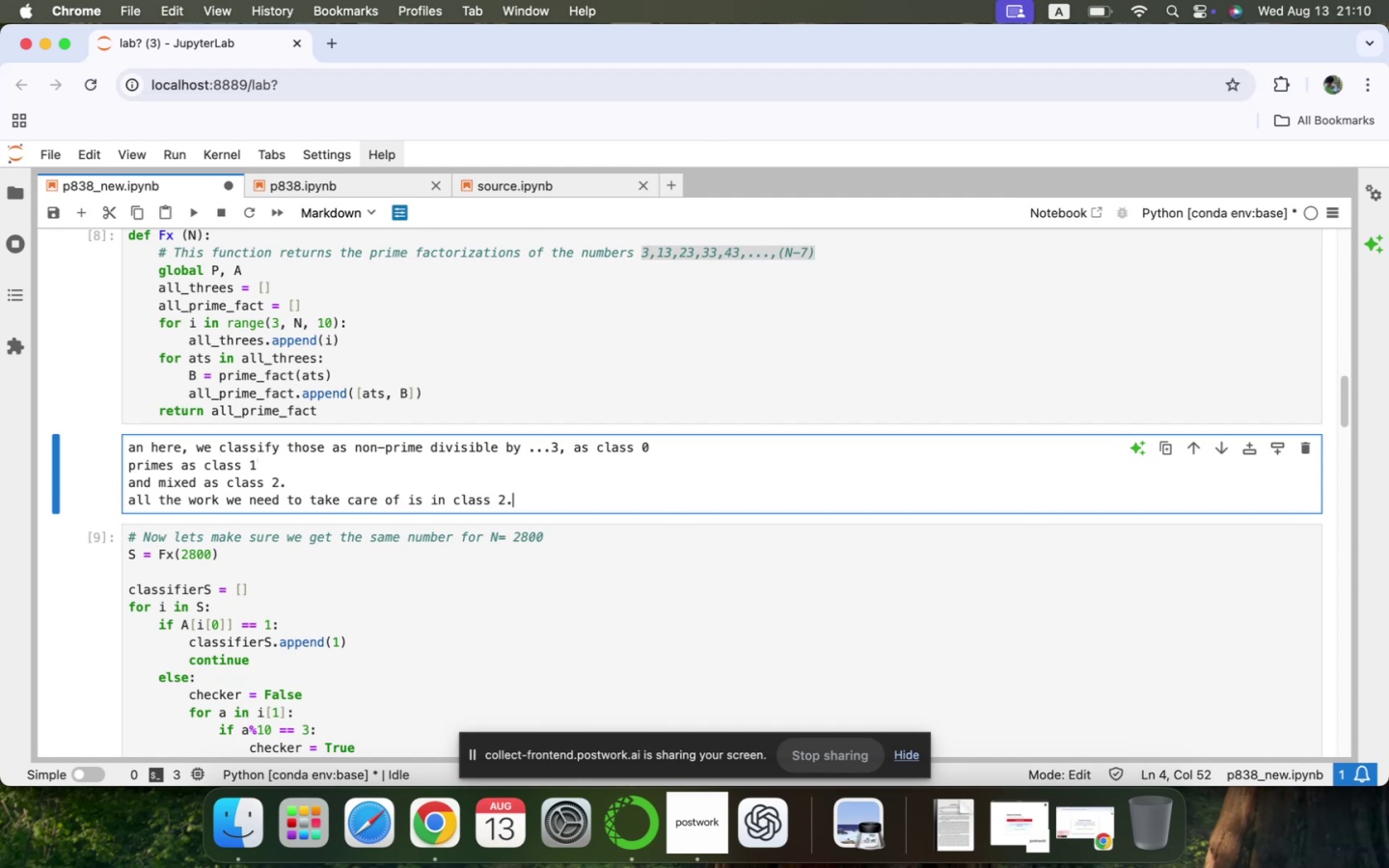 
key(Enter)
 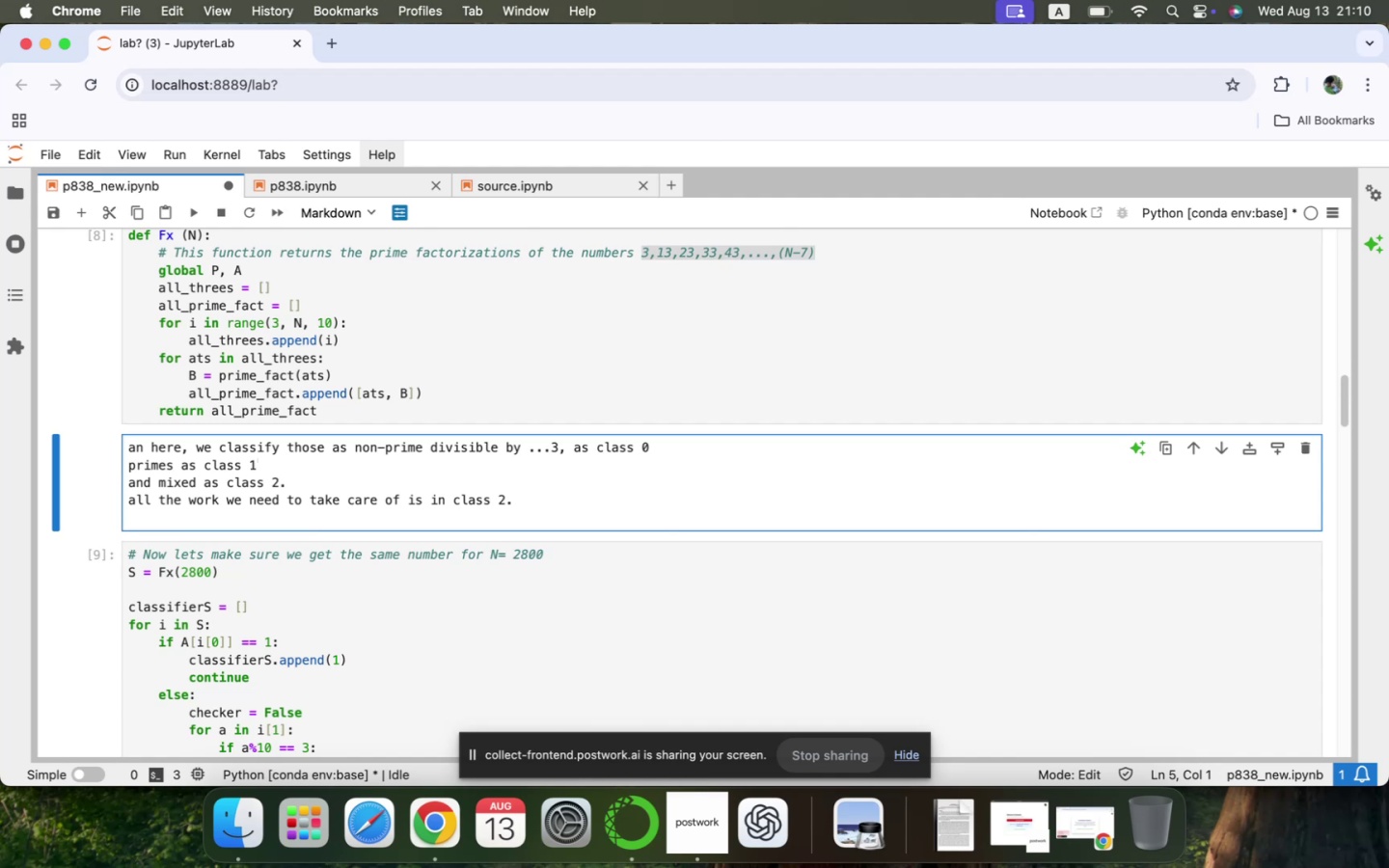 
type(lets see how it goes on the case for 2800)
 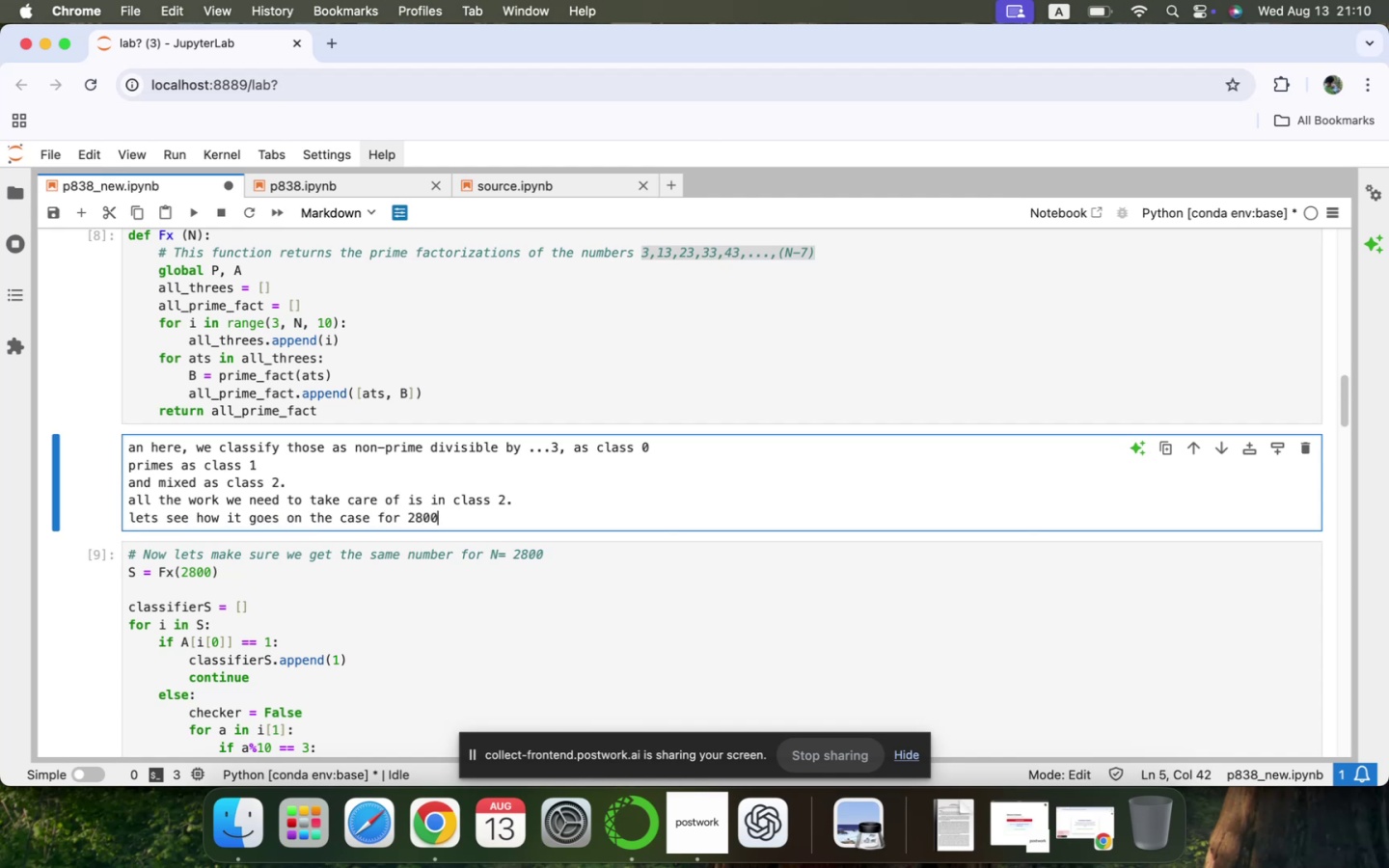 
key(Shift+Enter)
 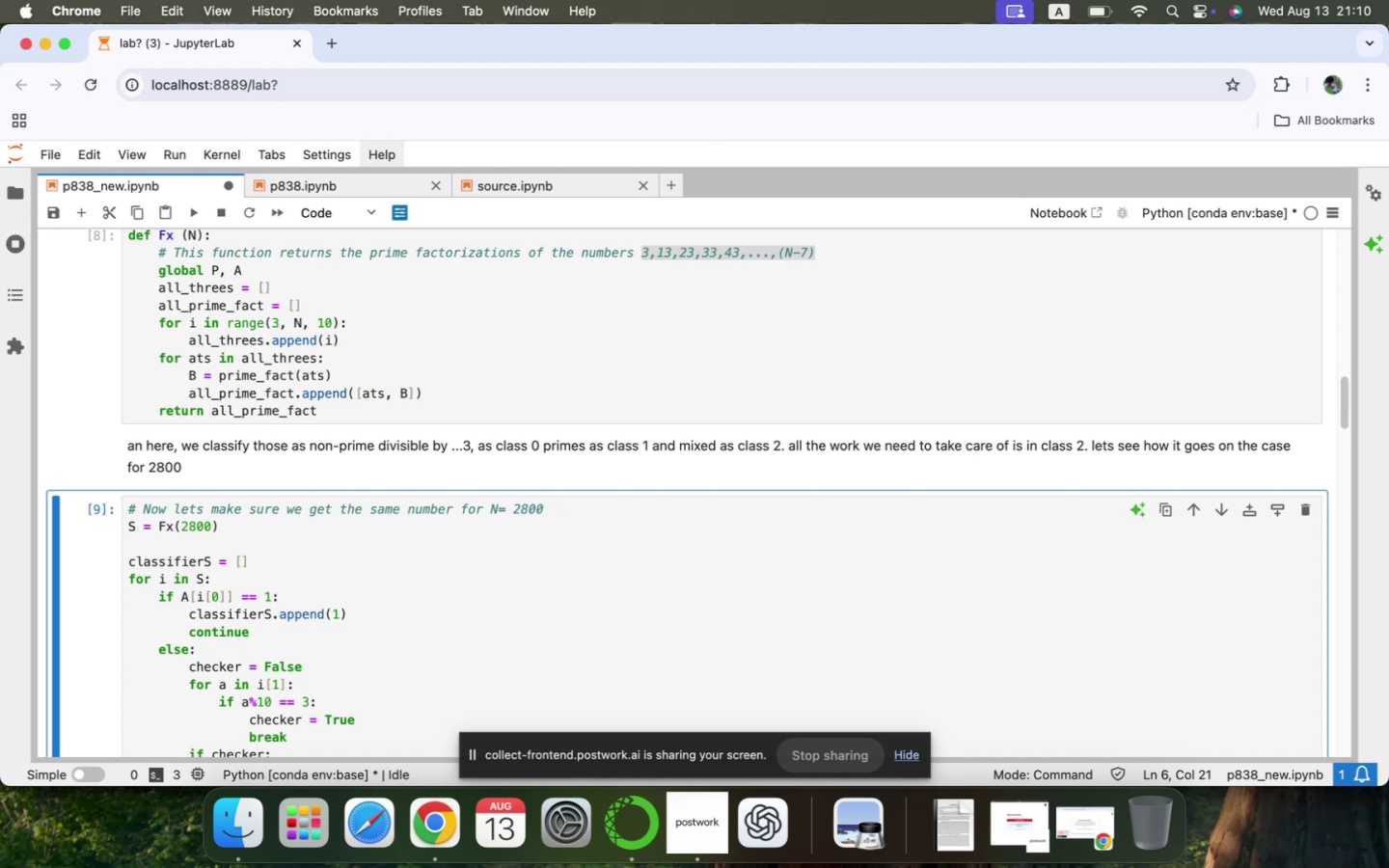 
scroll: coordinate [198, 448], scroll_direction: down, amount: 17.0
 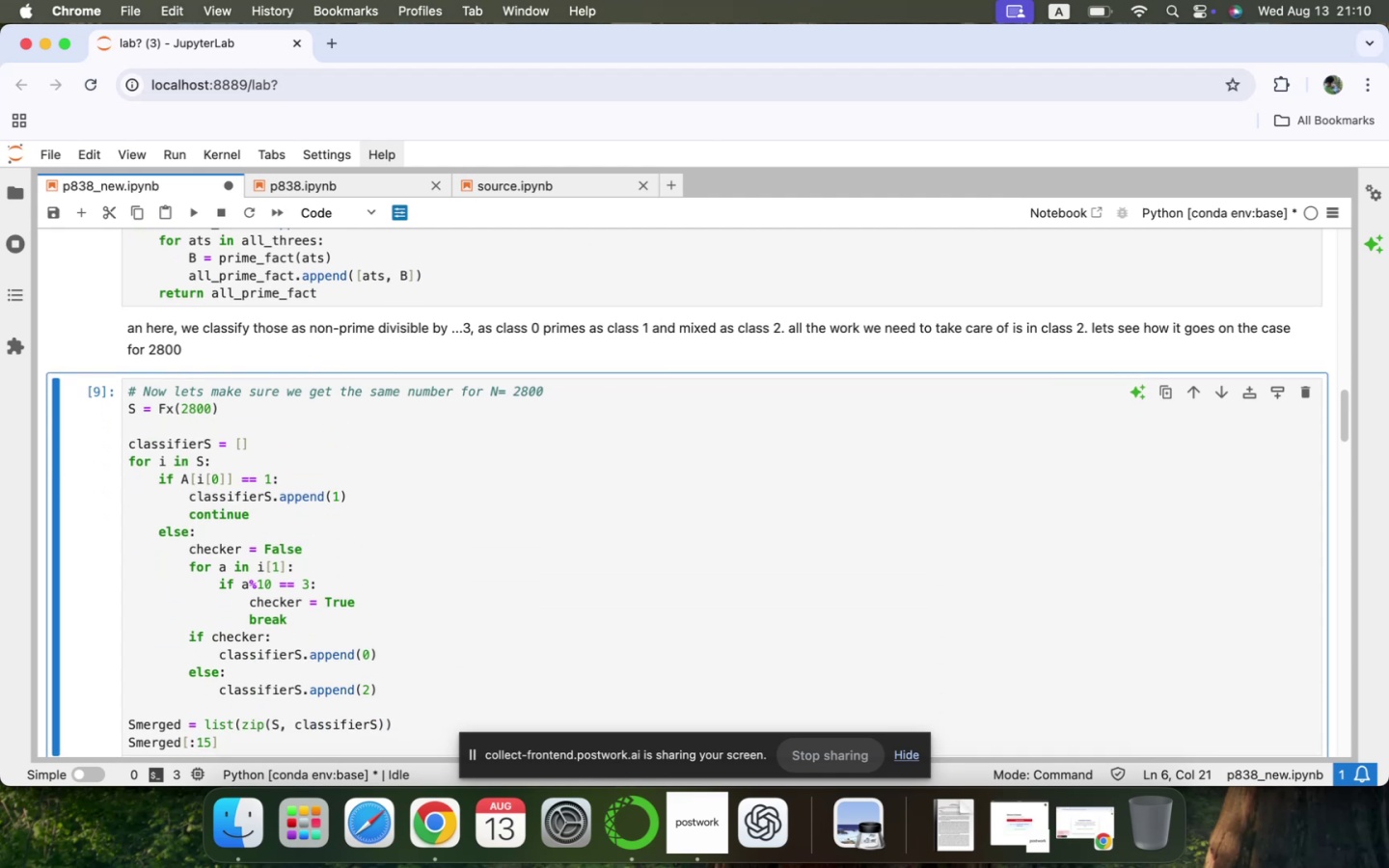 
scroll: coordinate [198, 448], scroll_direction: up, amount: 1.0
 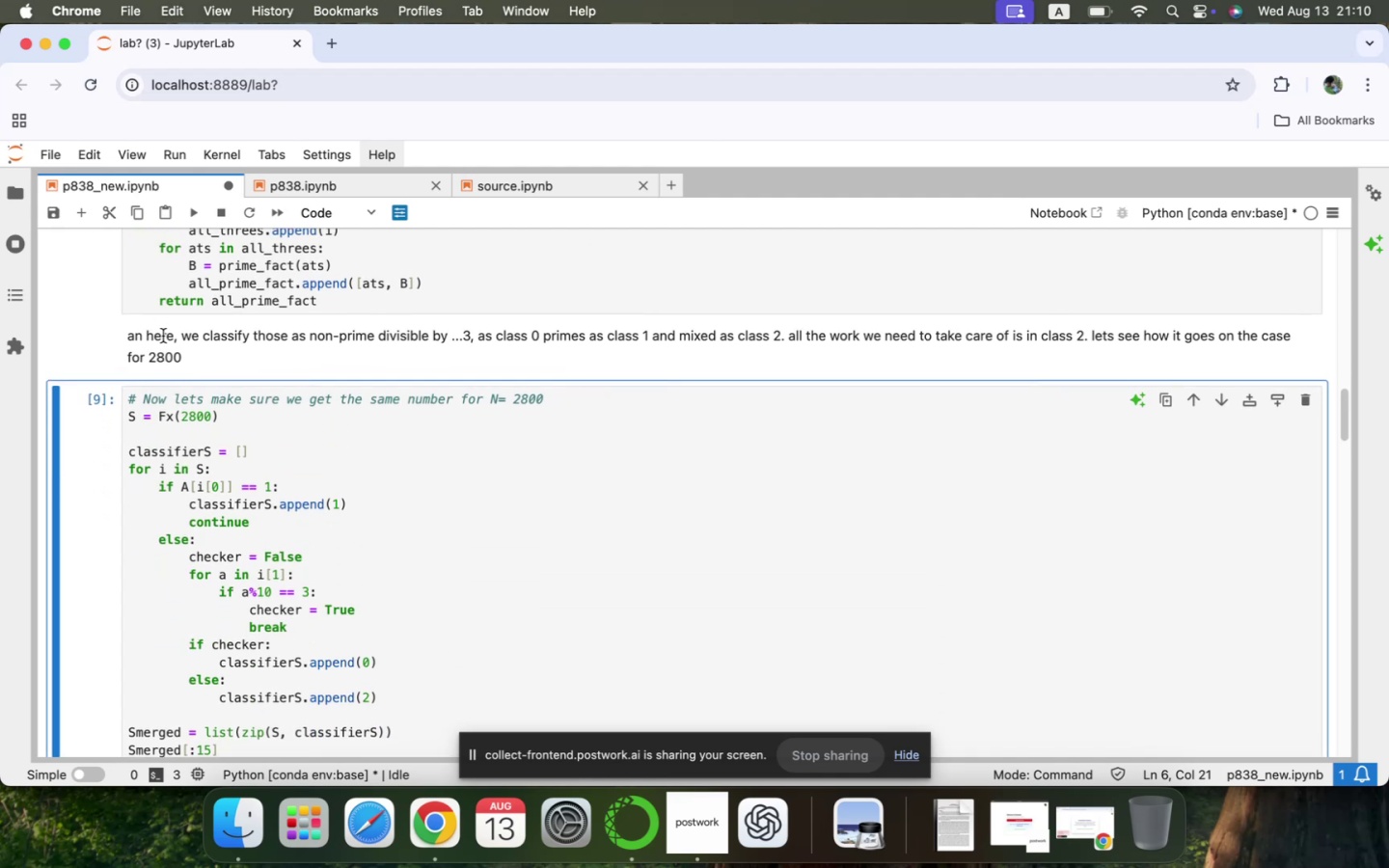 
double_click([164, 338])
 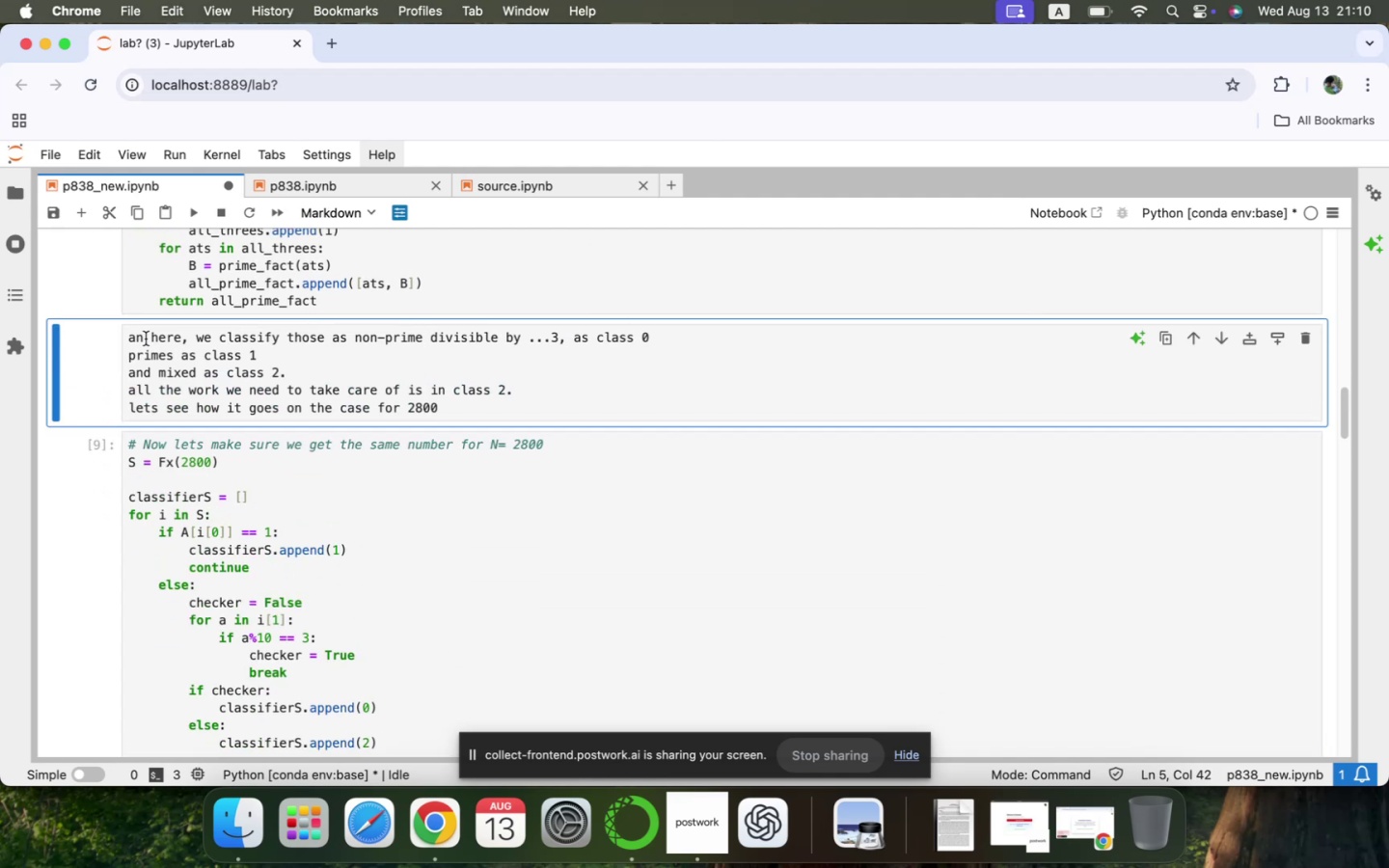 
left_click([146, 339])
 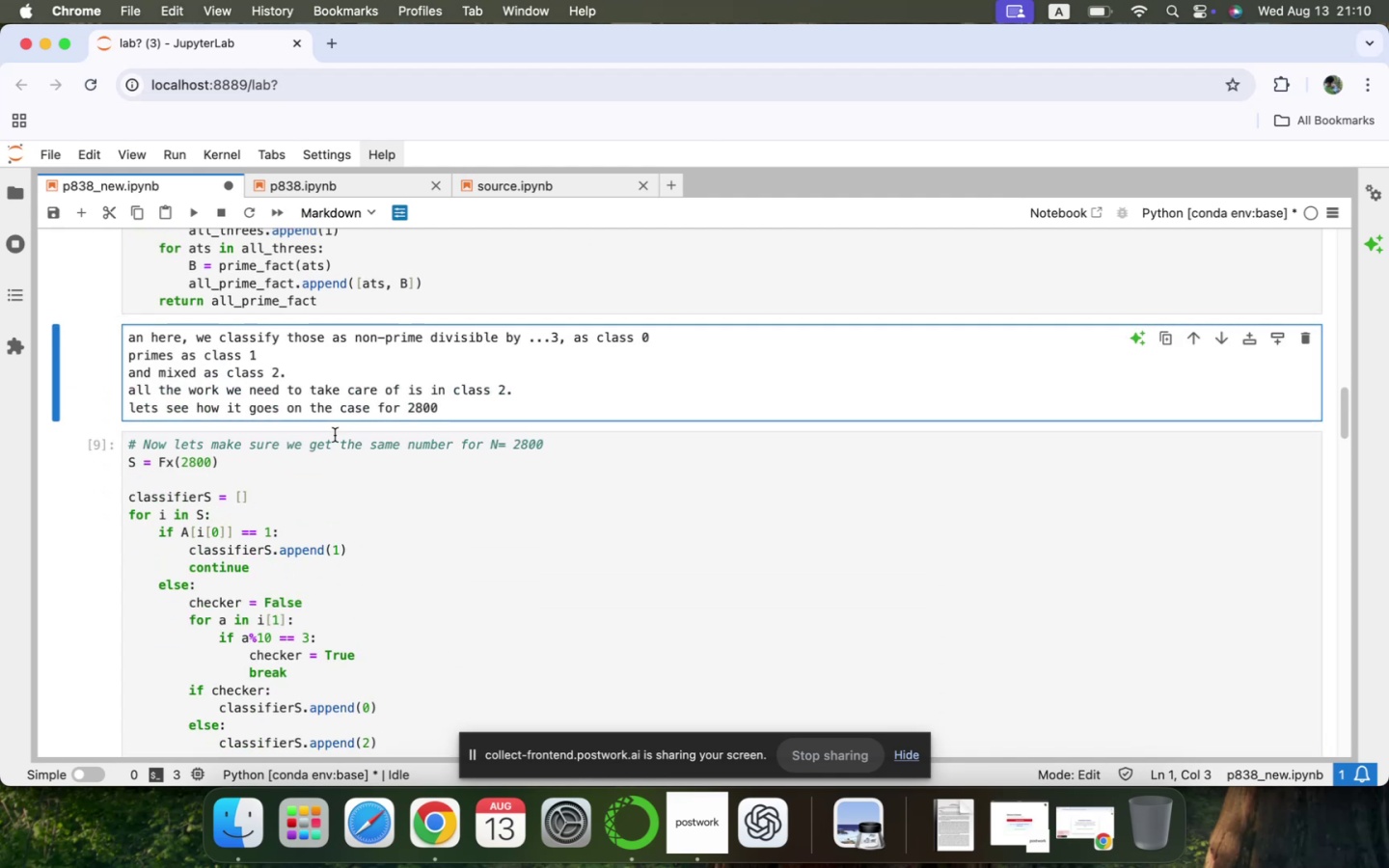 
key(D)
 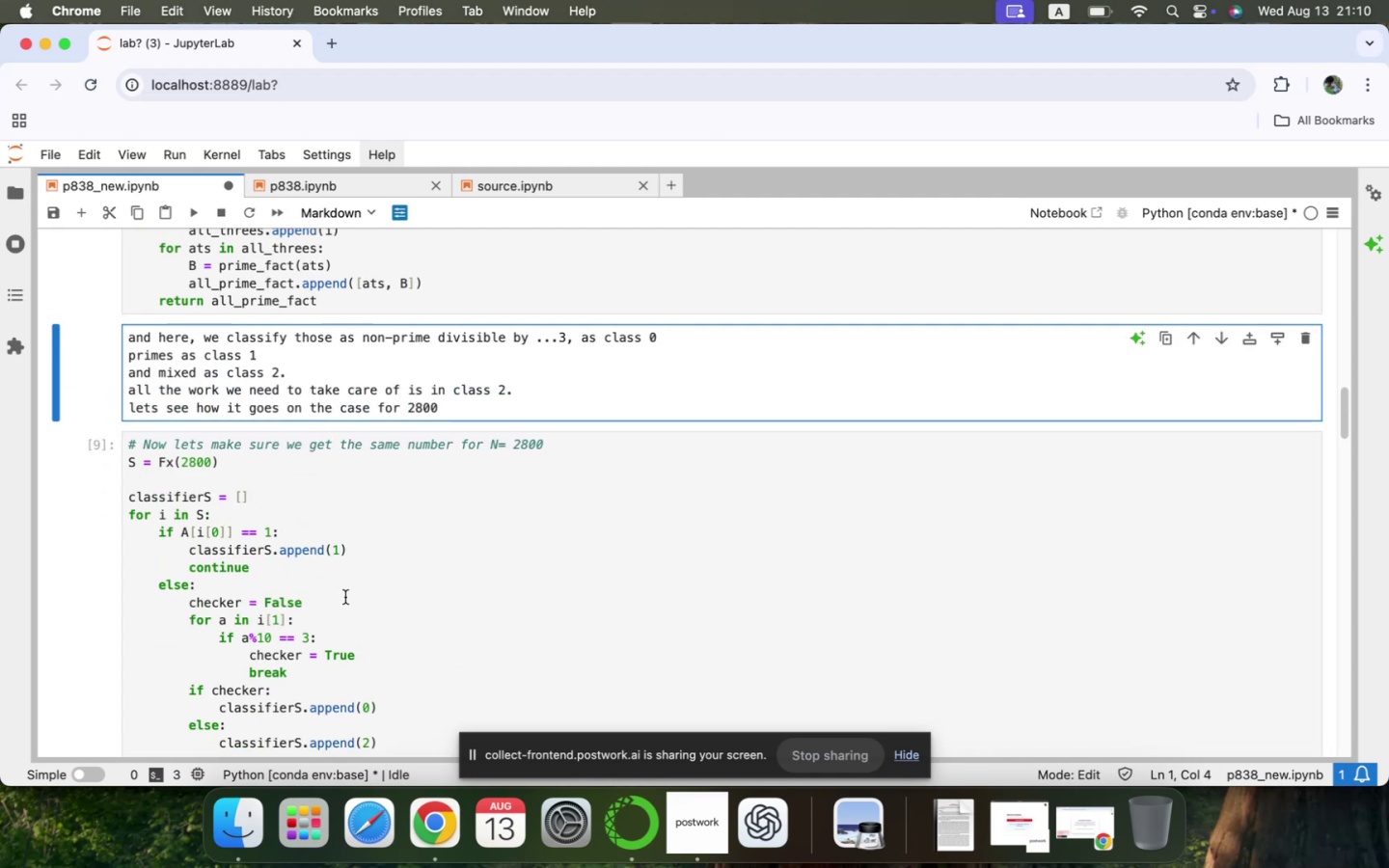 
left_click([358, 555])
 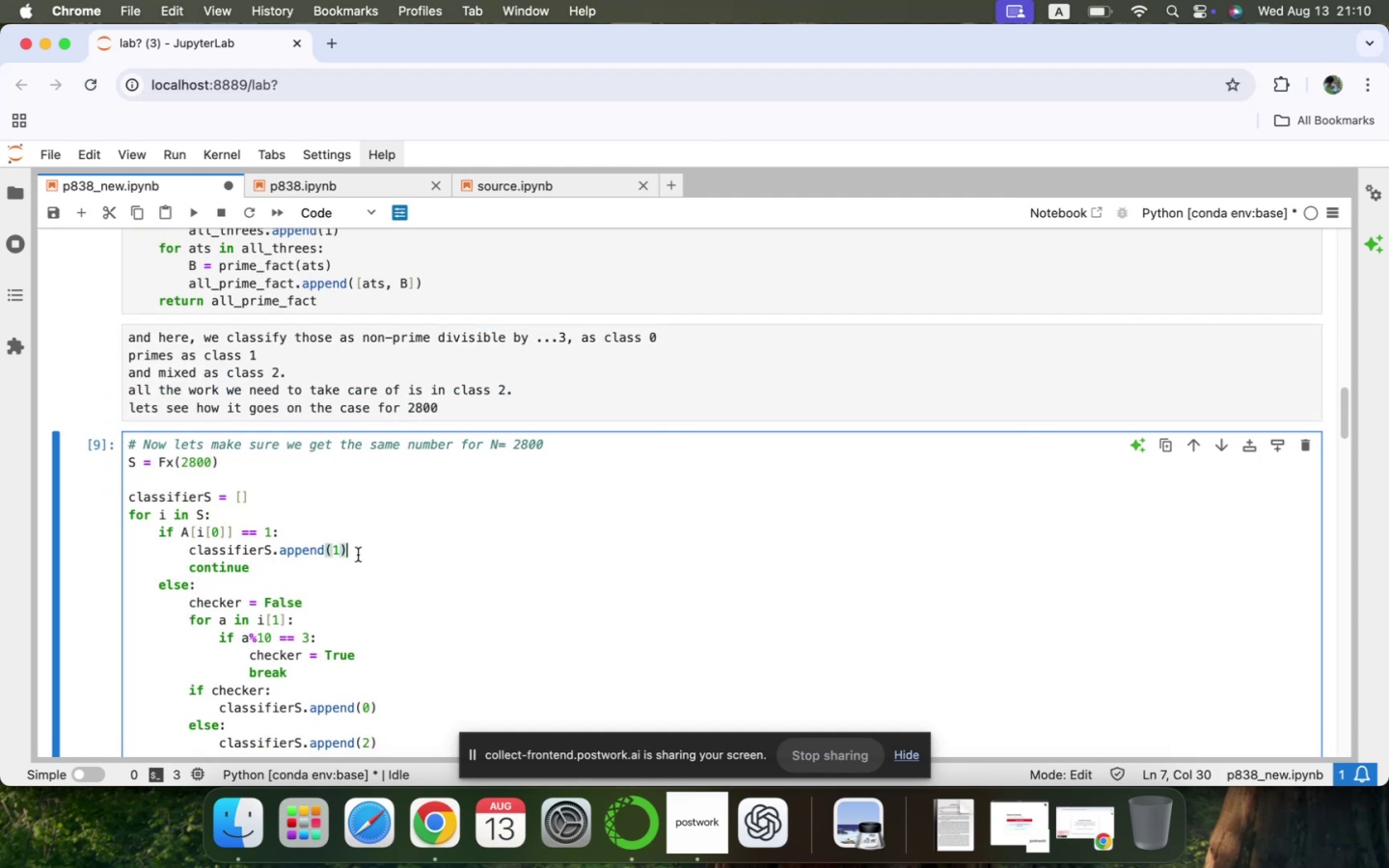 
scroll: coordinate [358, 555], scroll_direction: down, amount: 26.0
 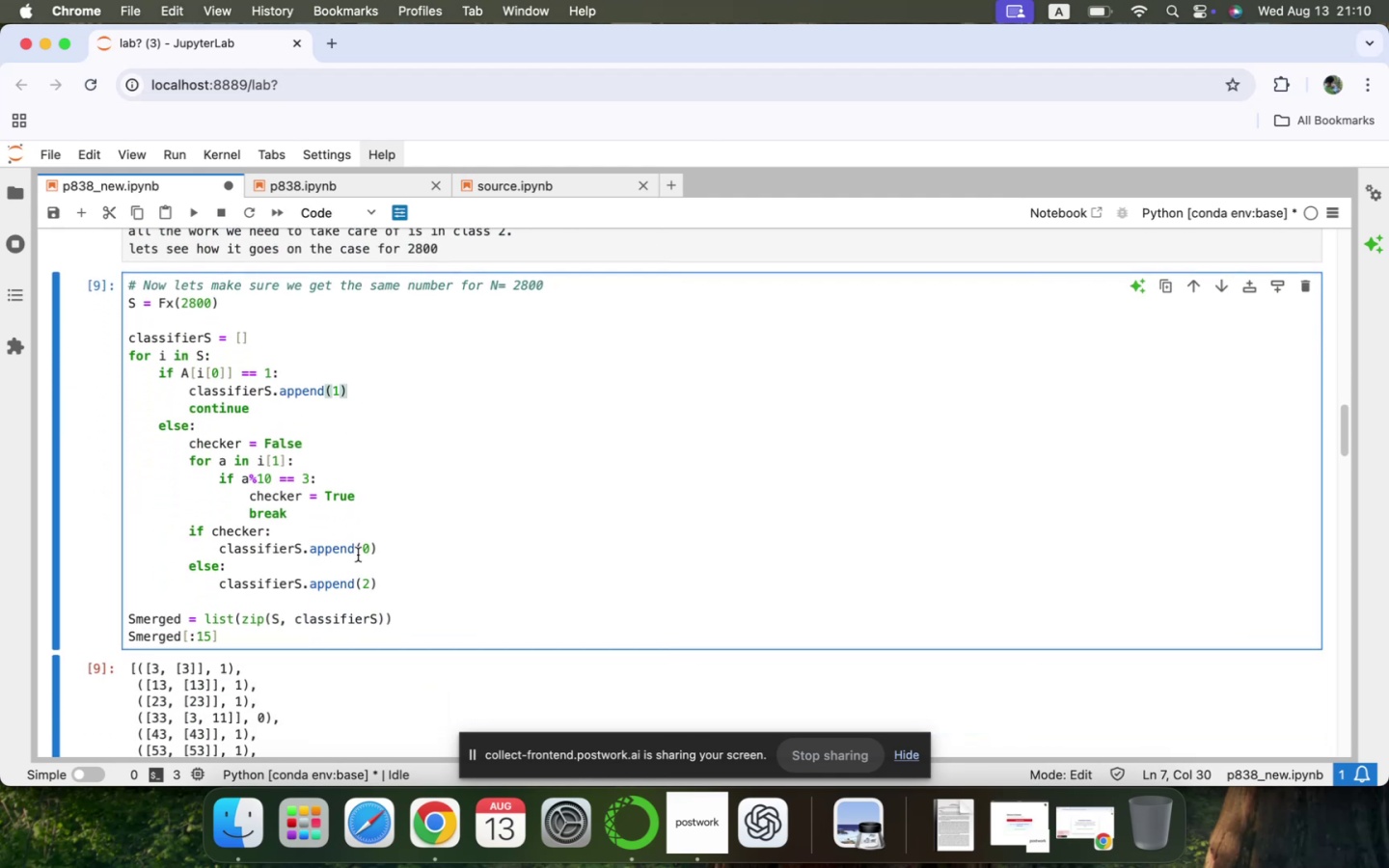 
key(Shift+Enter)
 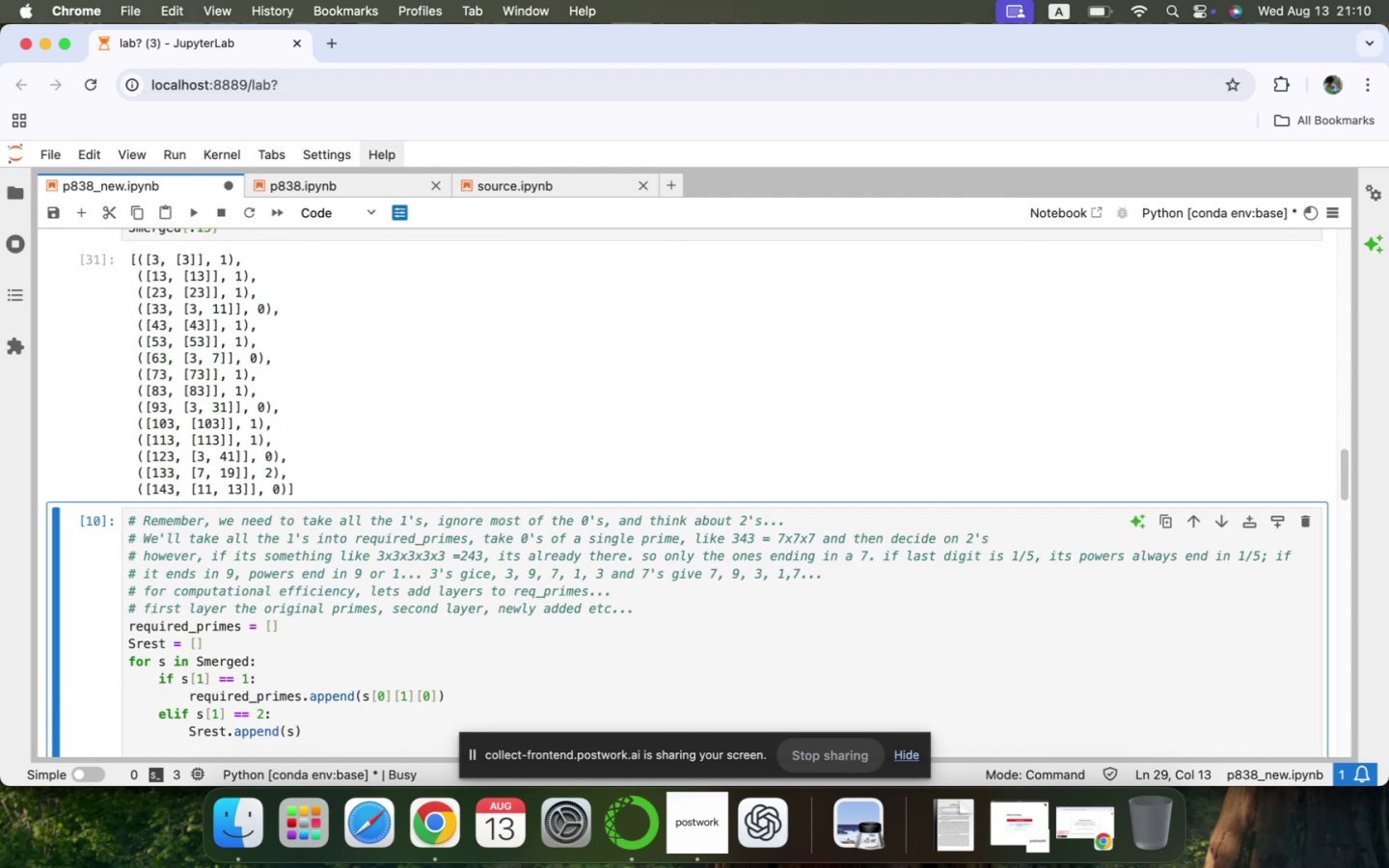 
scroll: coordinate [358, 555], scroll_direction: up, amount: 50.0
 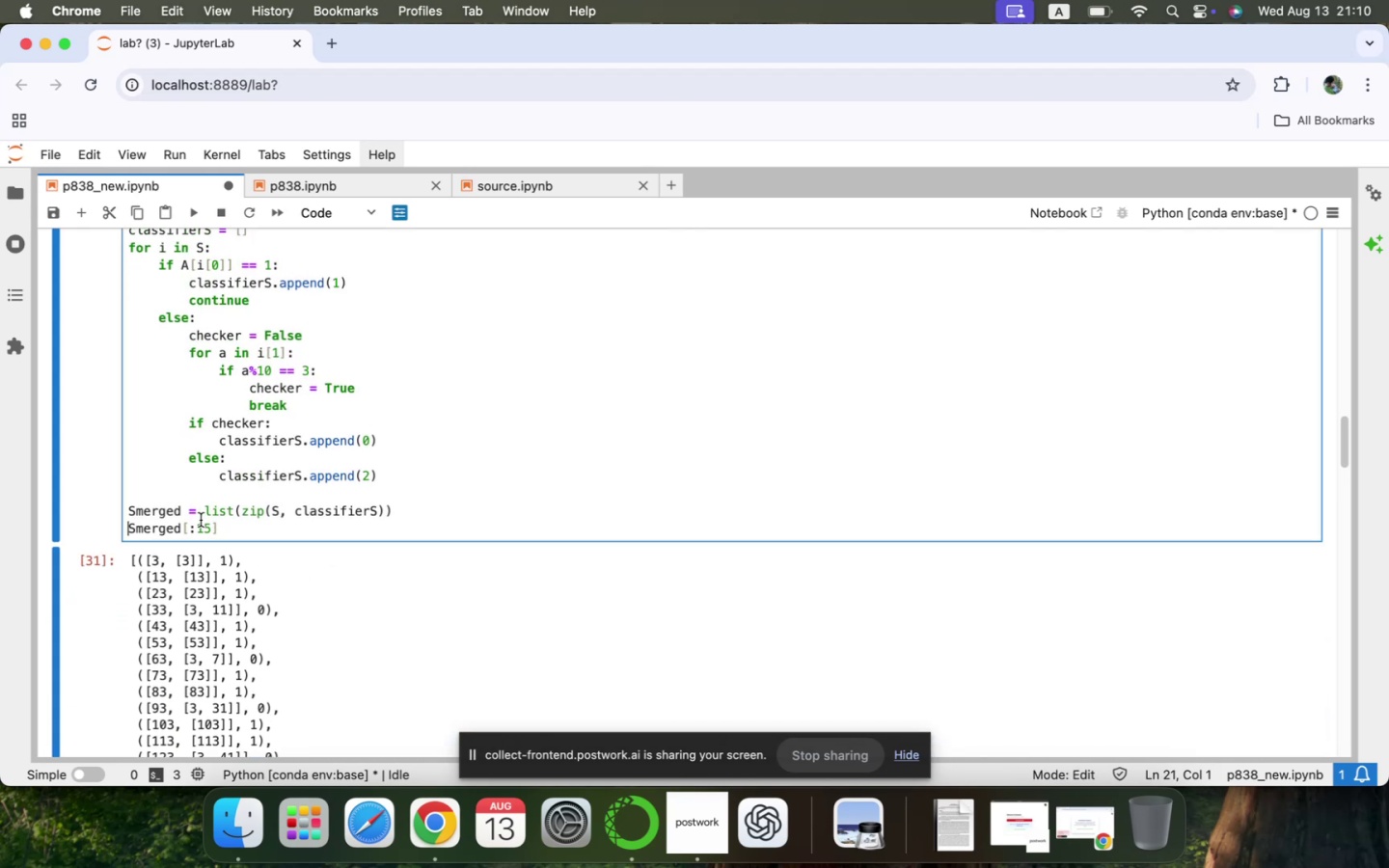 
double_click([203, 520])
 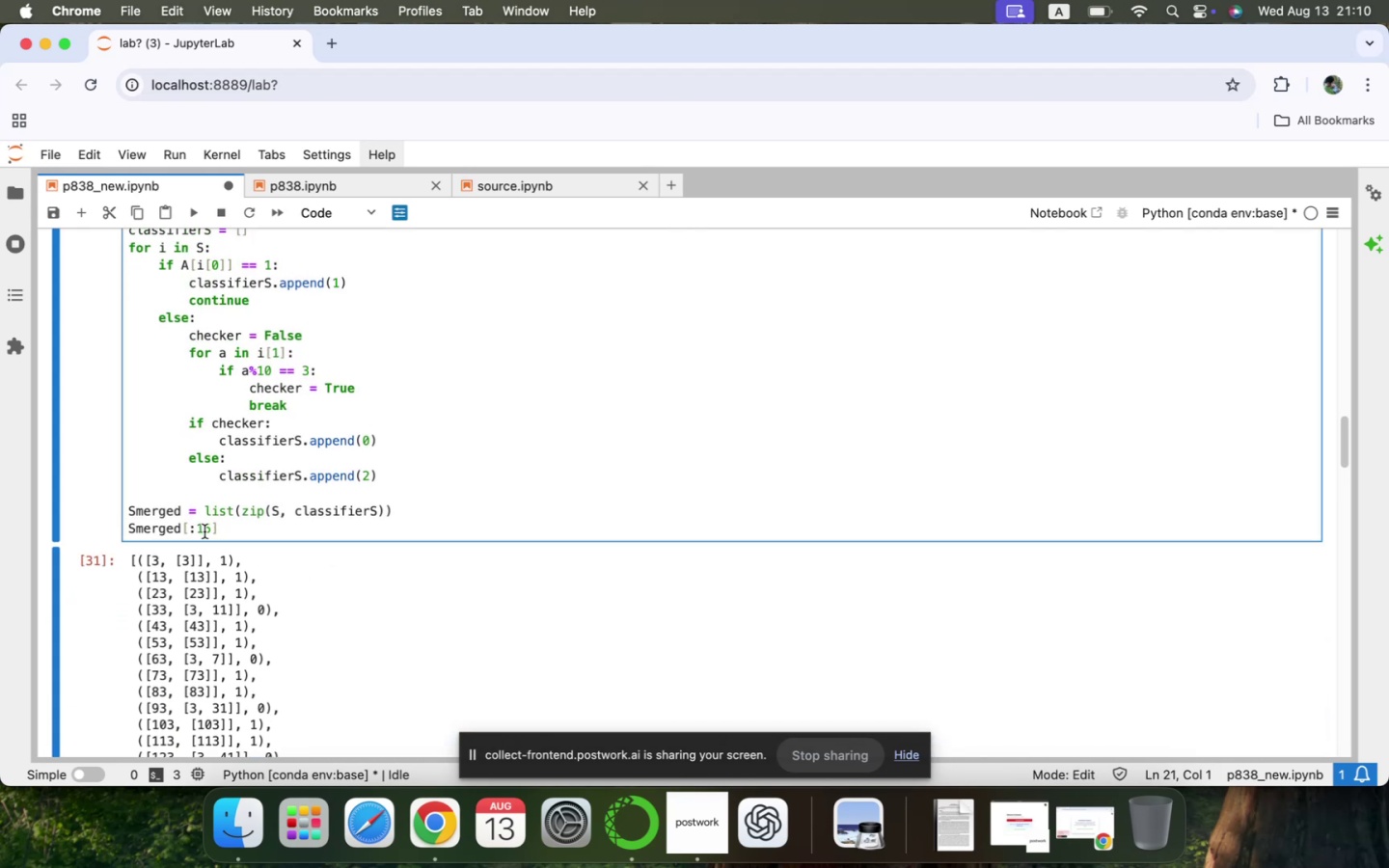 
double_click([204, 531])
 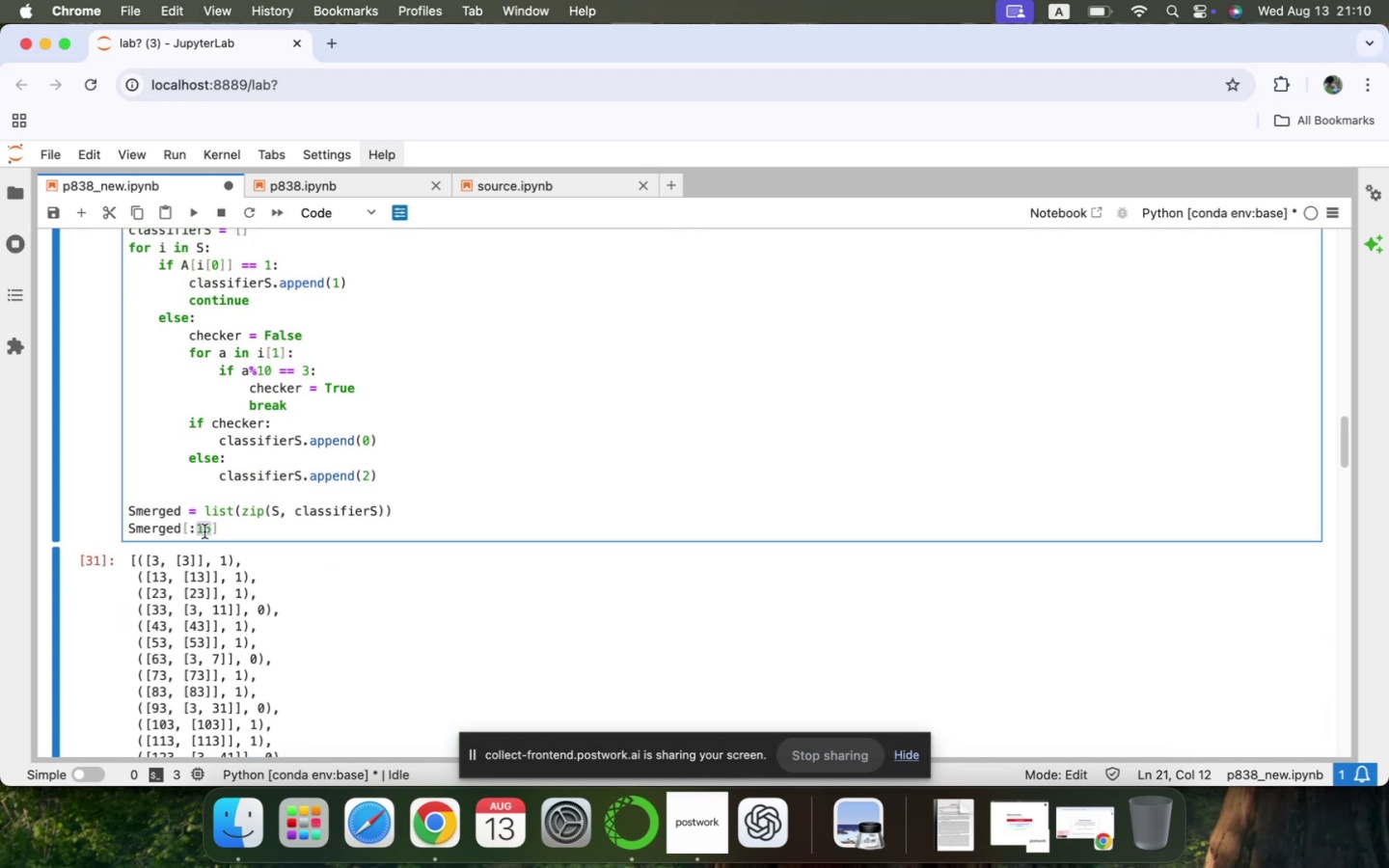 
type(25)
 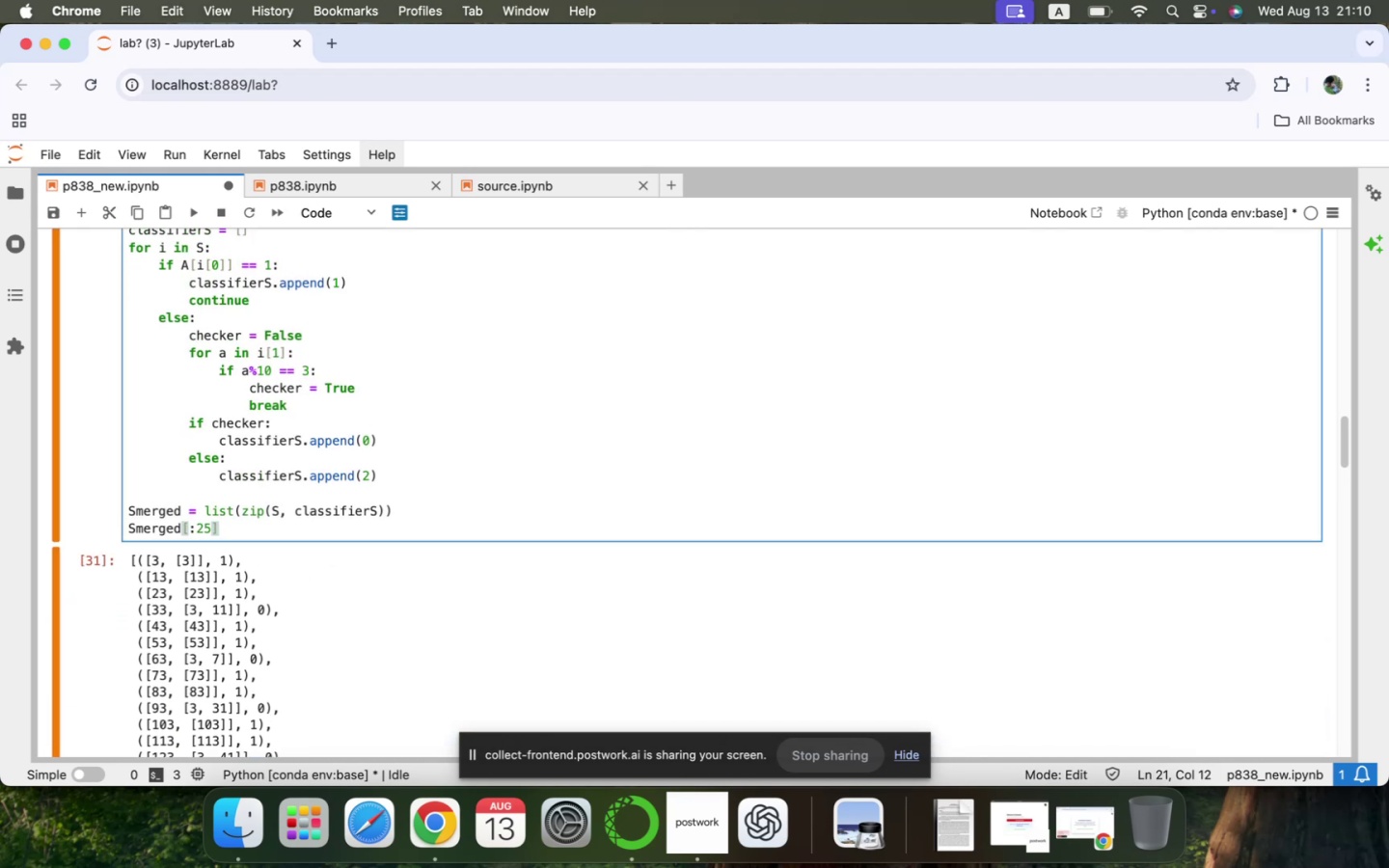 
key(Shift+Enter)
 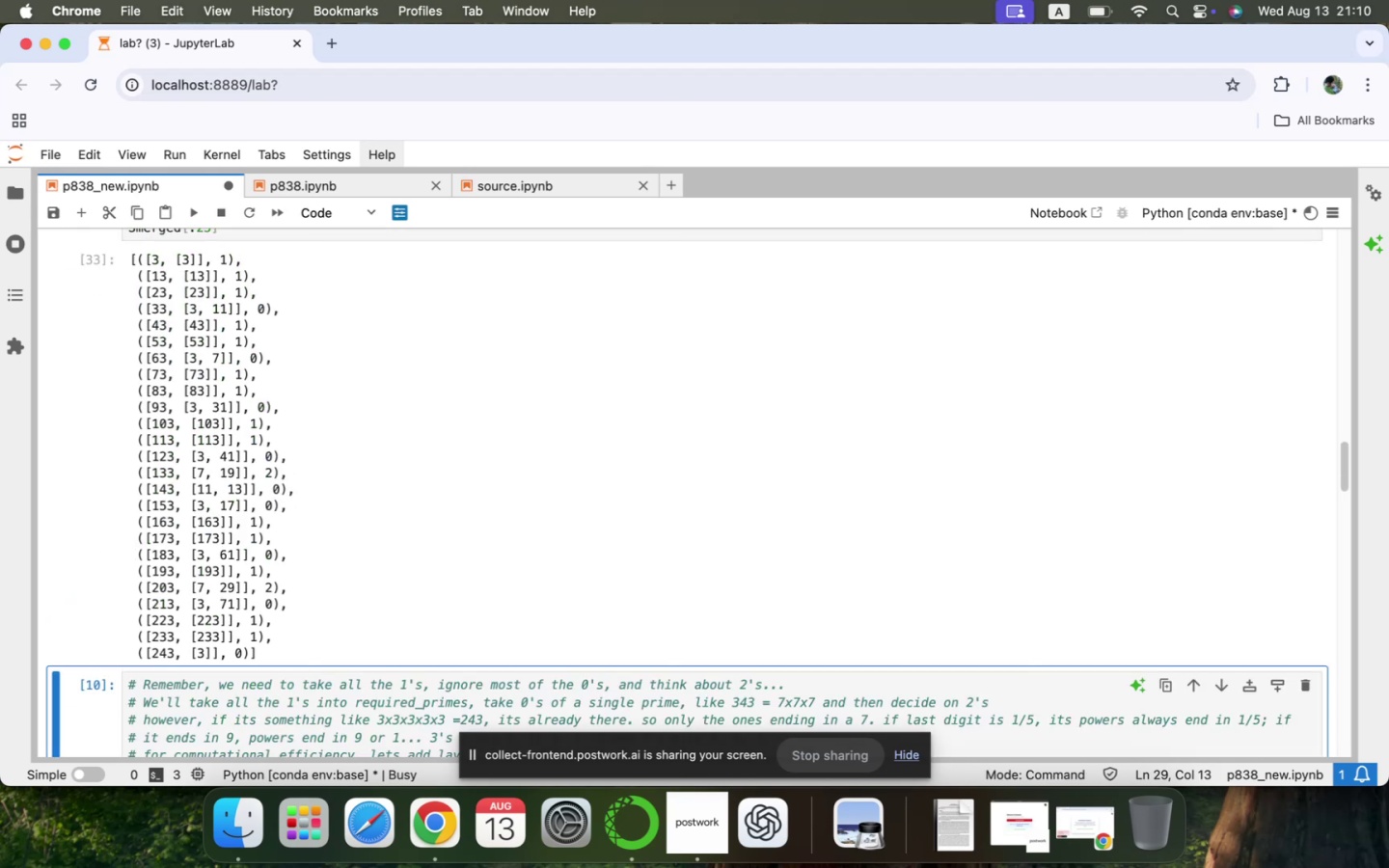 
scroll: coordinate [204, 531], scroll_direction: up, amount: 24.0
 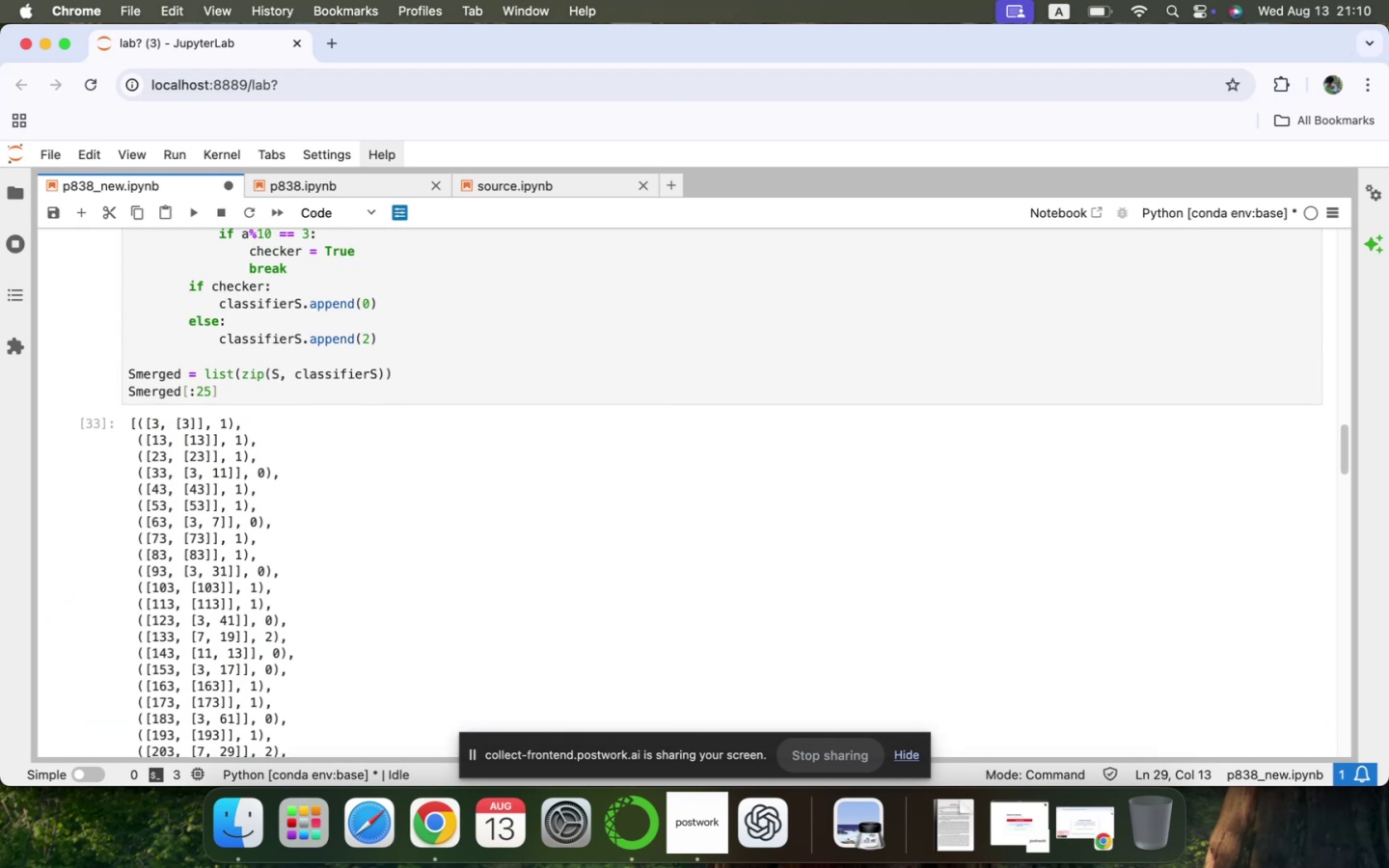 
scroll: coordinate [204, 531], scroll_direction: down, amount: 84.0
 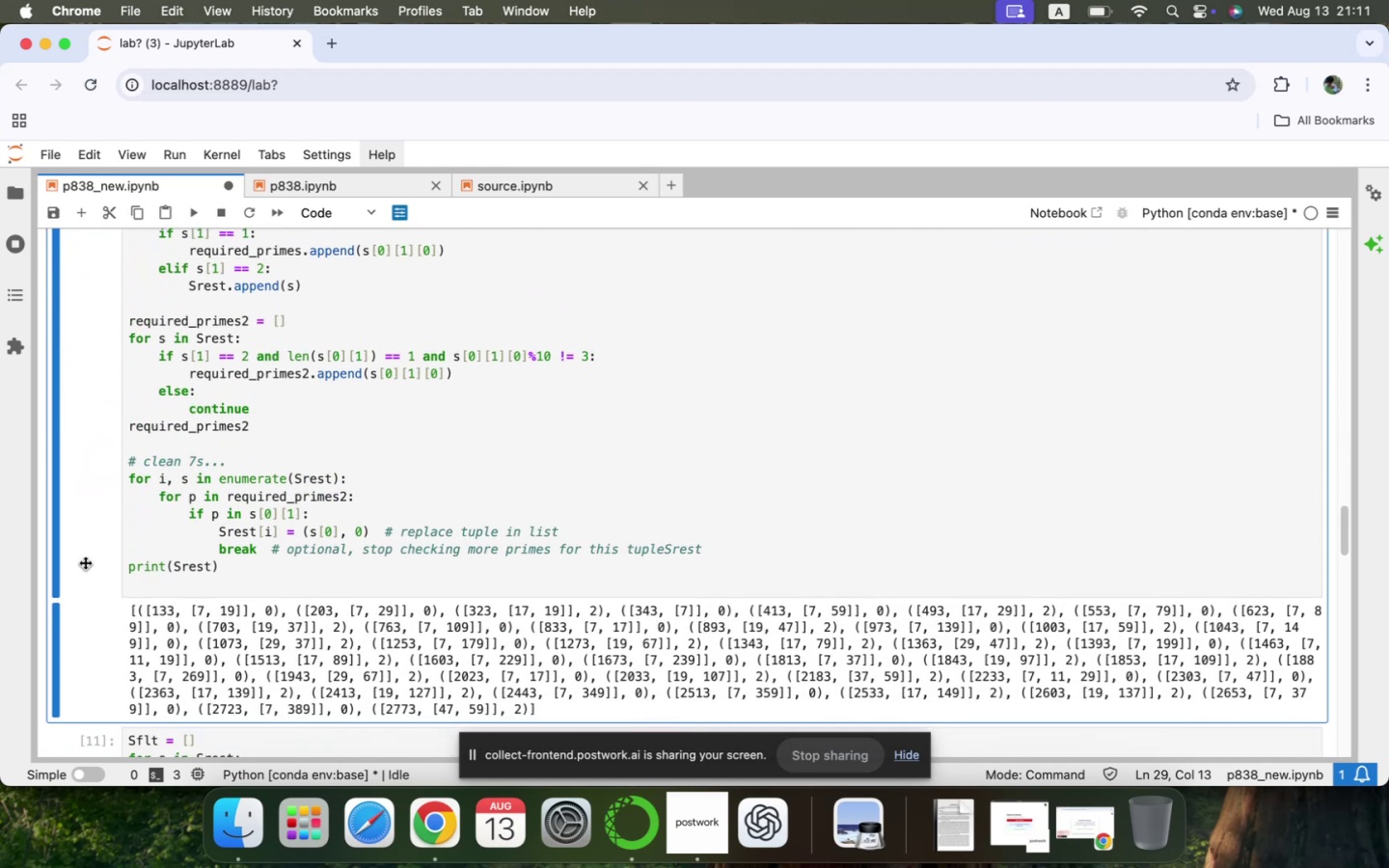 
left_click([71, 449])
 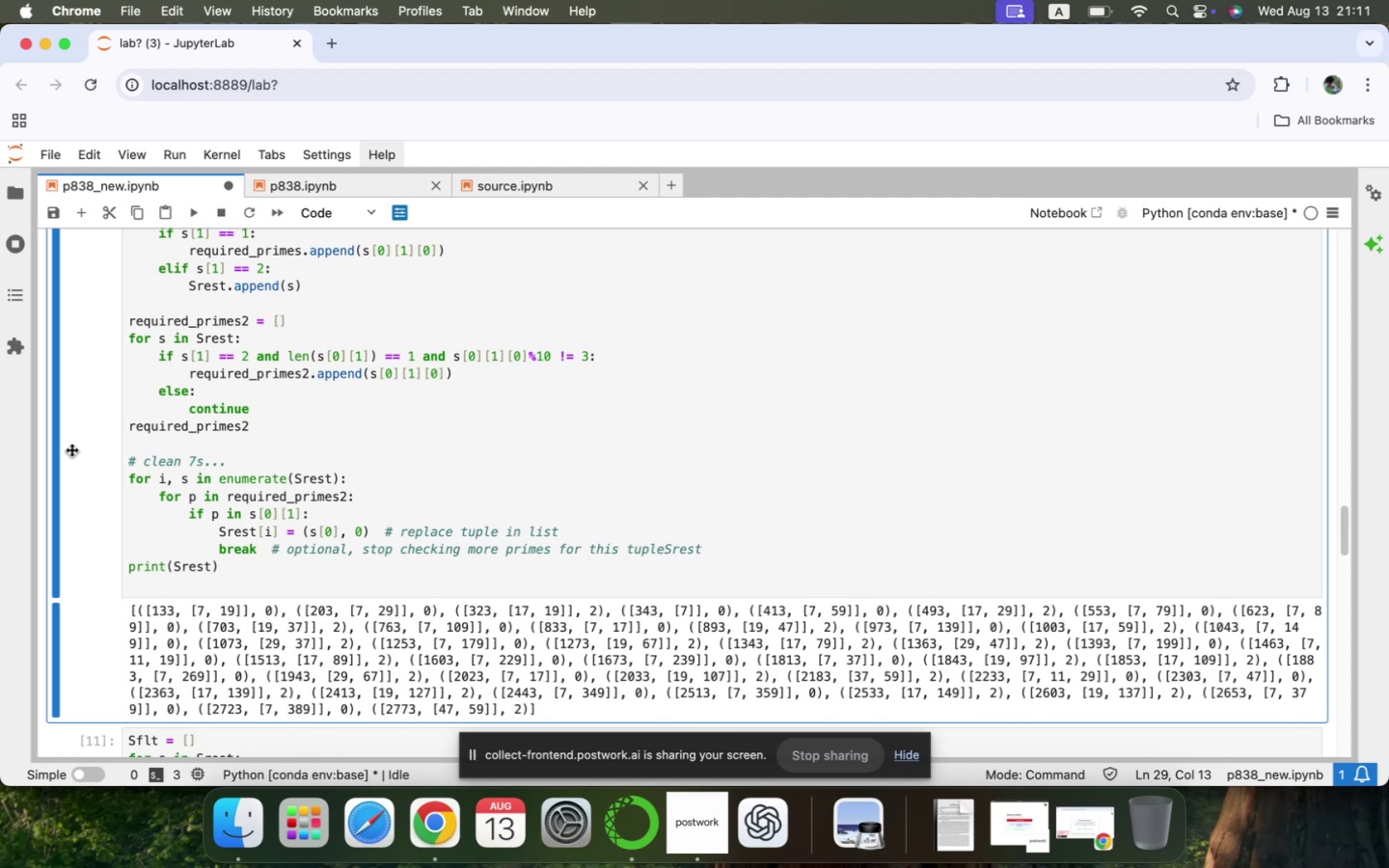 
key(A)
 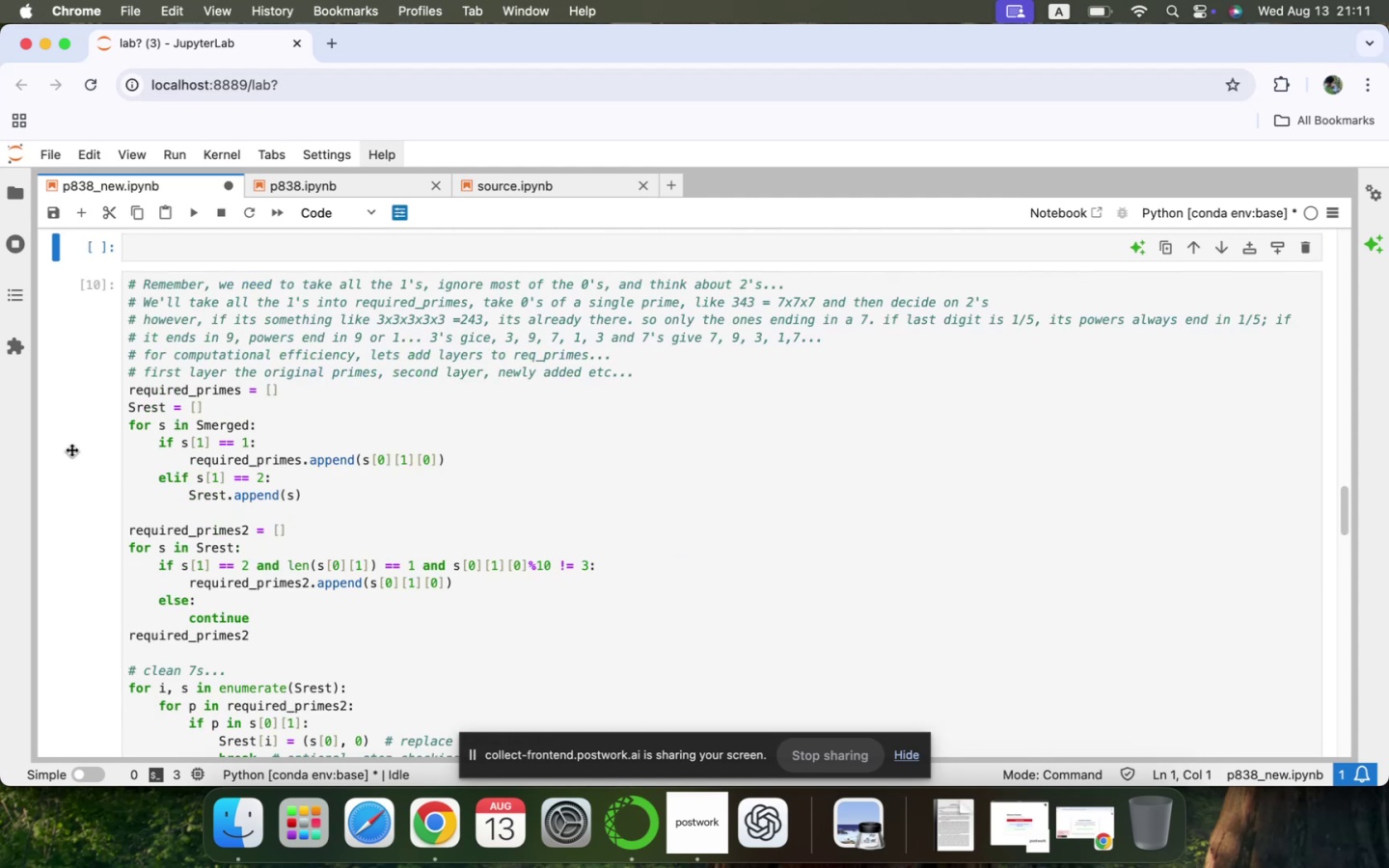 
scroll: coordinate [71, 449], scroll_direction: up, amount: 21.0
 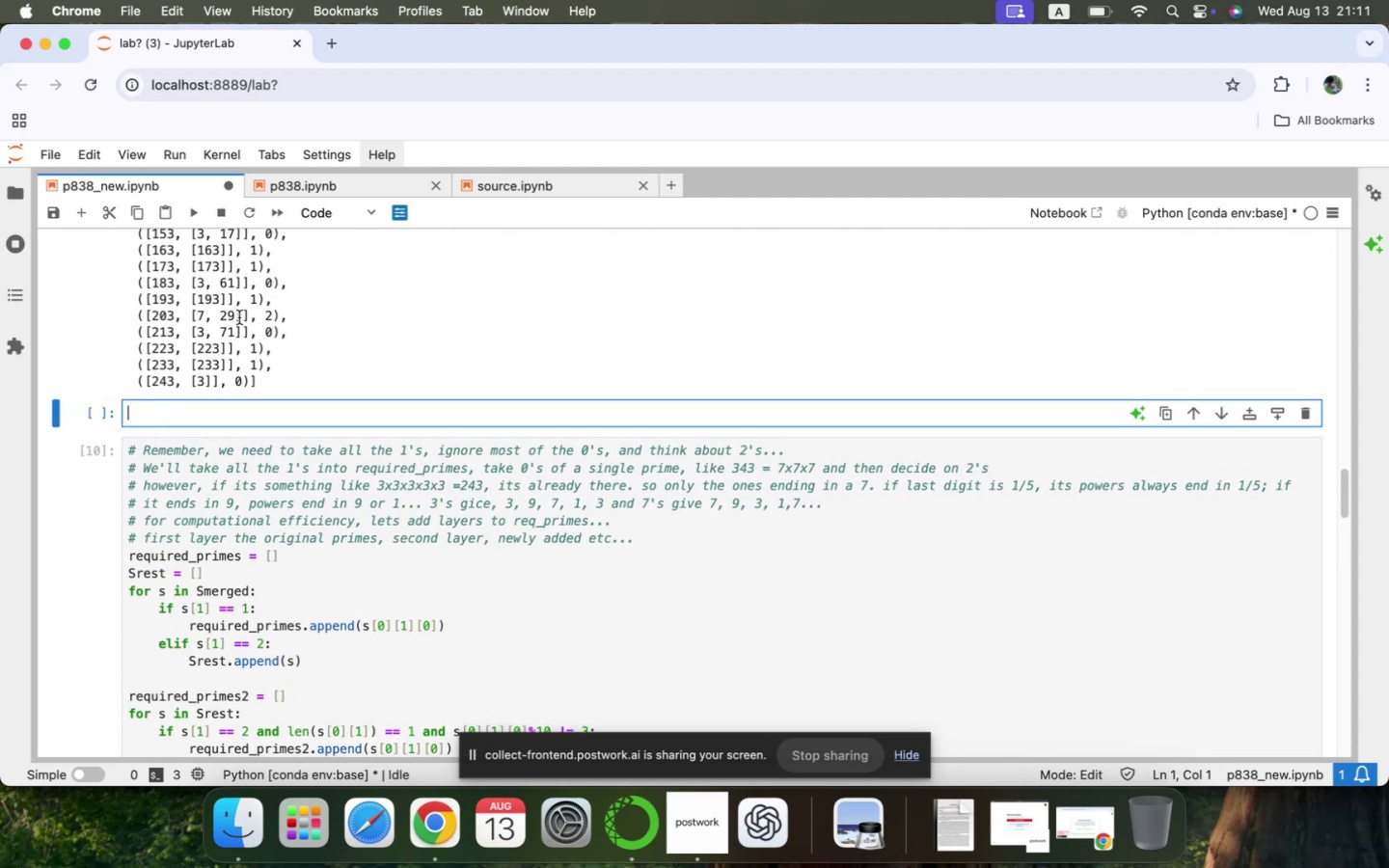 
mouse_move([340, 230])
 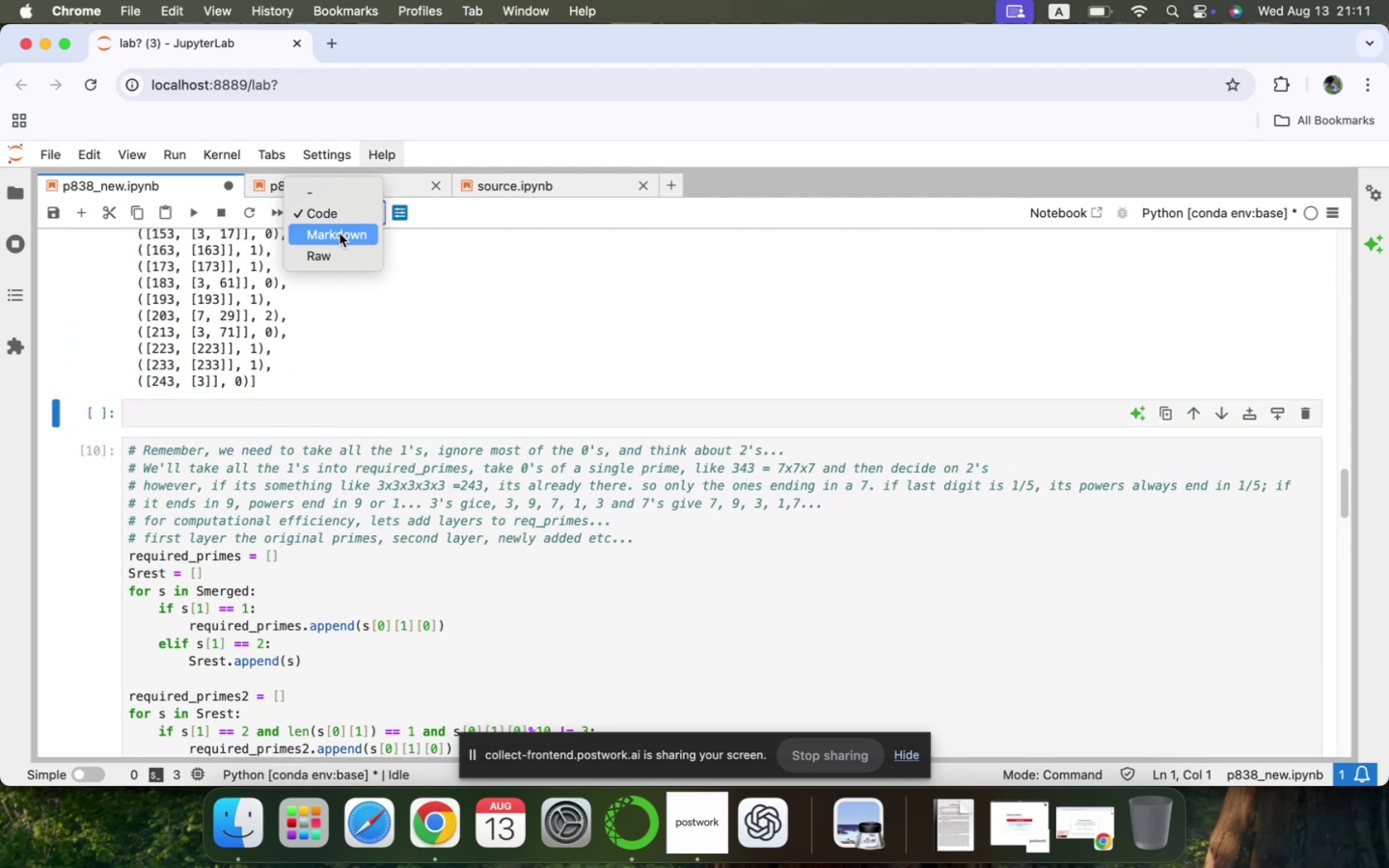 
left_click([340, 233])
 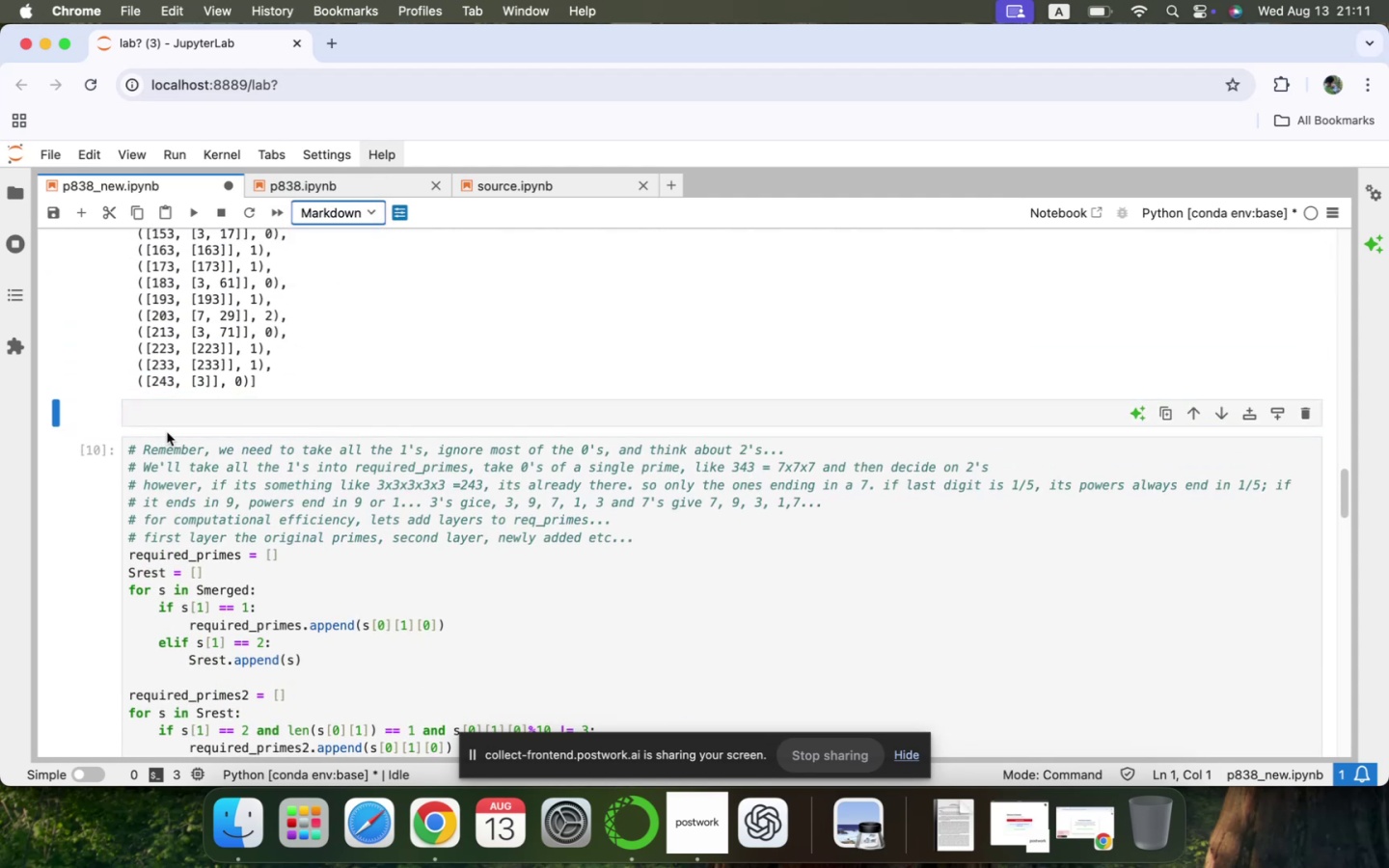 
left_click([171, 423])
 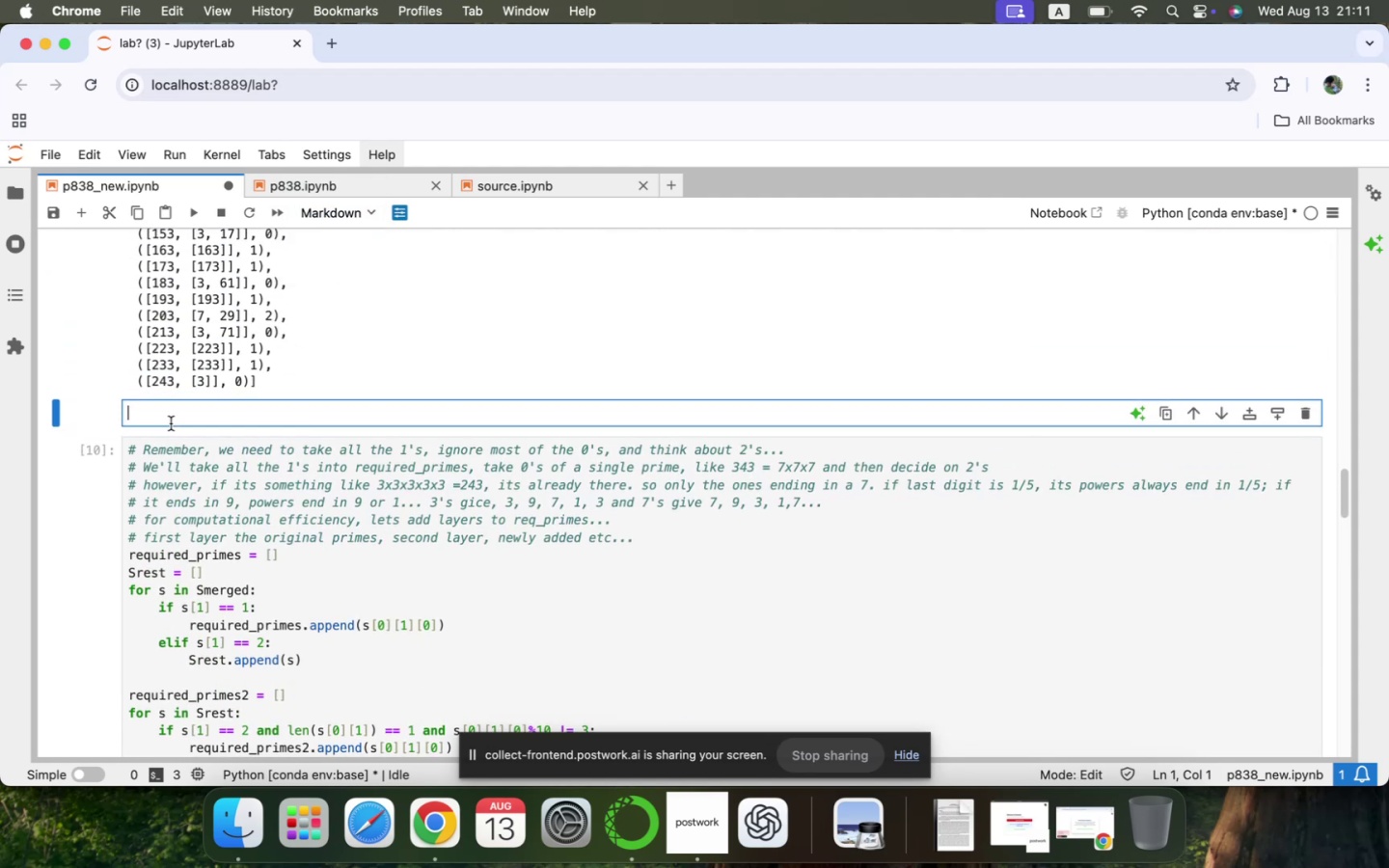 
type(and then take ao)
key(Backspace)
key(Backspace)
type(onl y)
key(Backspace)
key(Backspace)
type(y the ones in 2.)
 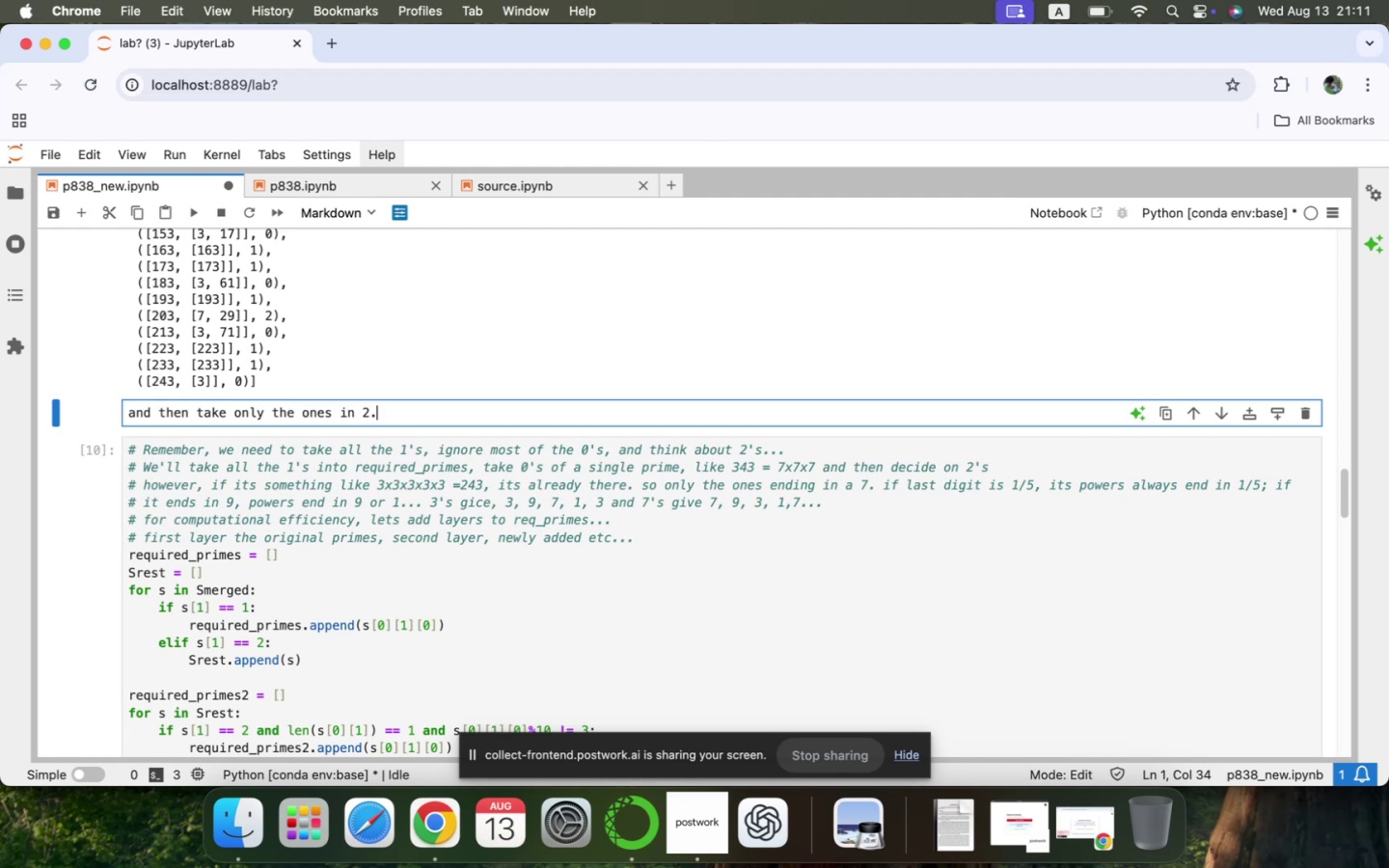 
key(Enter)
 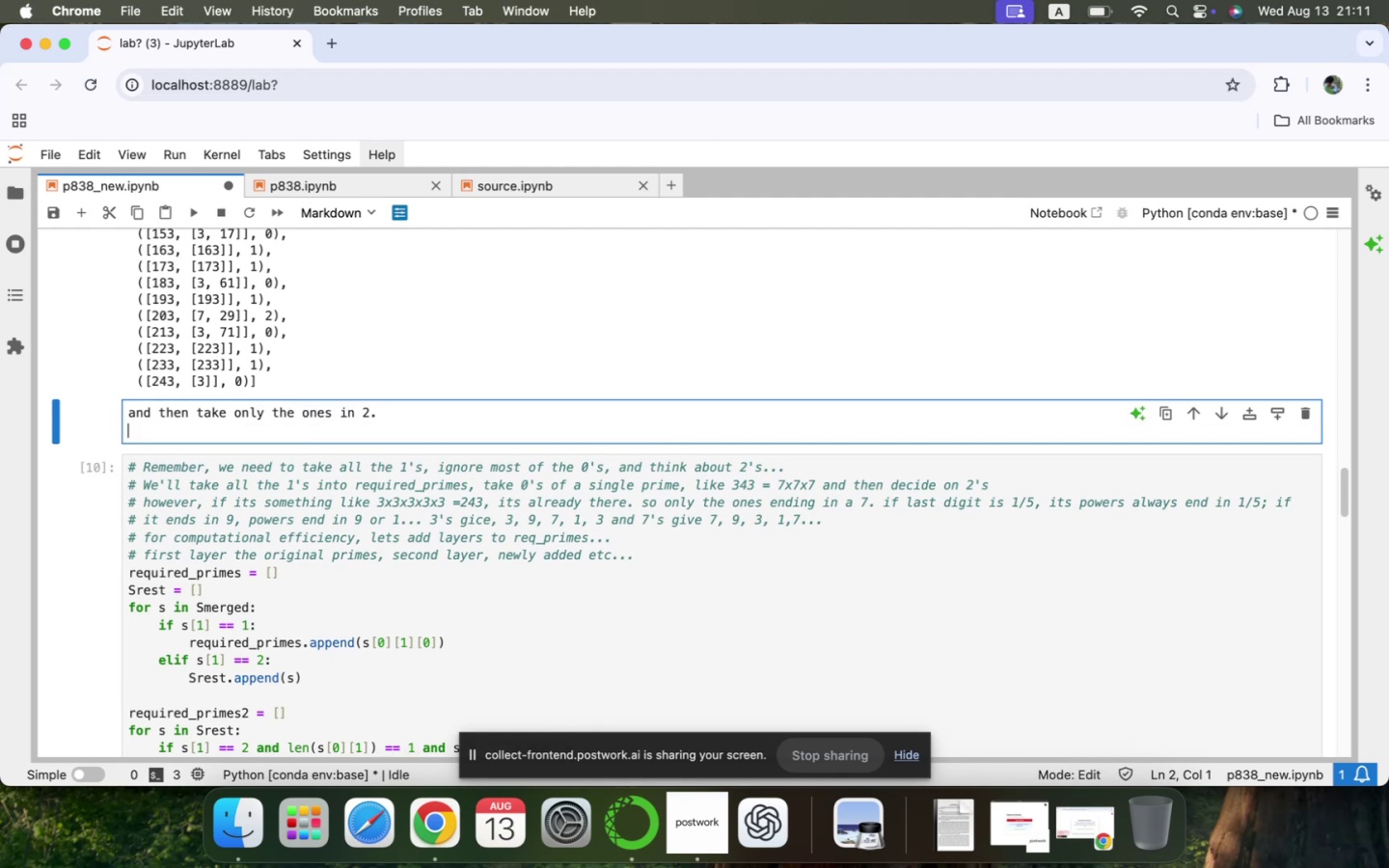 
type(Keep everything in l)
key(Backspace)
type(class 1 as s)
key(Backspace)
type(required primes...)
 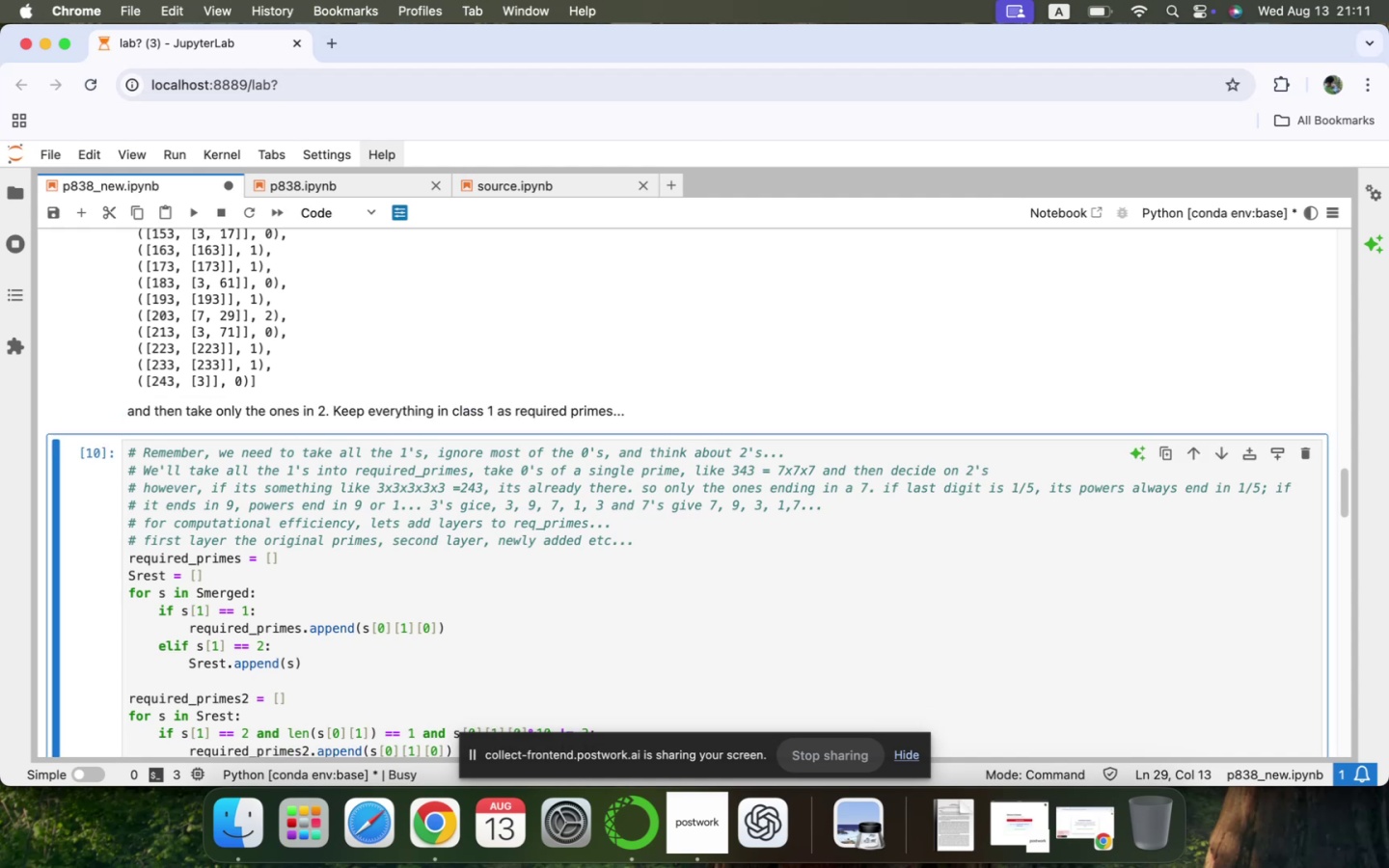 
 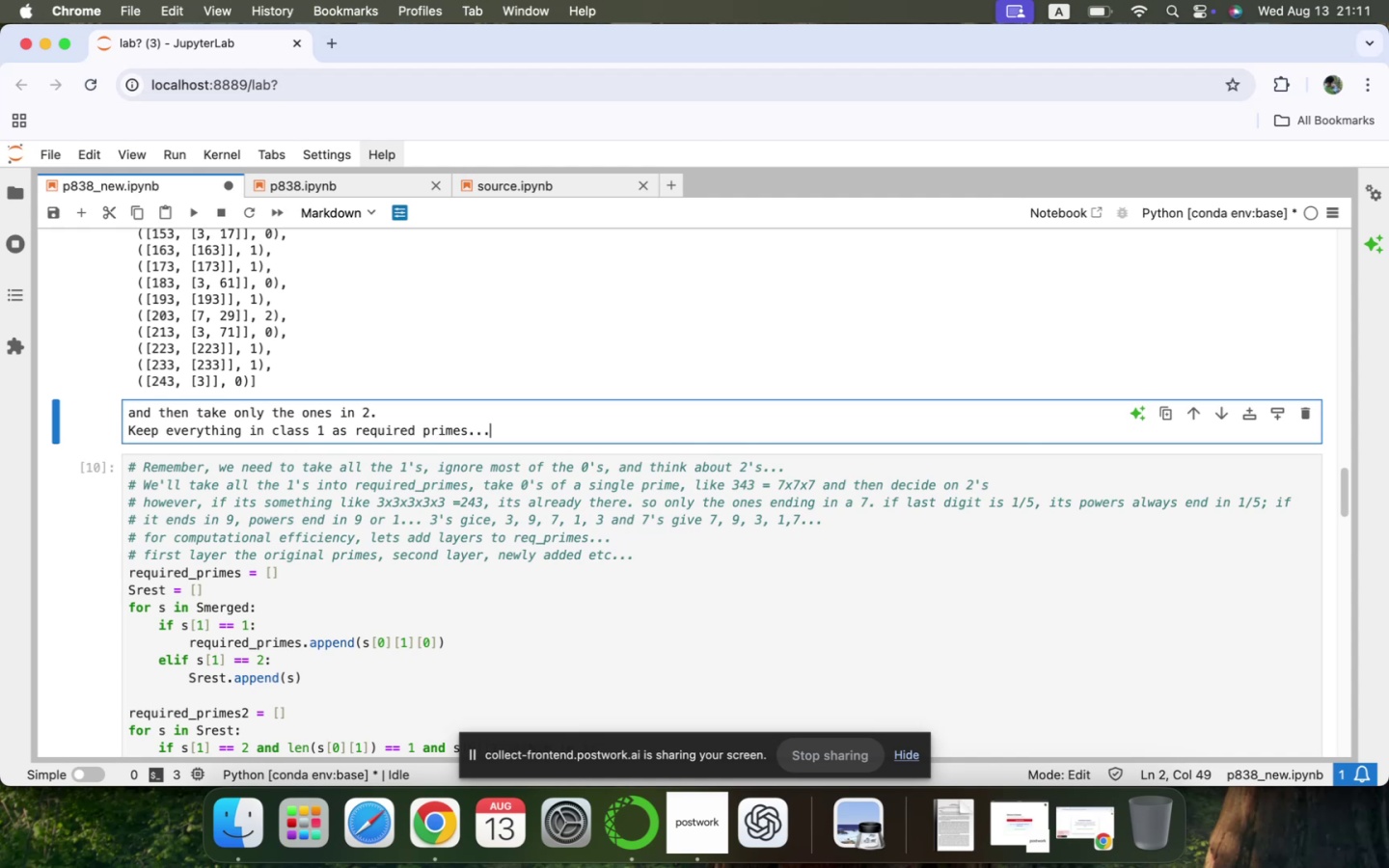 
key(Shift+Enter)
 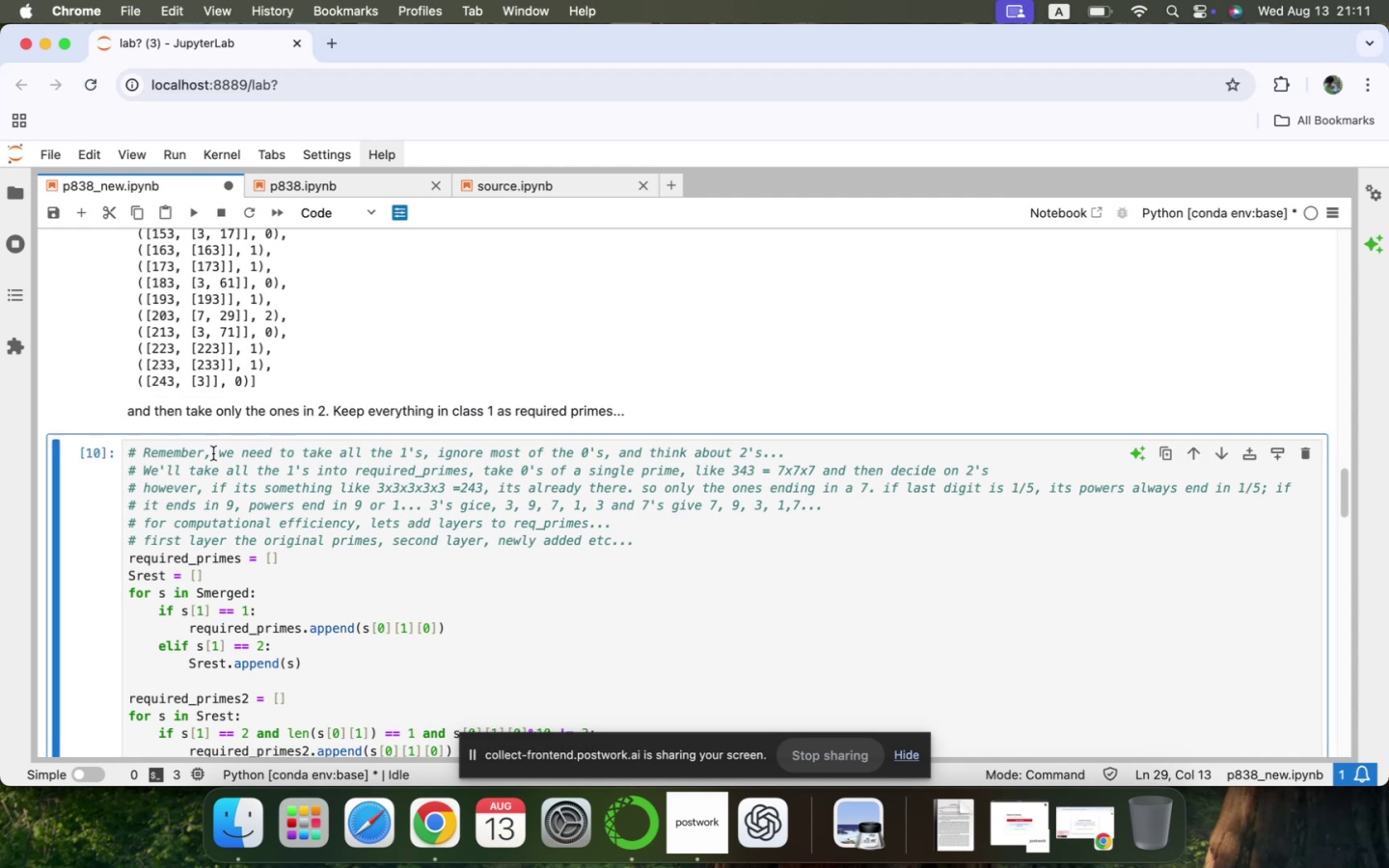 
left_click([235, 510])
 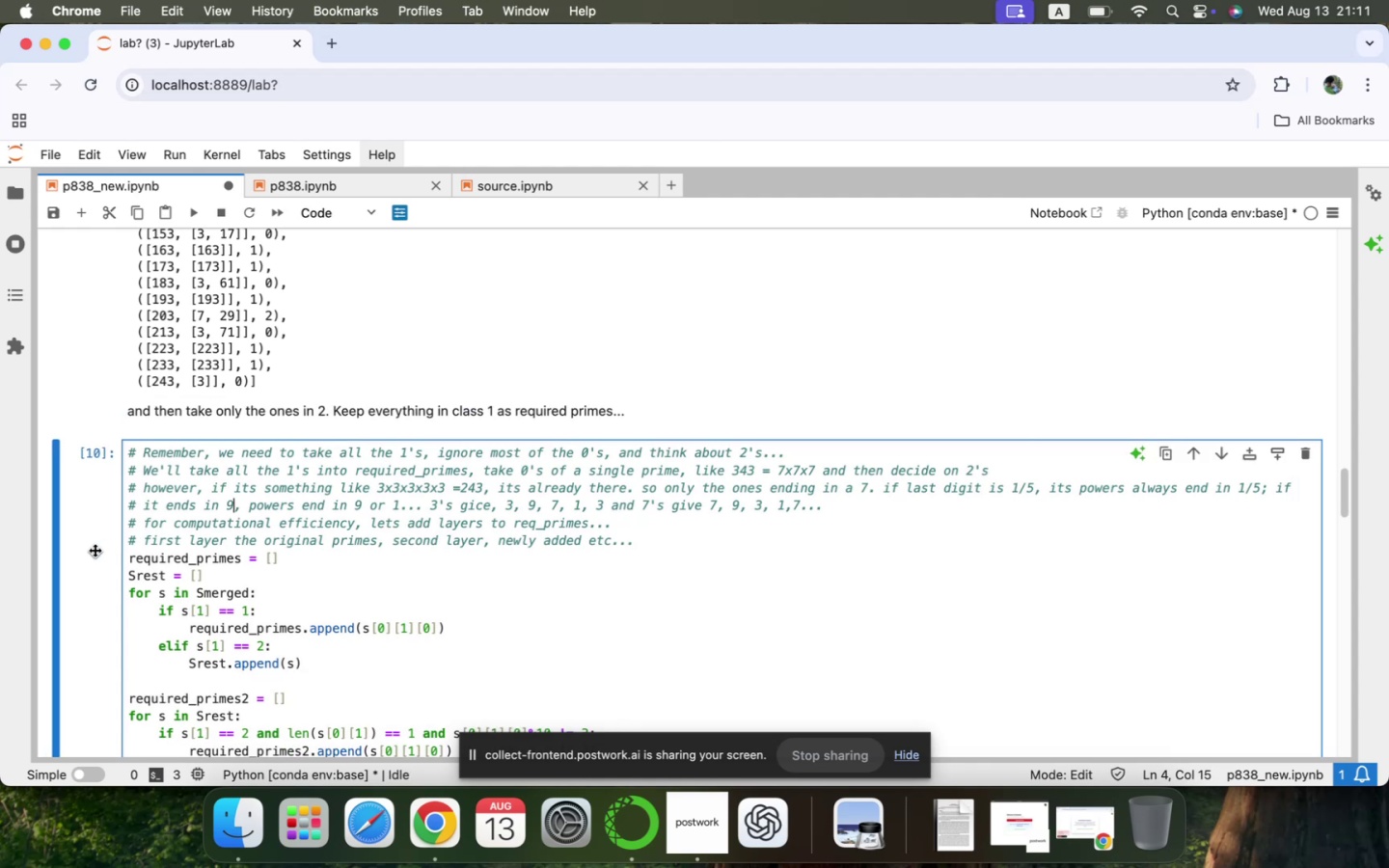 
left_click([92, 551])
 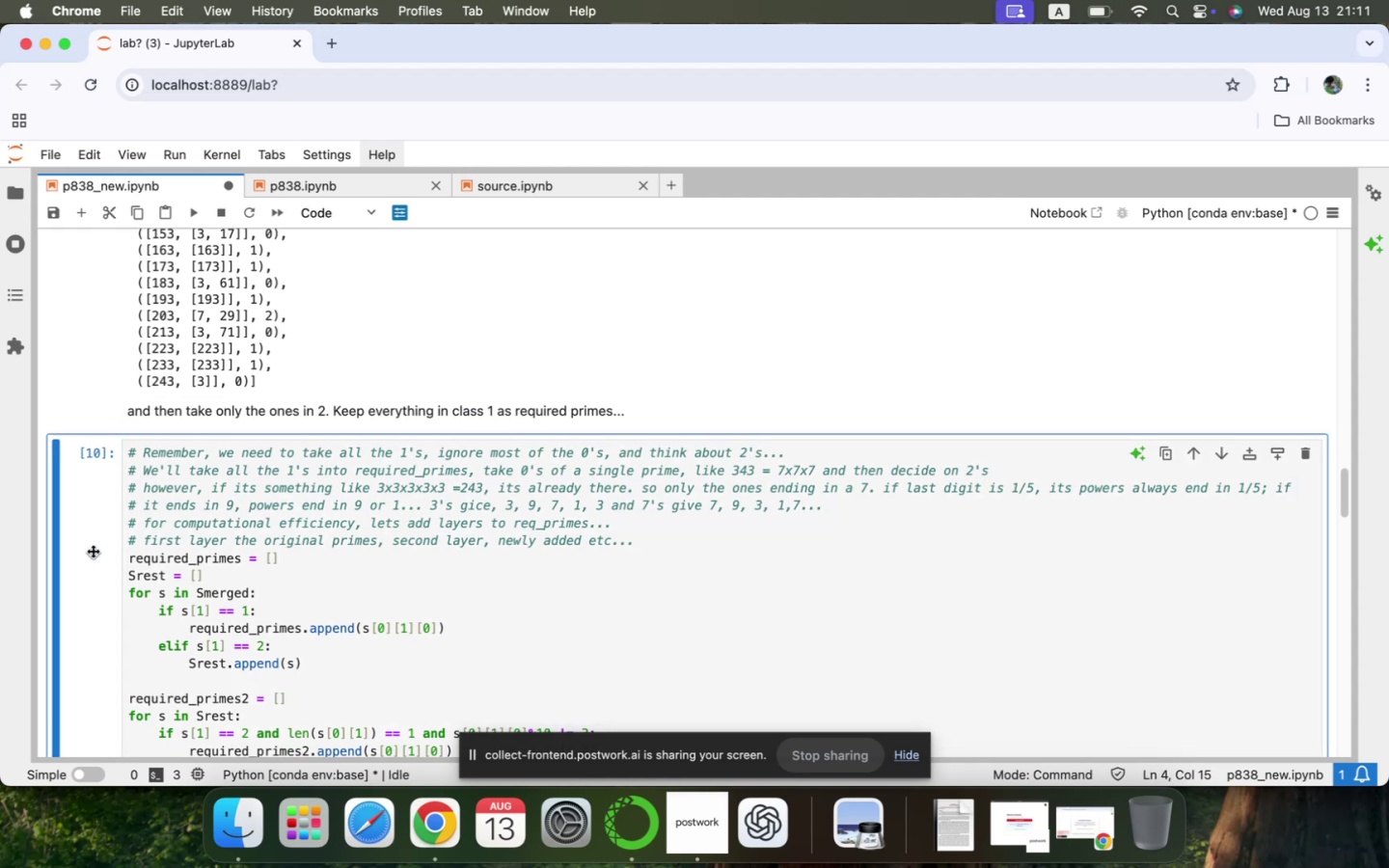 
scroll: coordinate [97, 548], scroll_direction: down, amount: 8.0
 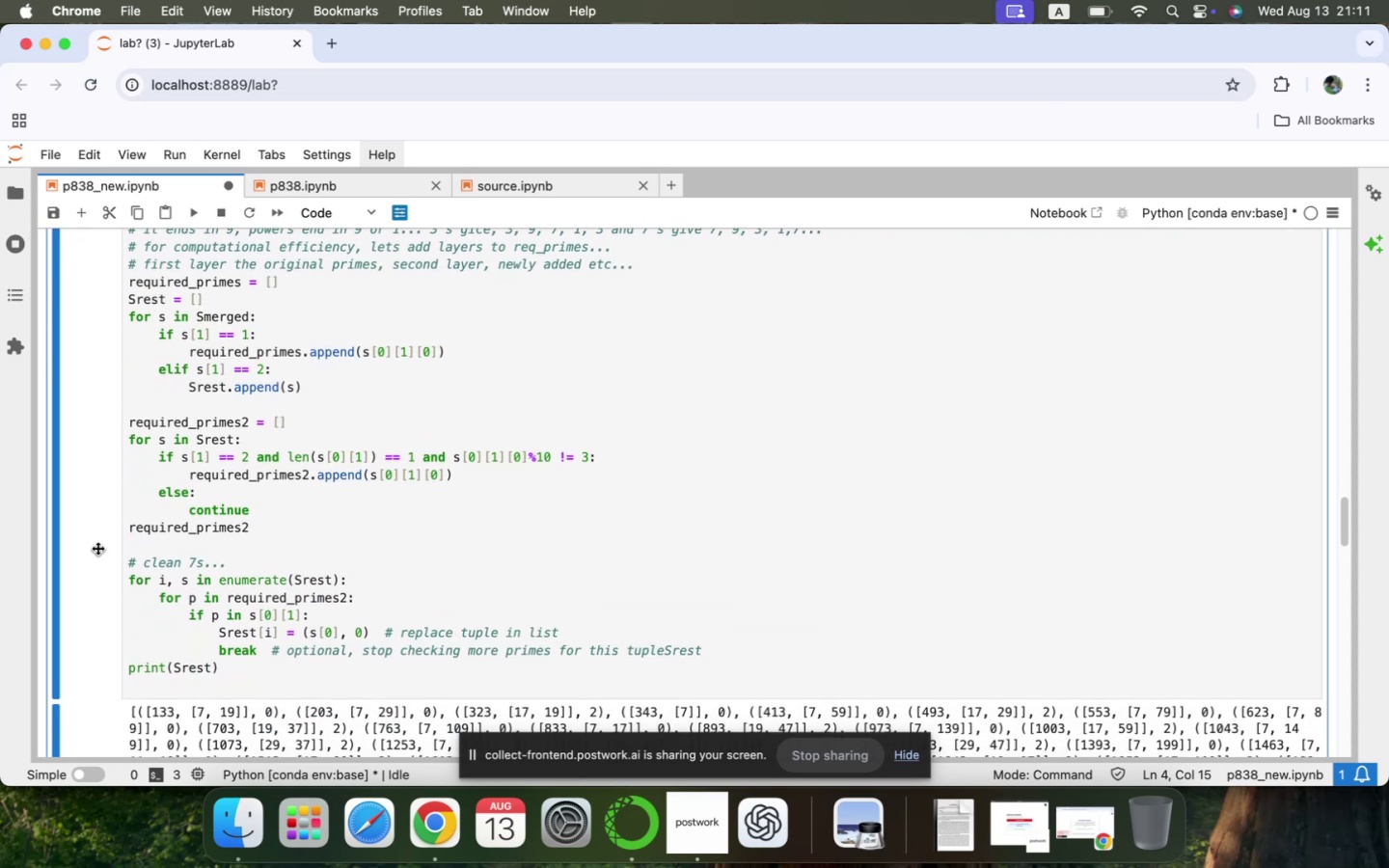 
key(Shift+Enter)
 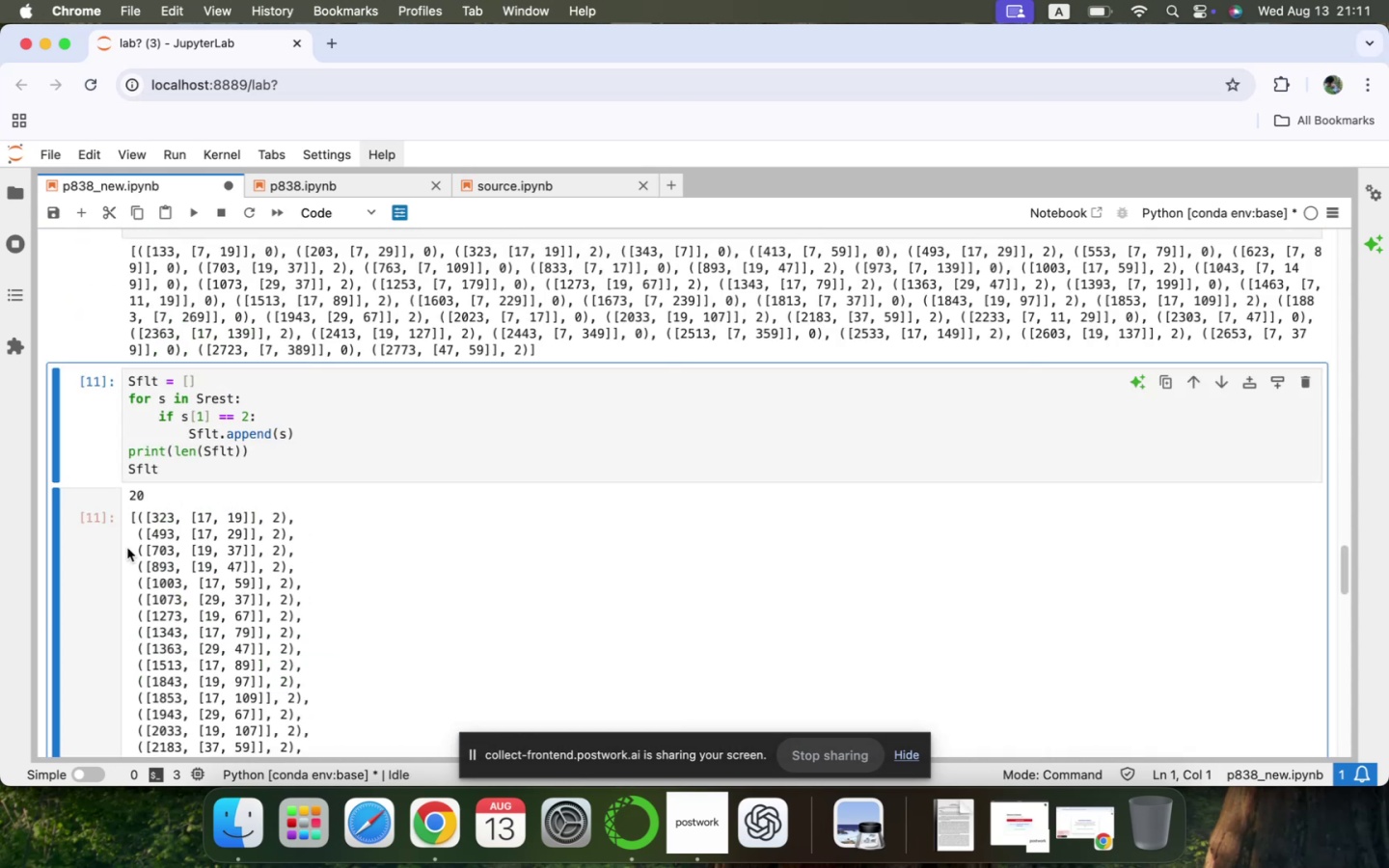 
scroll: coordinate [230, 510], scroll_direction: down, amount: 9.0
 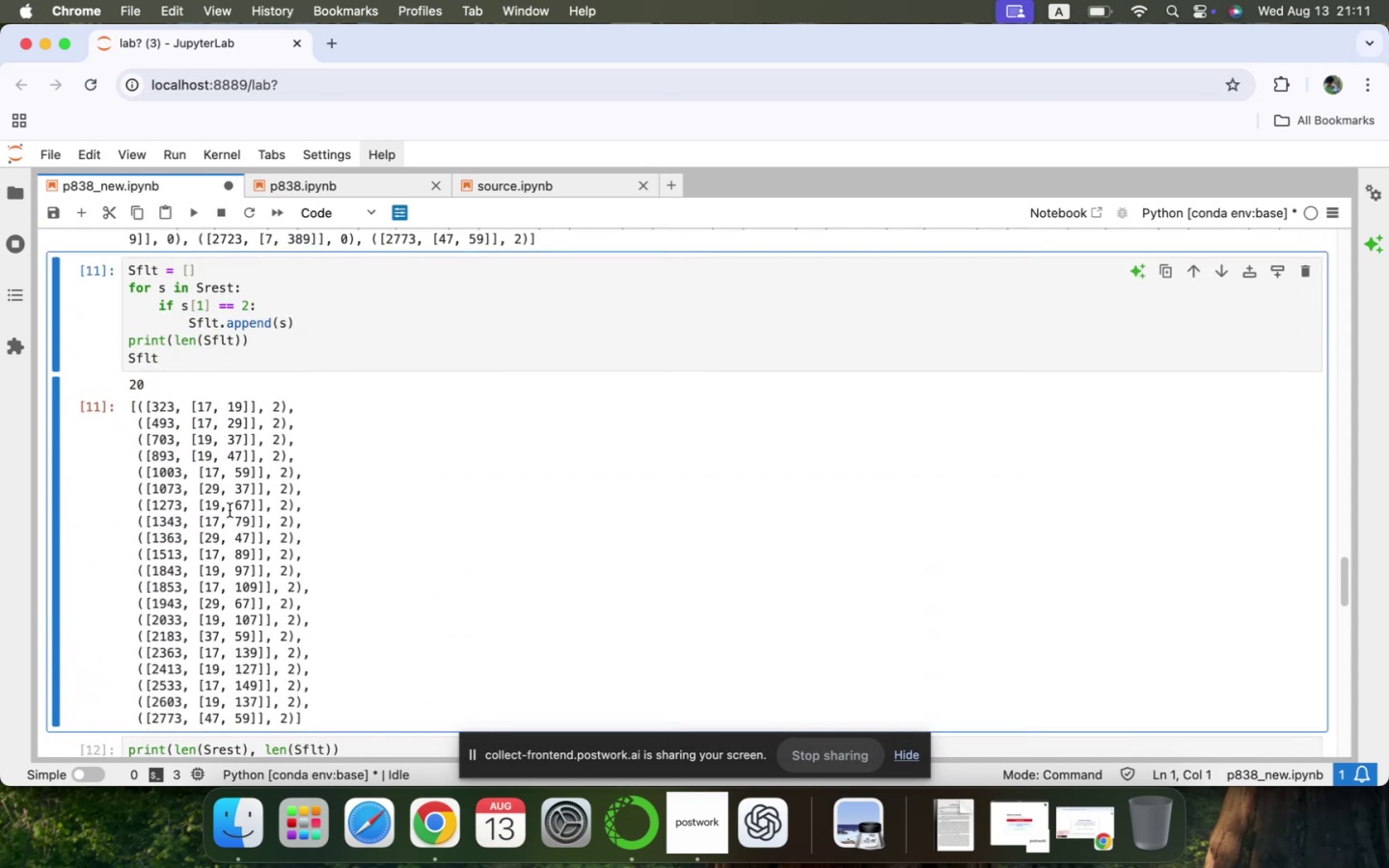 
scroll: coordinate [230, 510], scroll_direction: up, amount: 14.0
 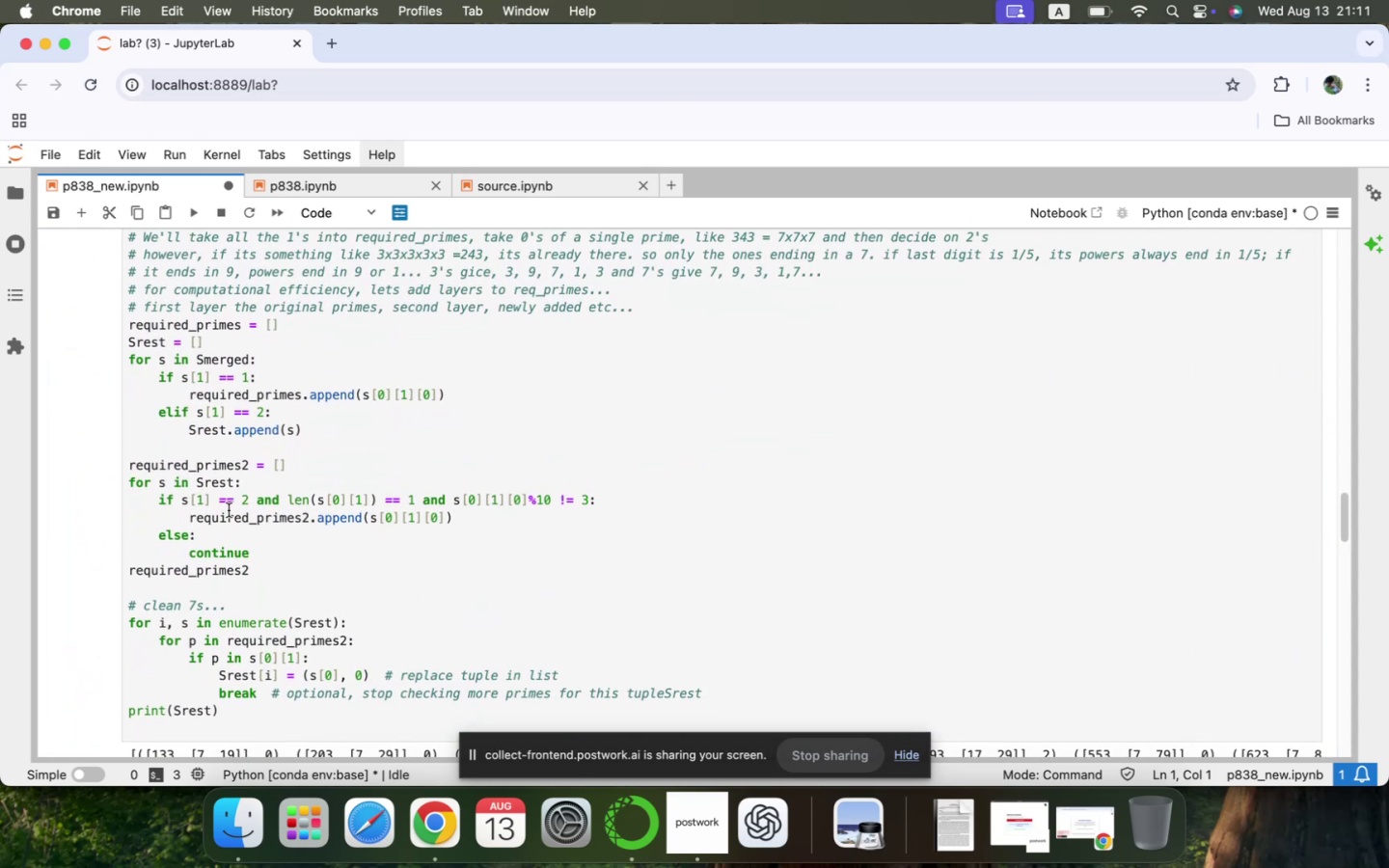 
scroll: coordinate [259, 495], scroll_direction: down, amount: 10.0
 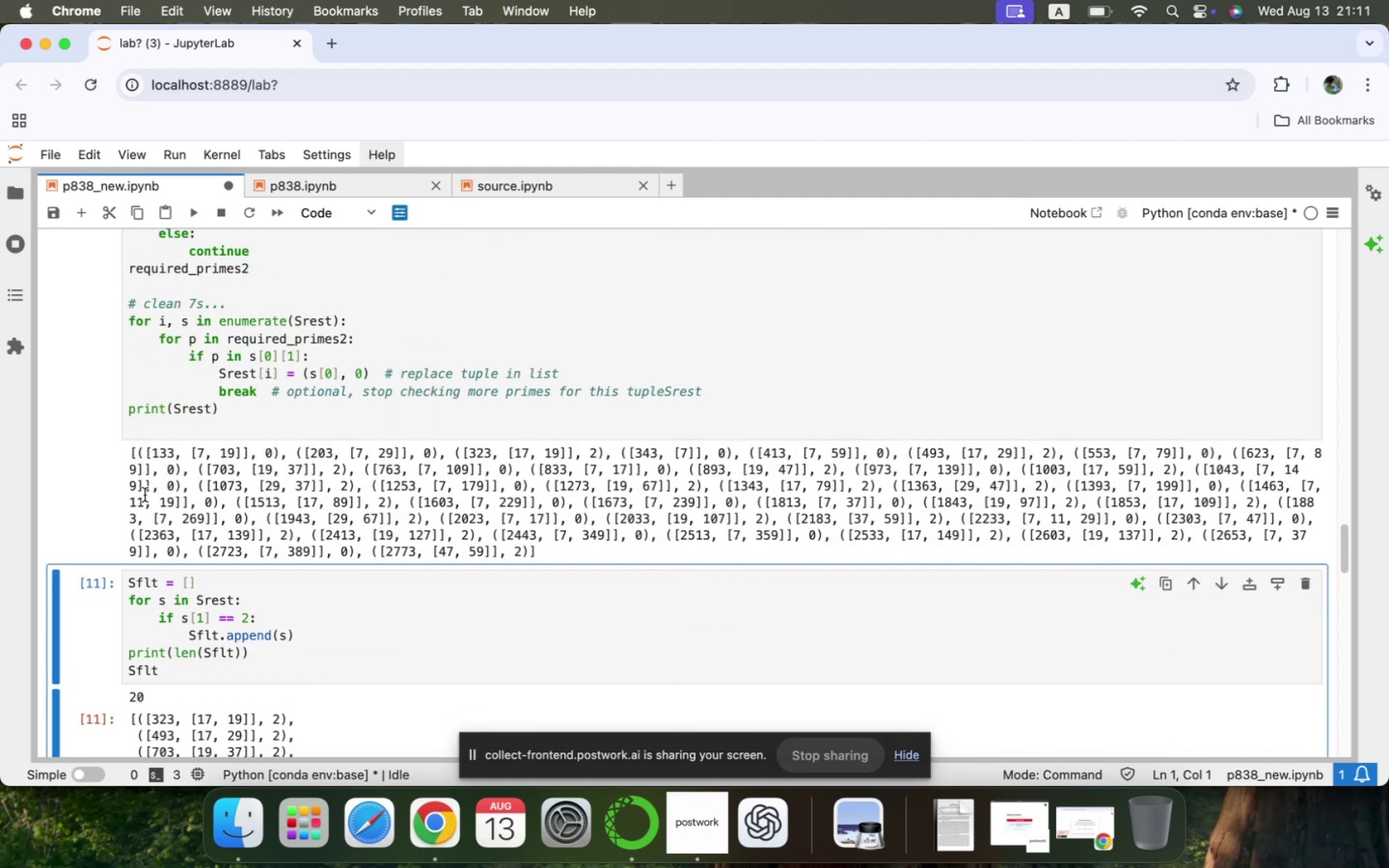 
left_click([105, 495])
 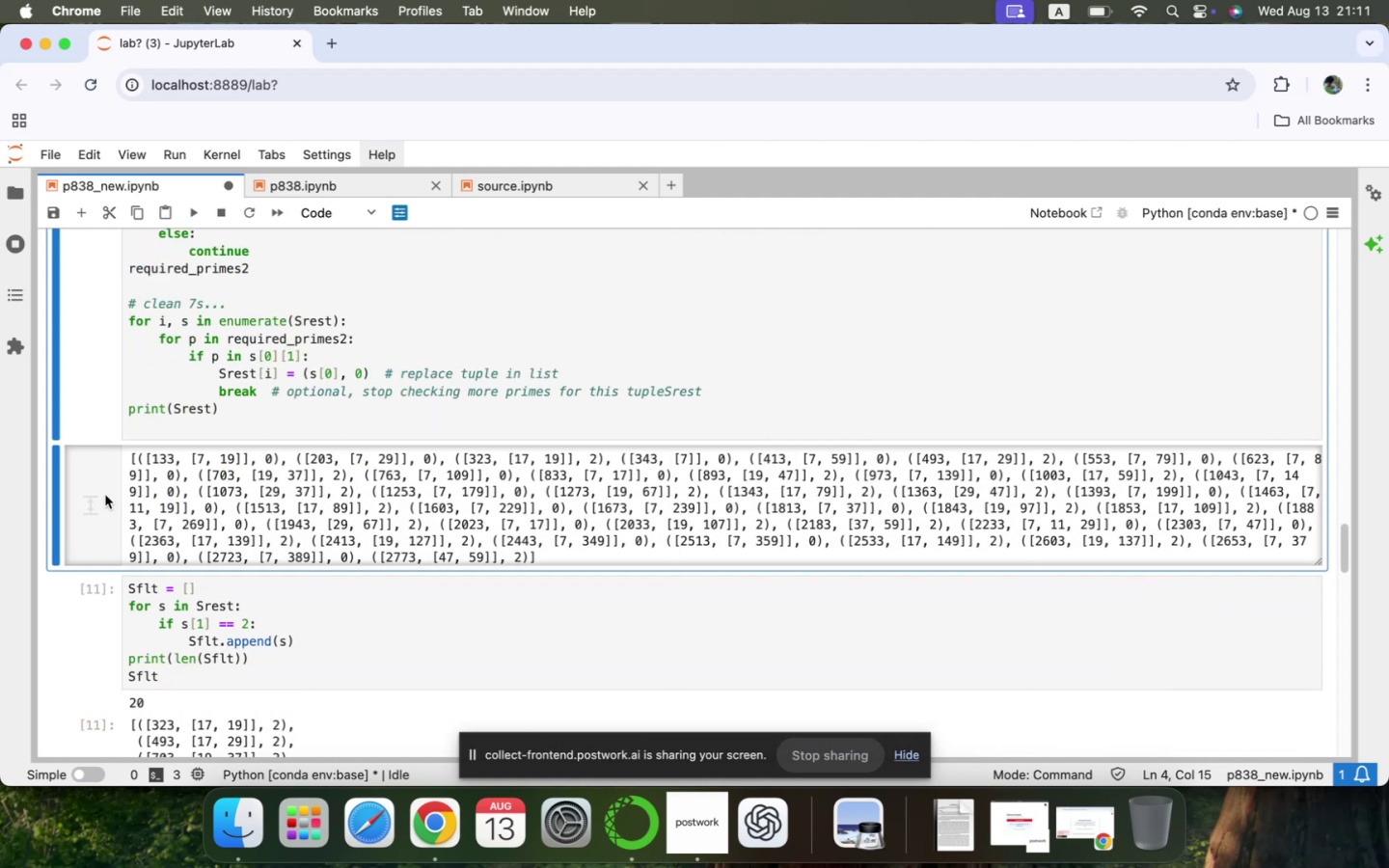 
key(B)
 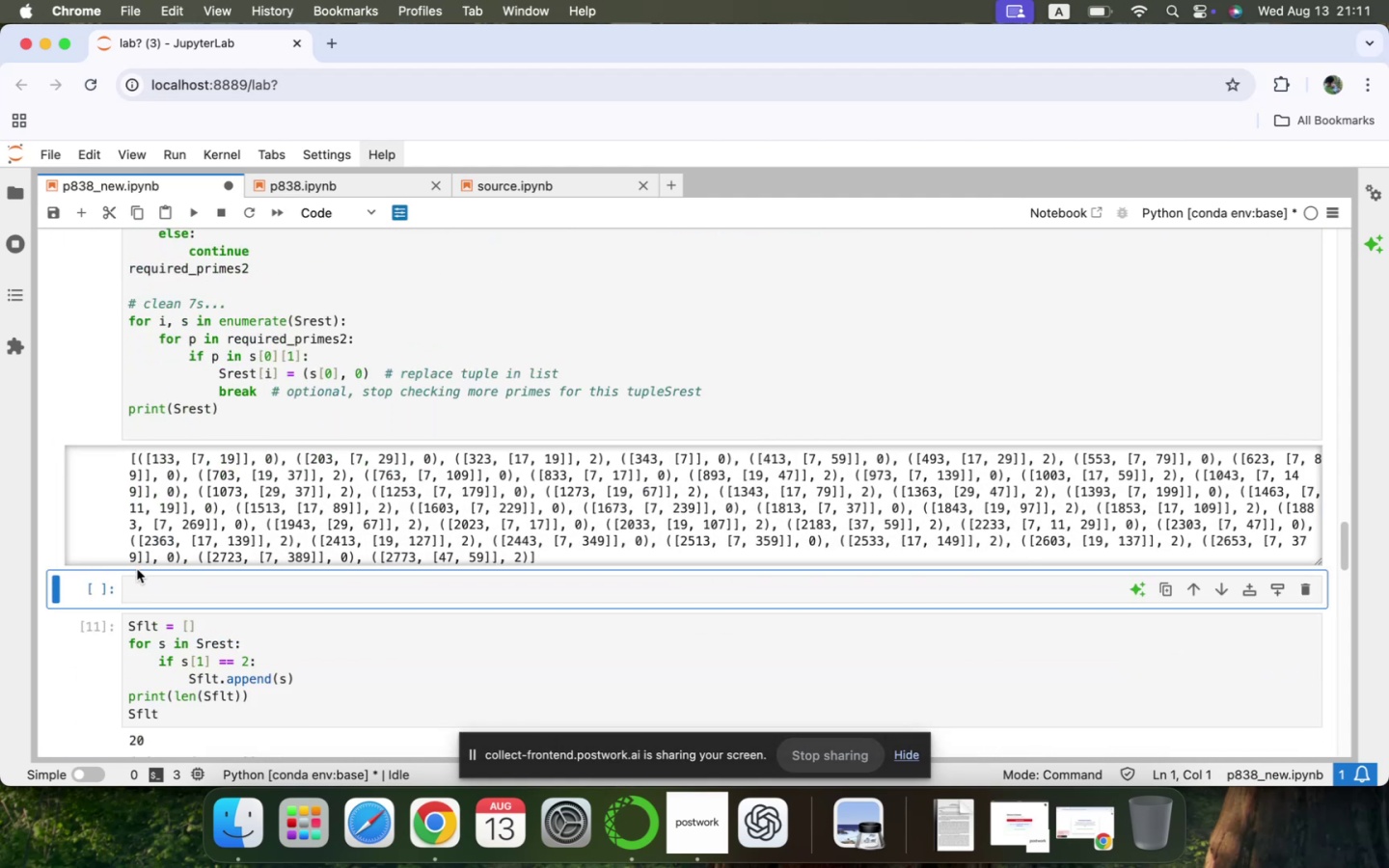 
left_click([149, 578])
 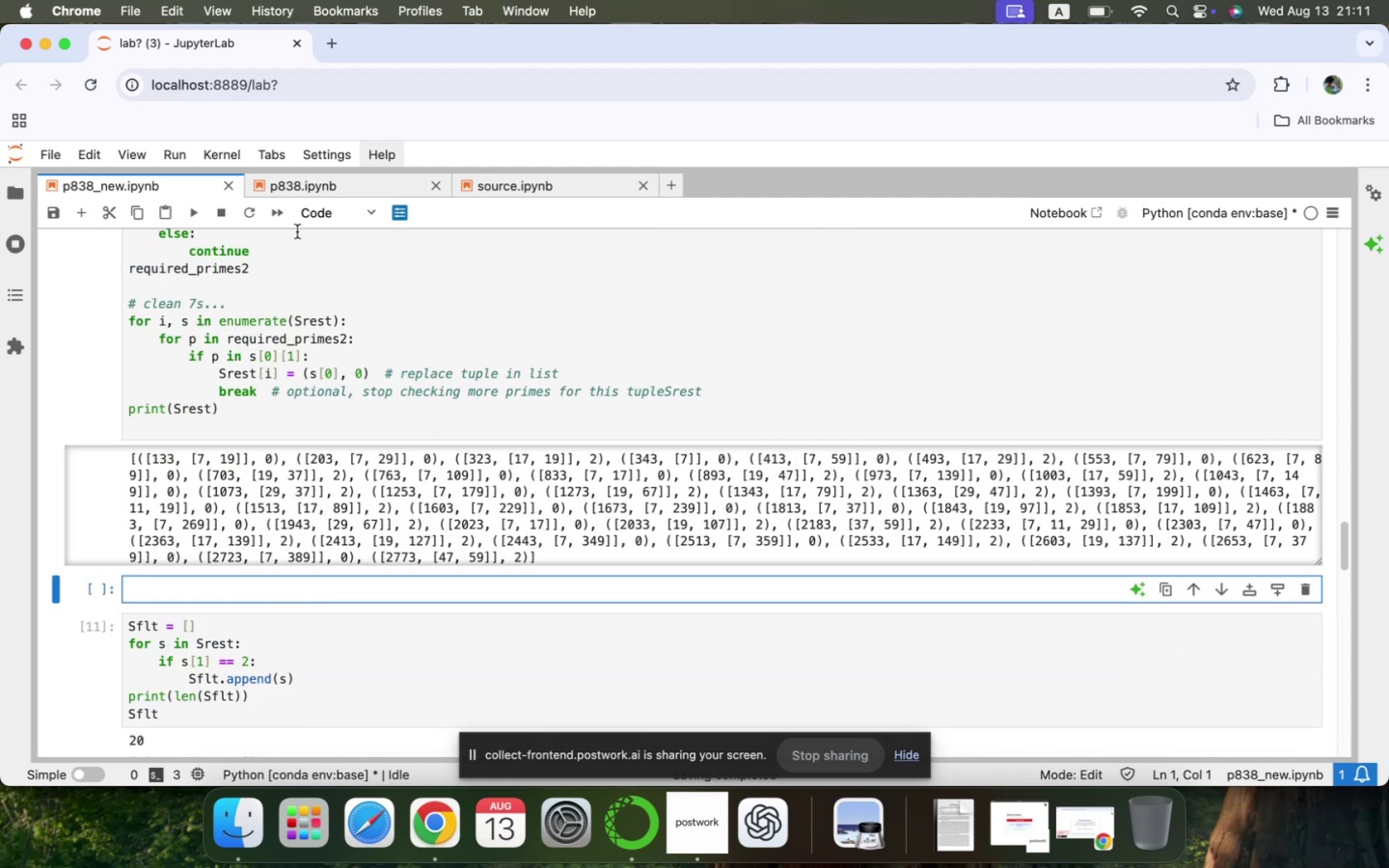 
left_click([333, 203])
 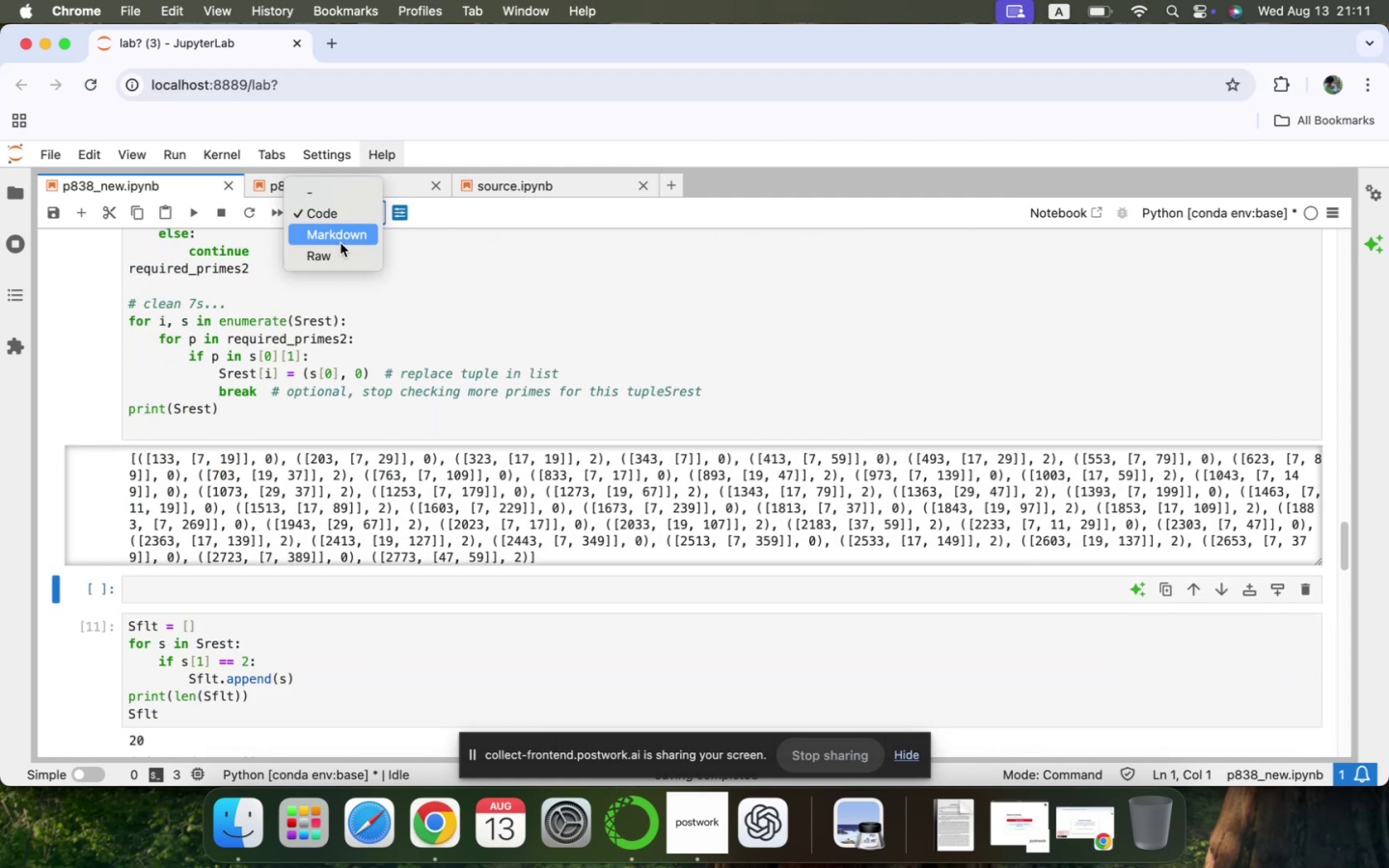 
left_click([340, 243])
 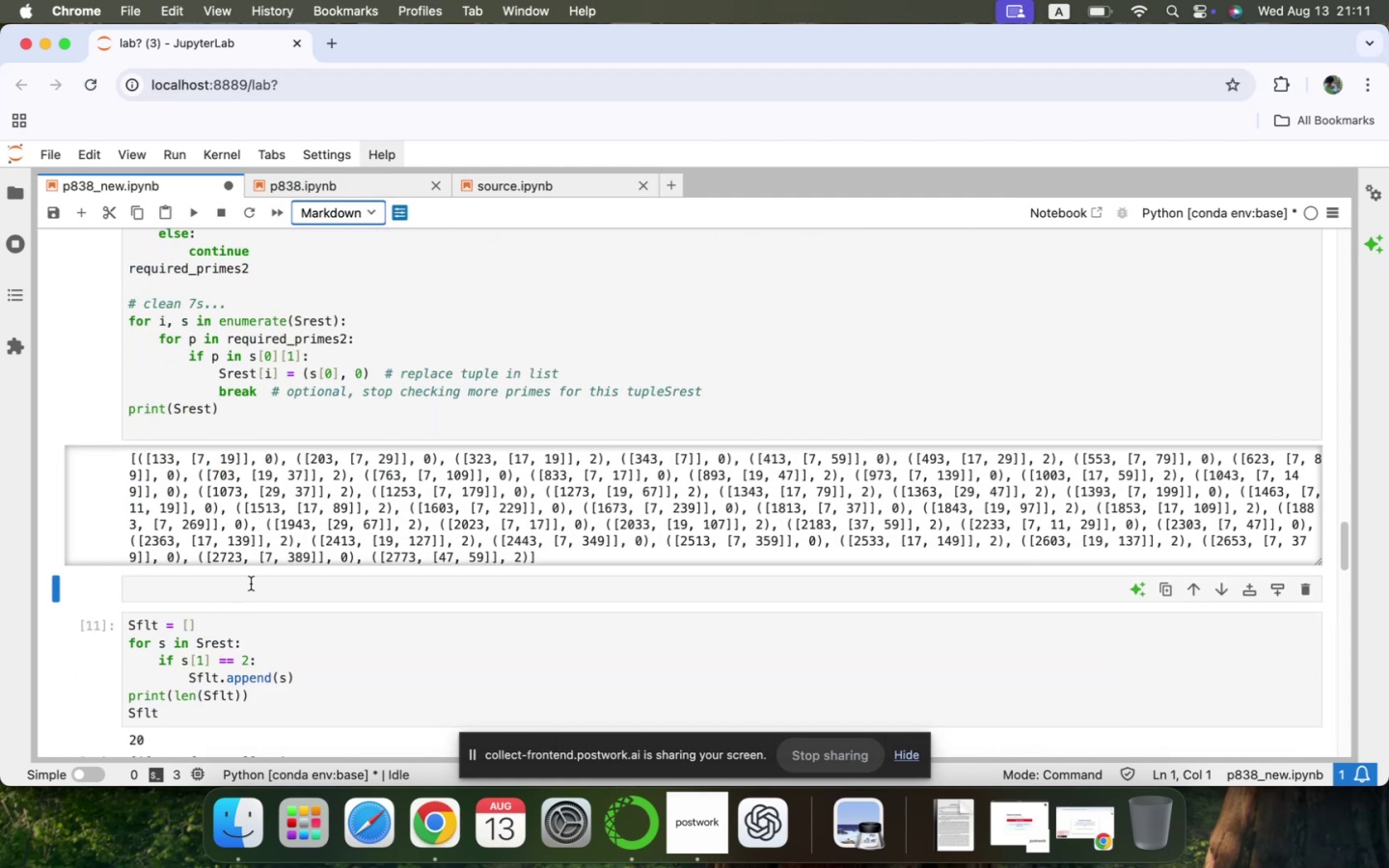 
left_click([249, 585])
 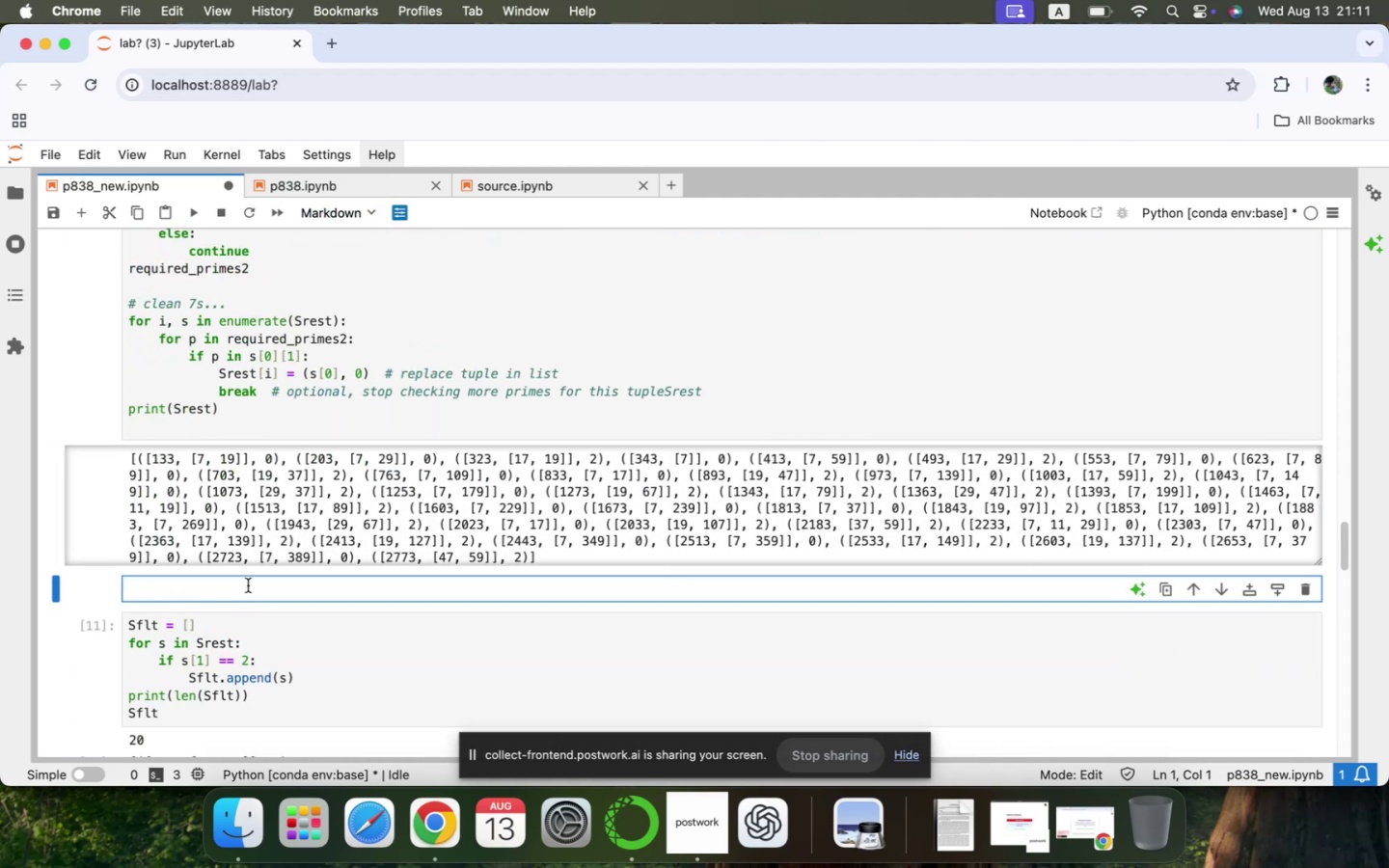 
type(we can get rid of the ones en)
key(Backspace)
key(Backspace)
type(that are dici)
key(Backspace)
key(Backspace)
type(visible by 7.)
 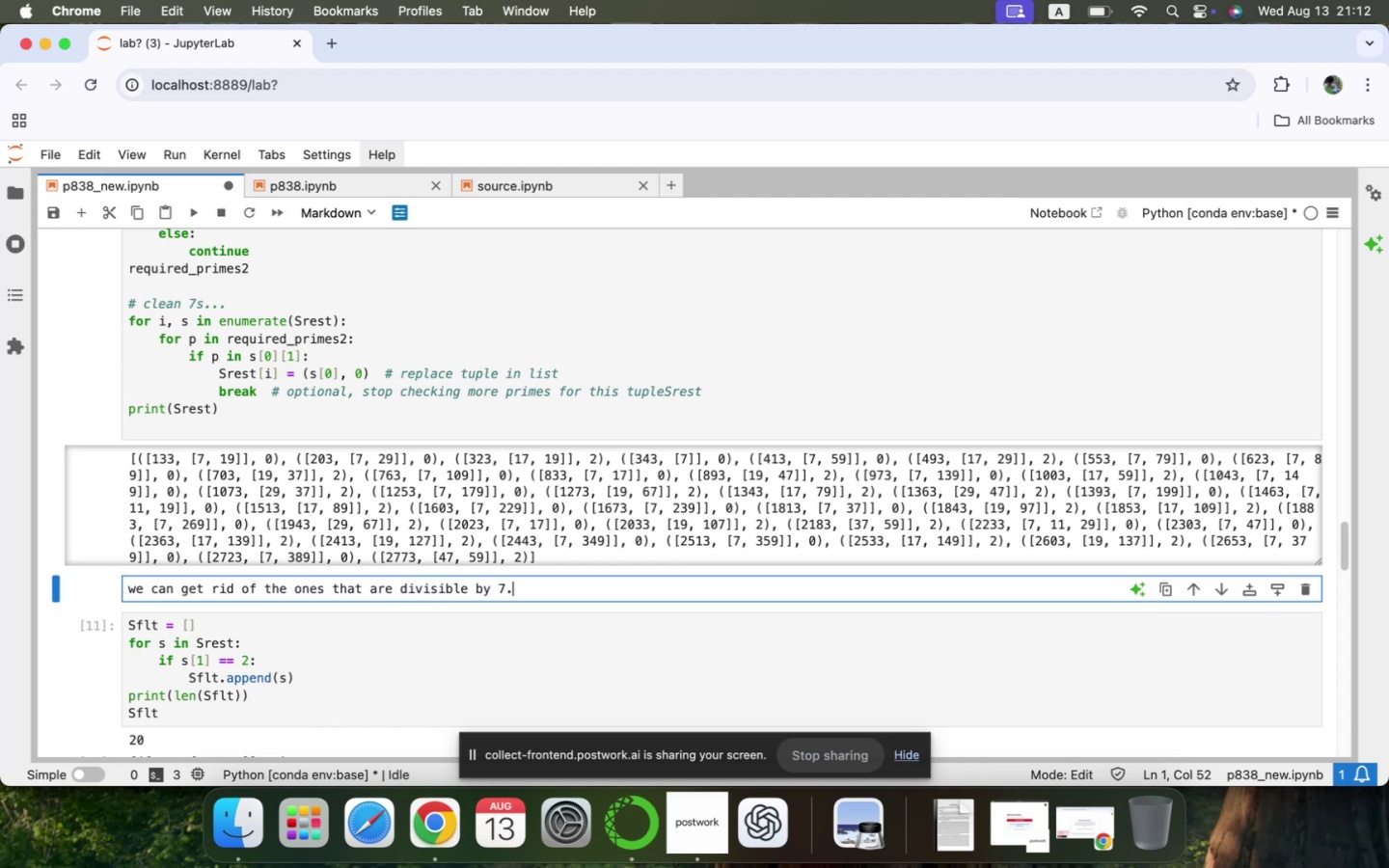 
key(Shift+Enter)
 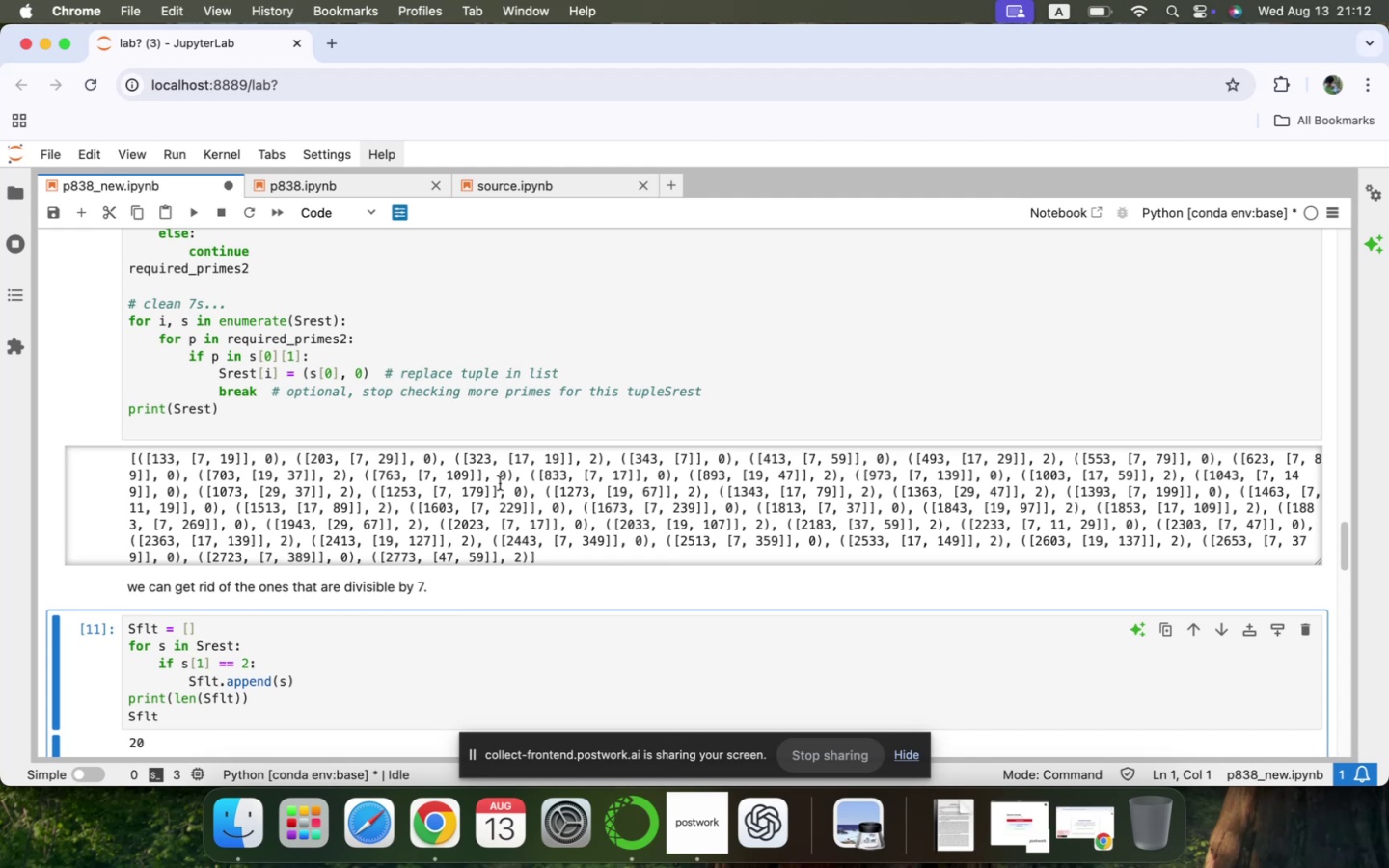 
scroll: coordinate [494, 499], scroll_direction: up, amount: 1.0
 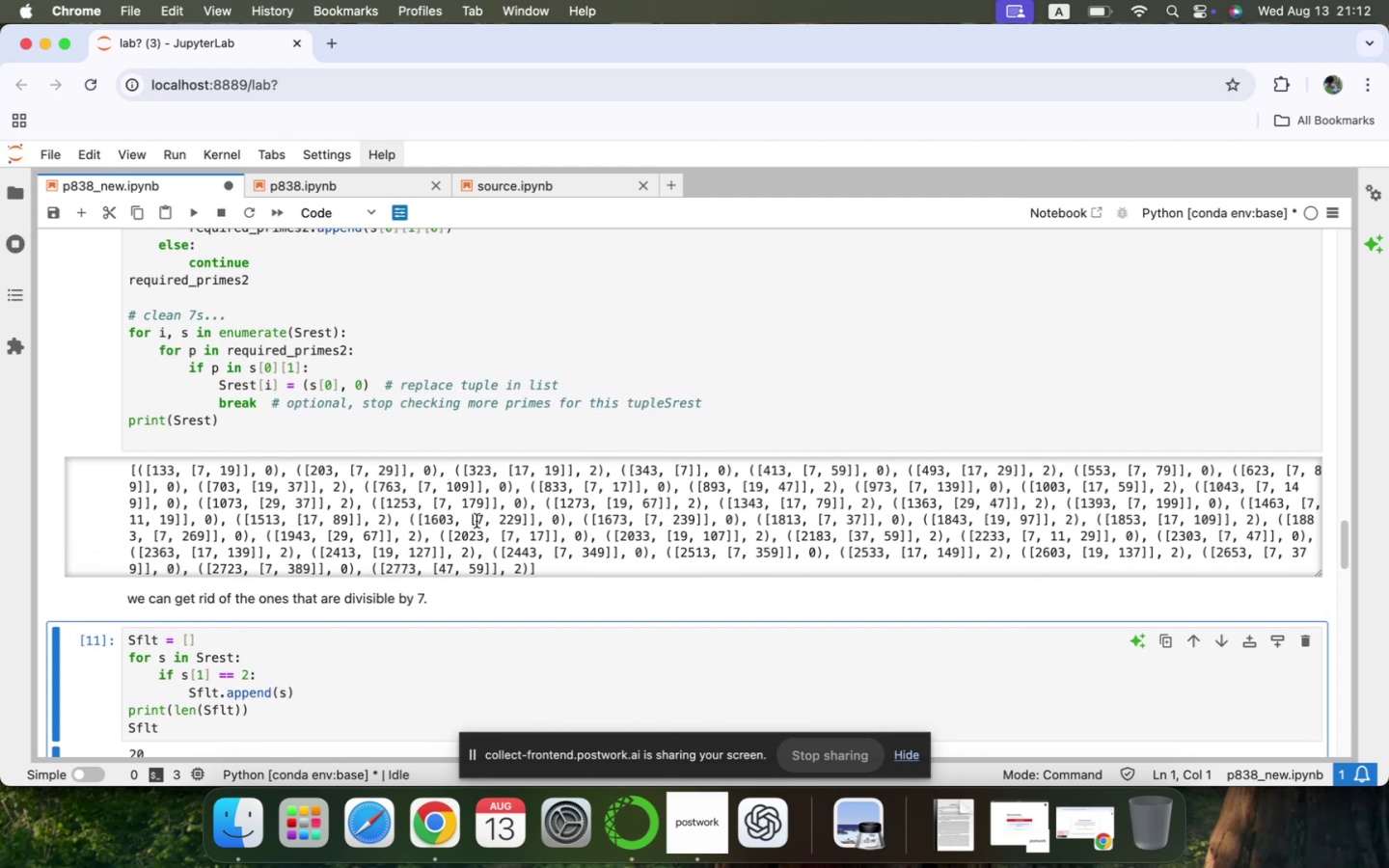 
double_click([477, 595])
 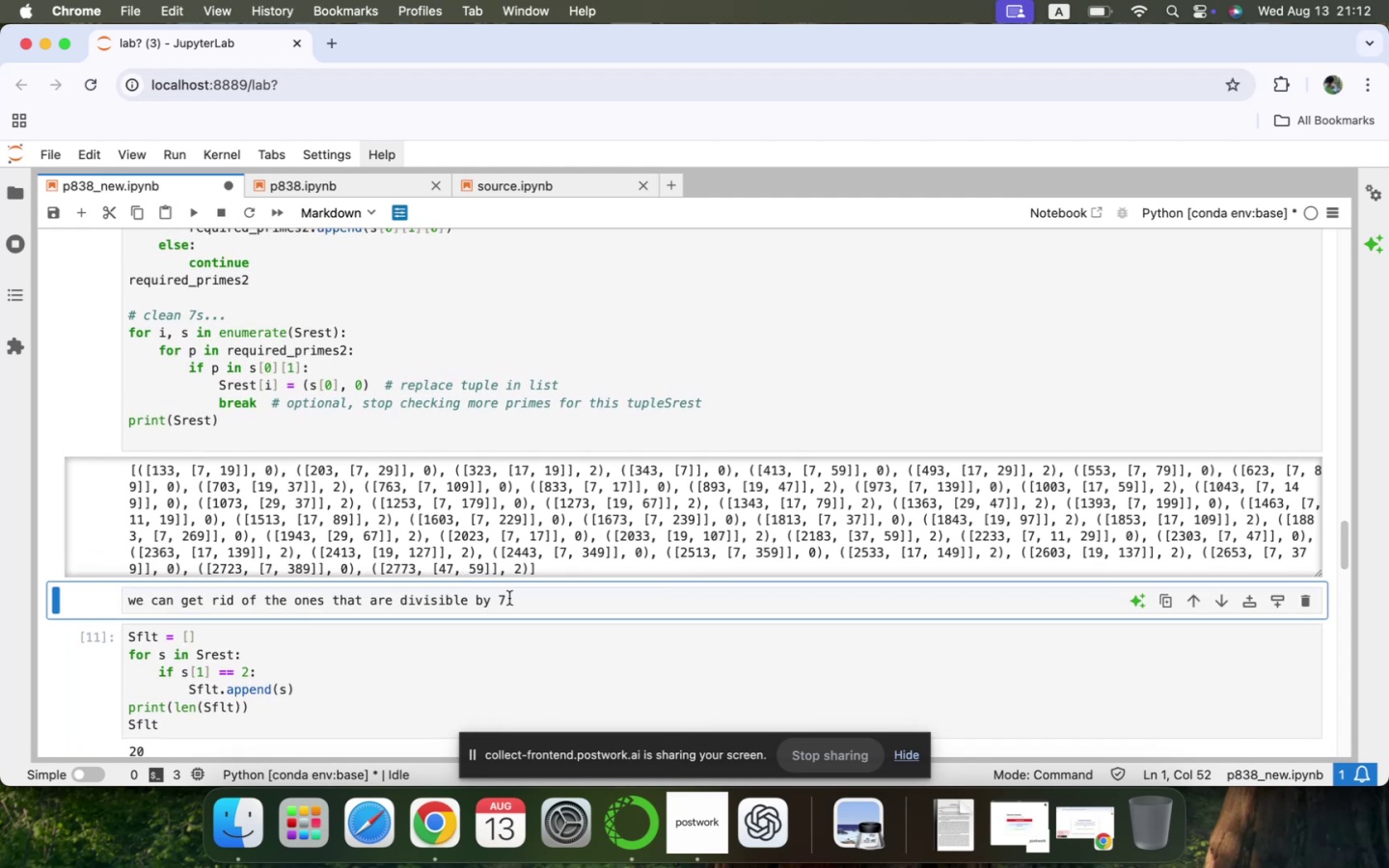 
left_click([525, 600])
 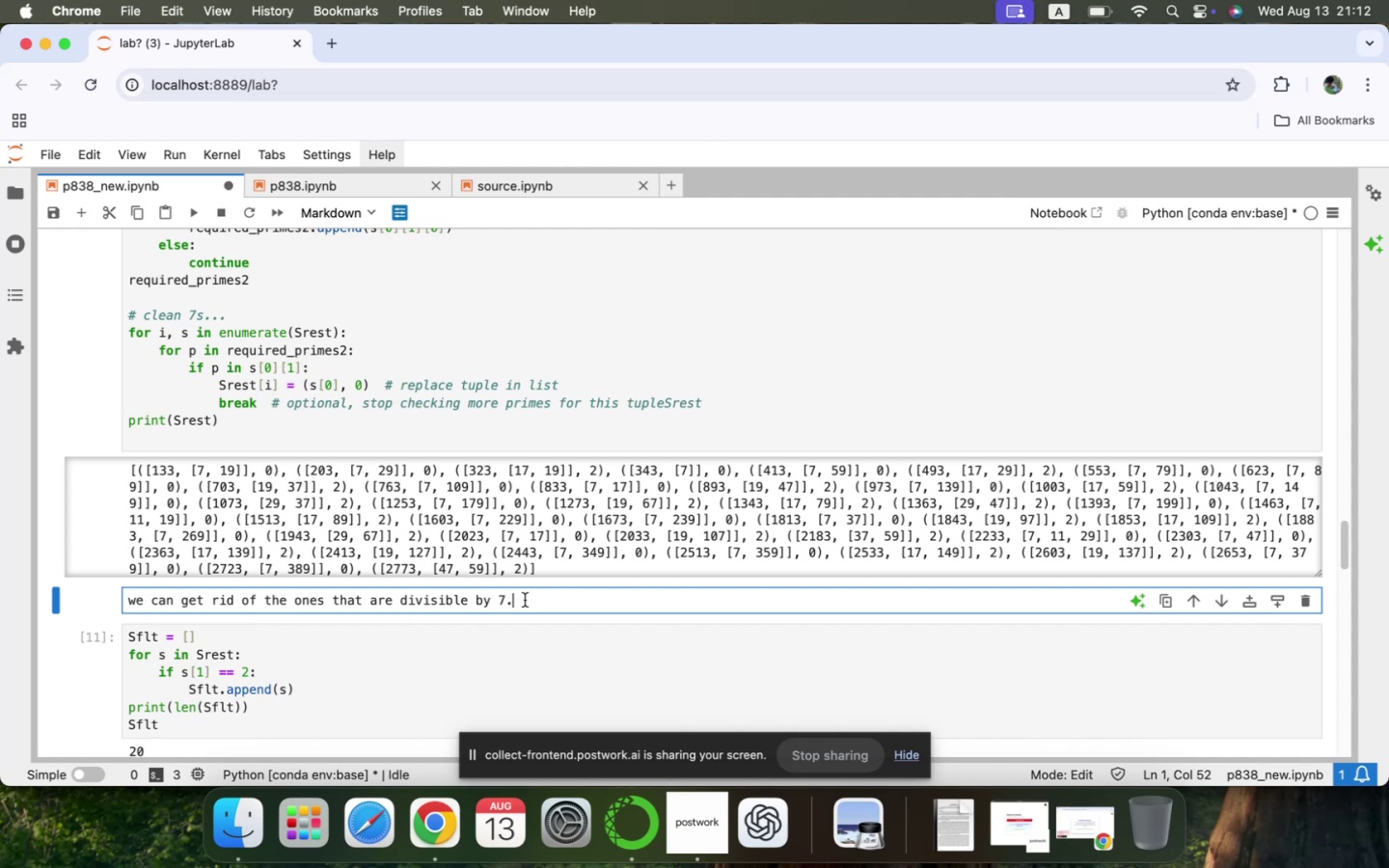 
type(, in this case get rid of the clas)
key(Backspace)
key(Backspace)
key(Backspace)
key(Backspace)
type(new class 0's...)
 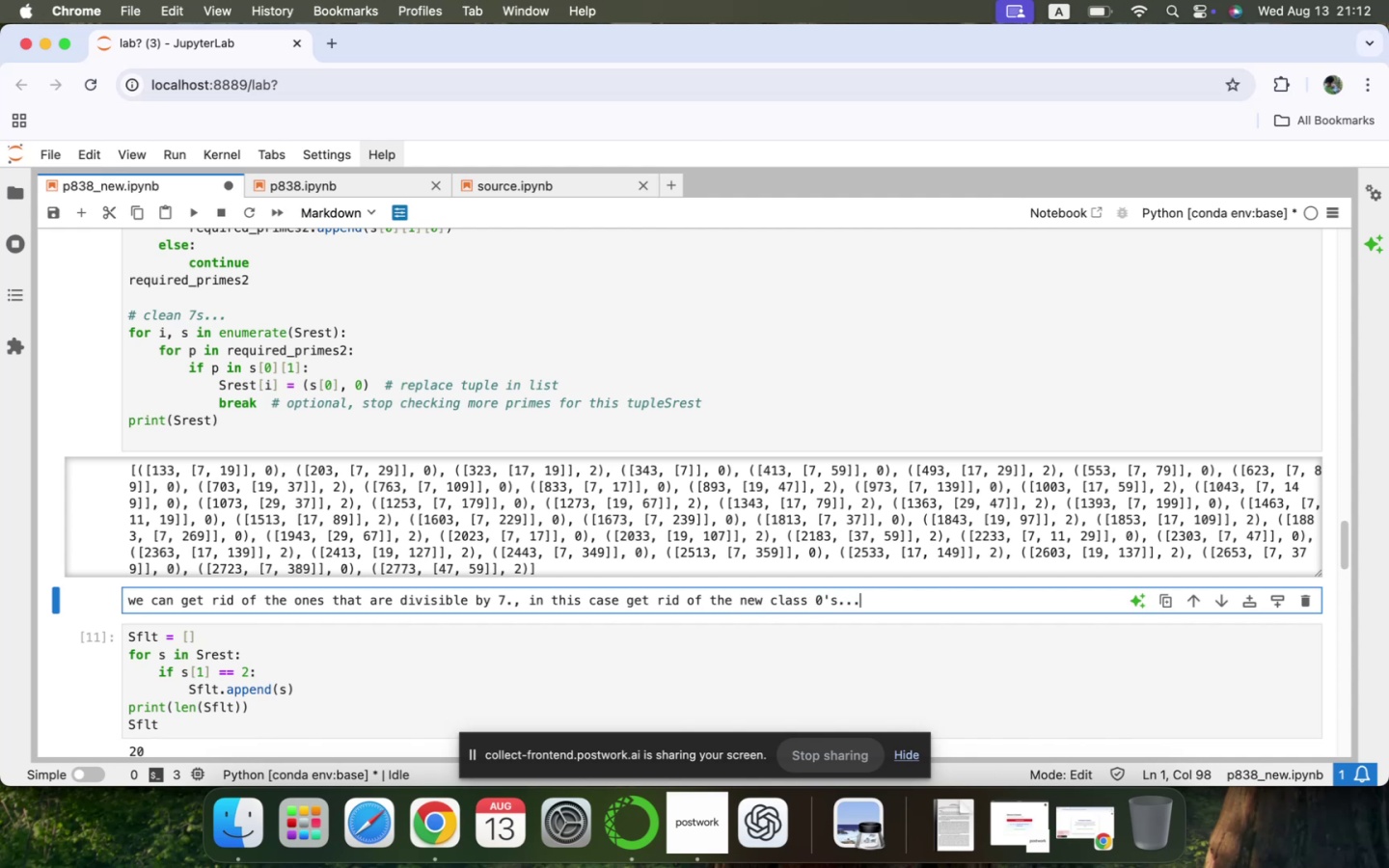 
key(Shift+Enter)
 